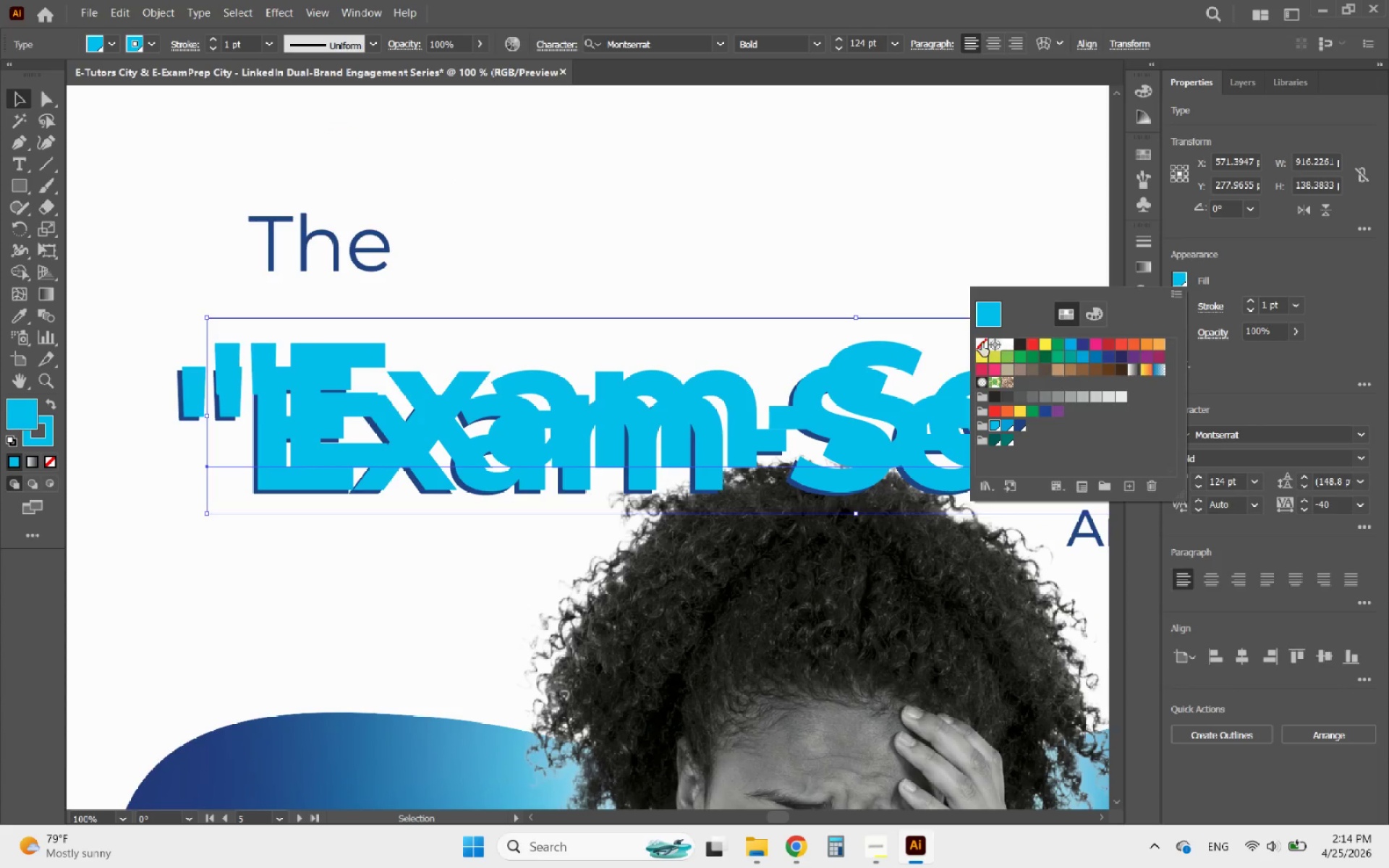 
left_click([982, 343])
 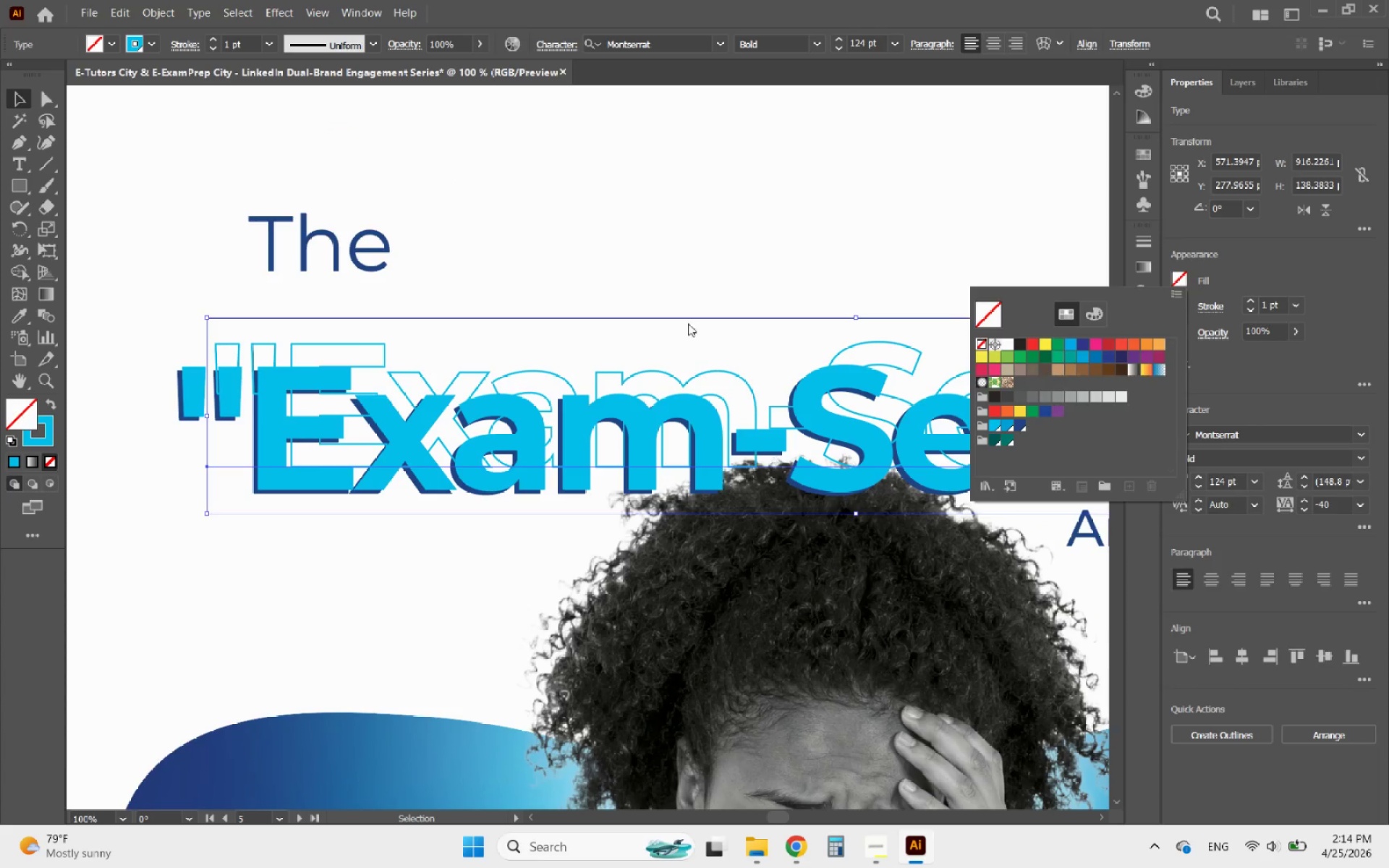 
left_click([668, 247])
 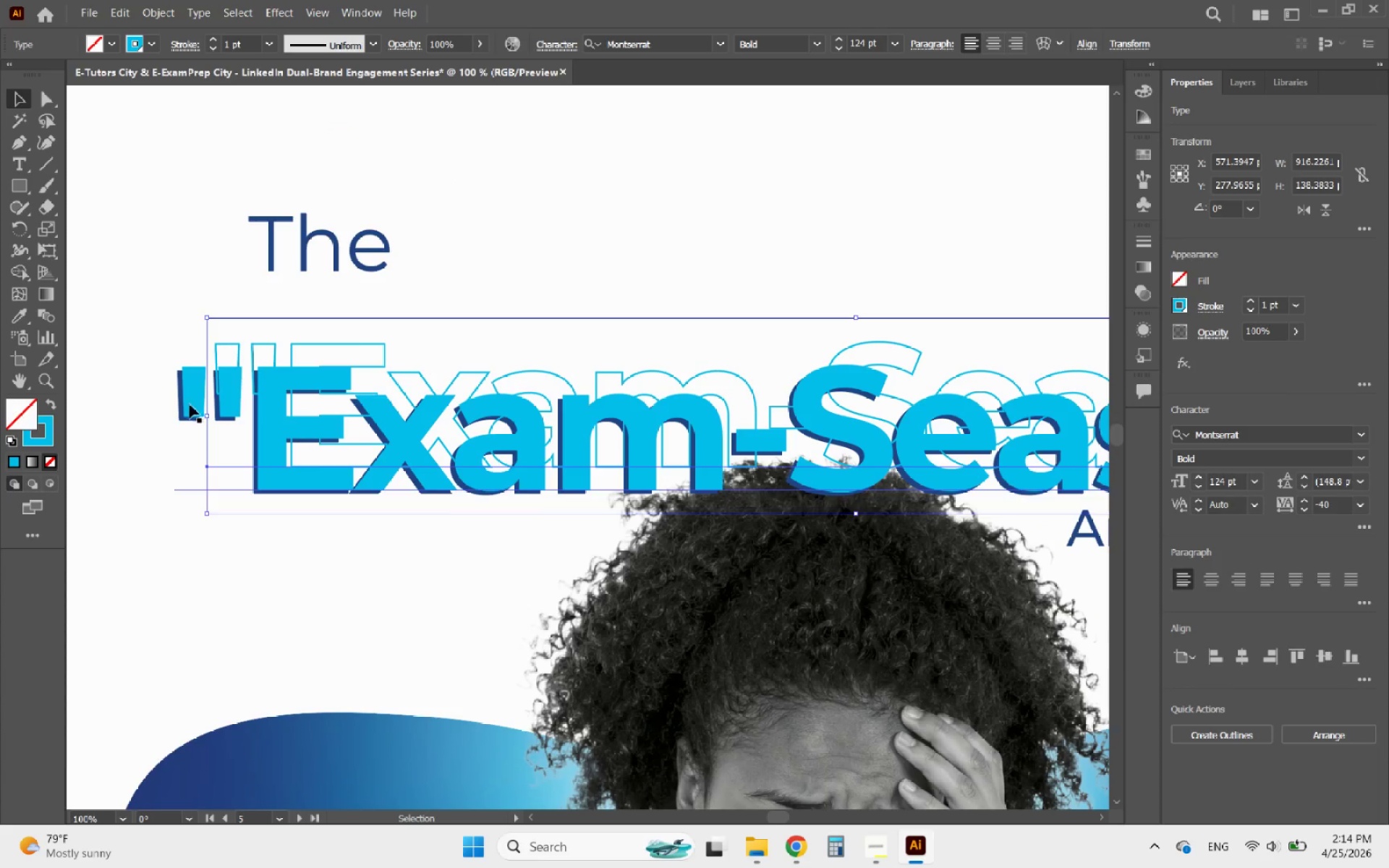 
hold_key(key=AltLeft, duration=0.45)
scroll: coordinate [163, 414], scroll_direction: up, amount: 1.0
 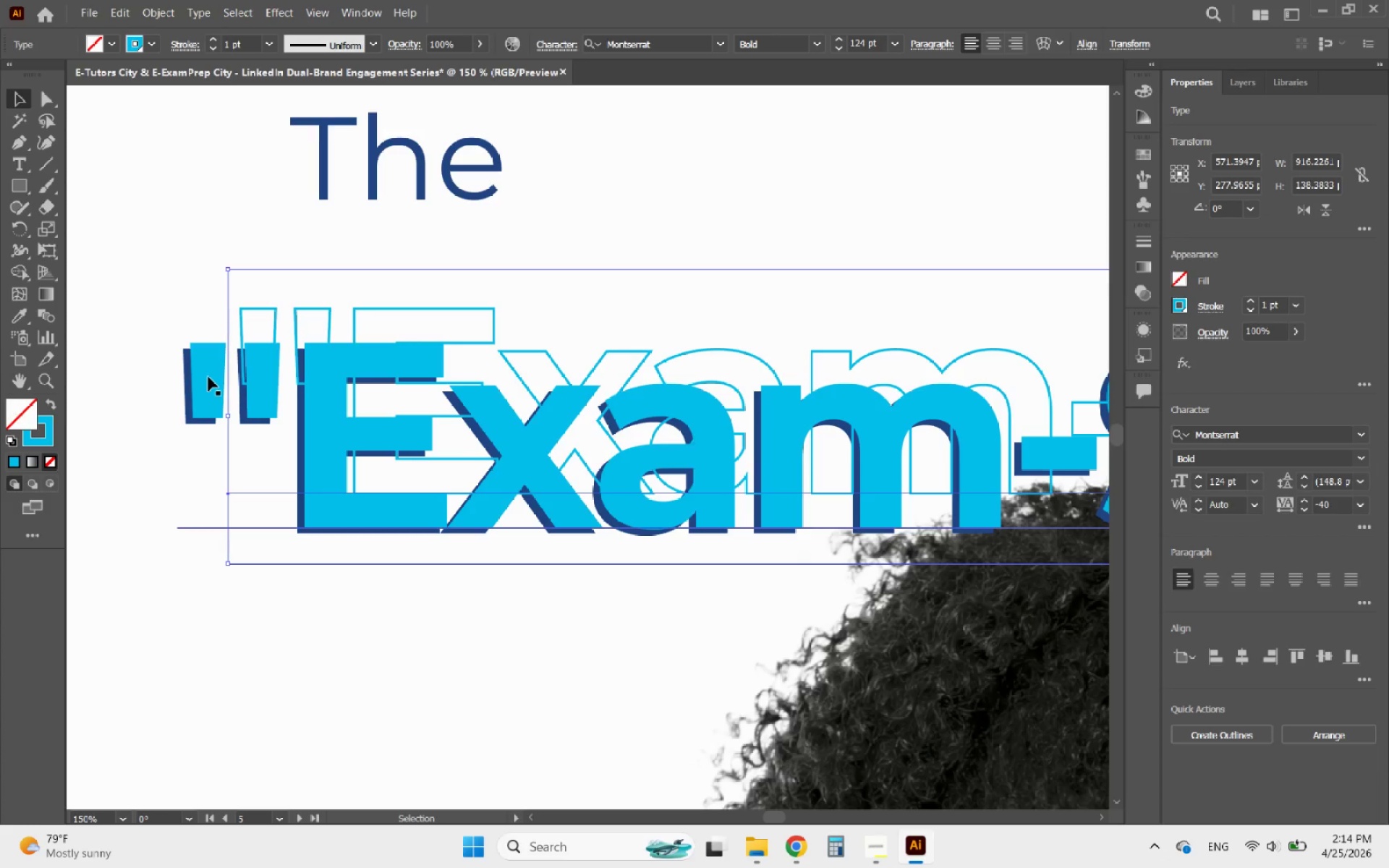 
hold_key(key=ShiftLeft, duration=0.47)
left_click([208, 377])
 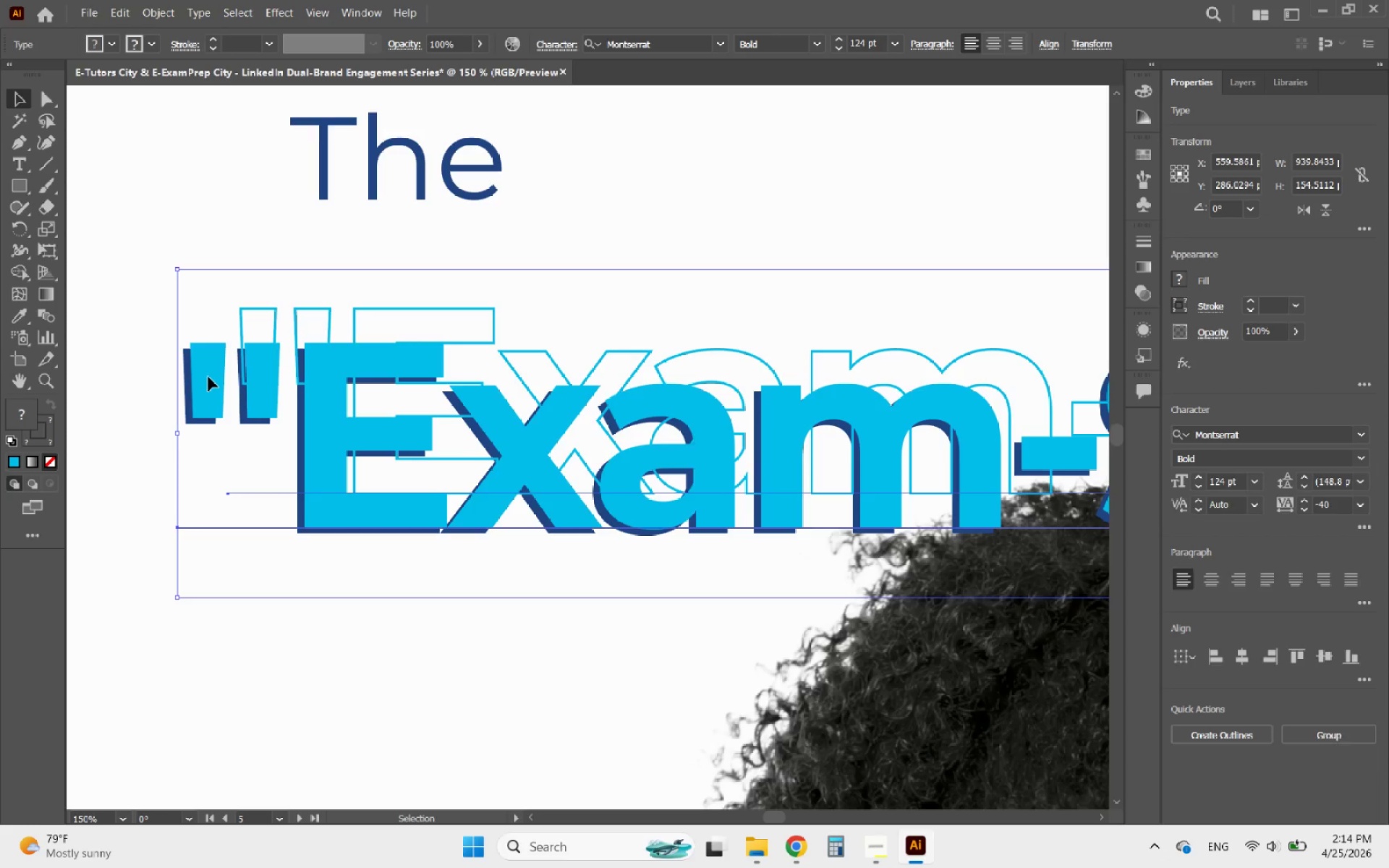 
left_click([208, 377])
 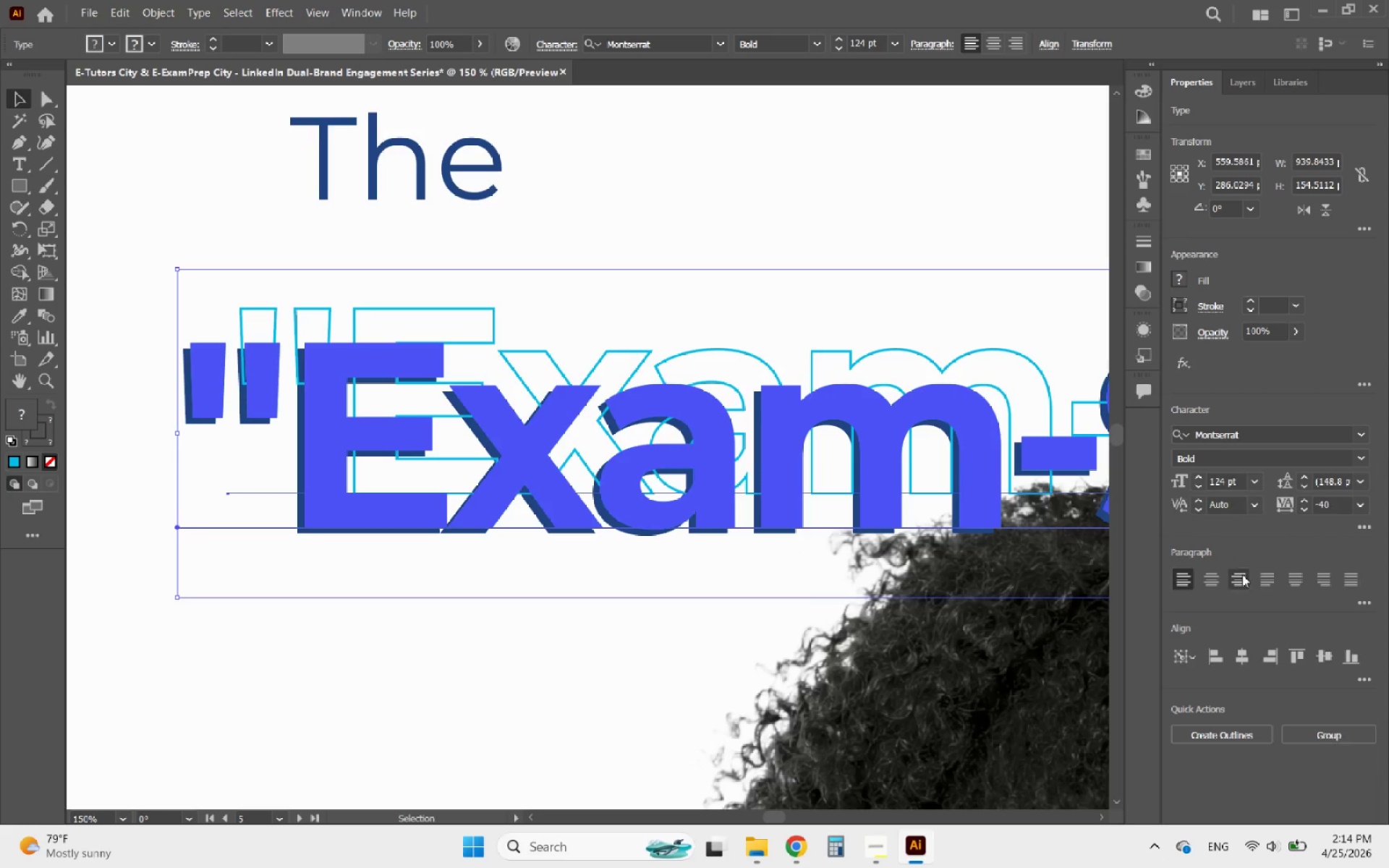 
left_click([1241, 660])
 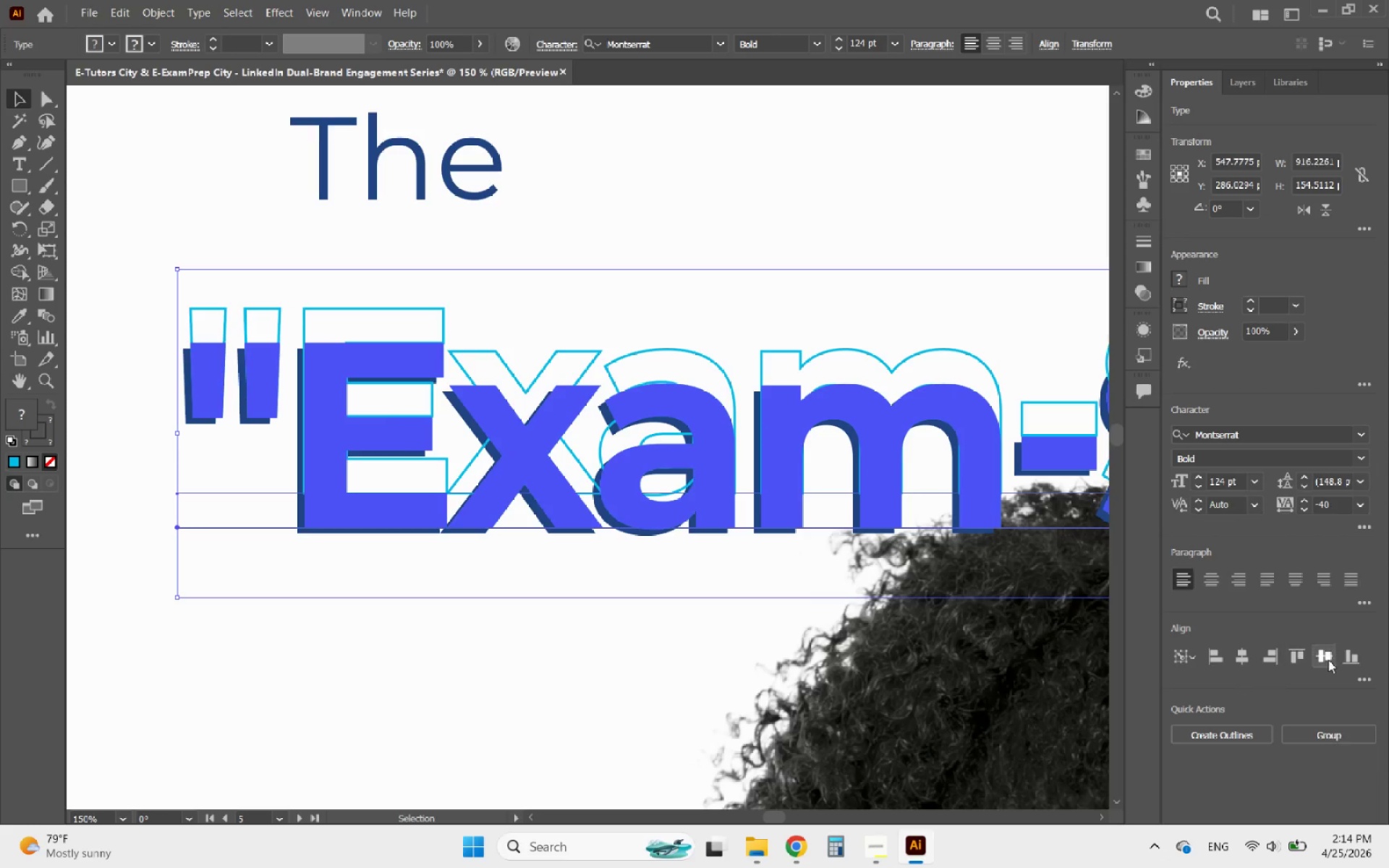 
left_click([1328, 660])
 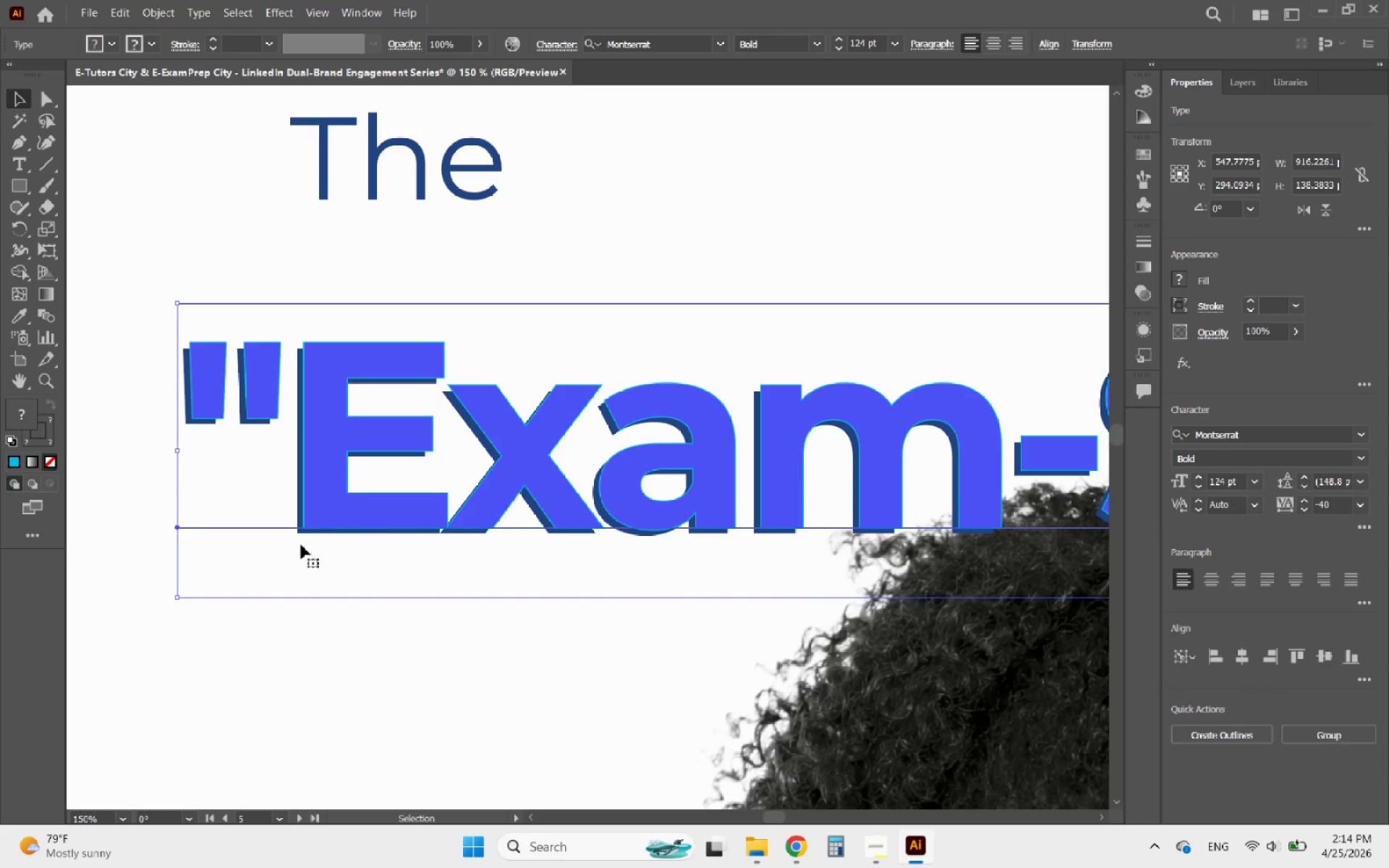 
hold_key(key=AltLeft, duration=0.66)
scroll: coordinate [321, 510], scroll_direction: down, amount: 1.0
 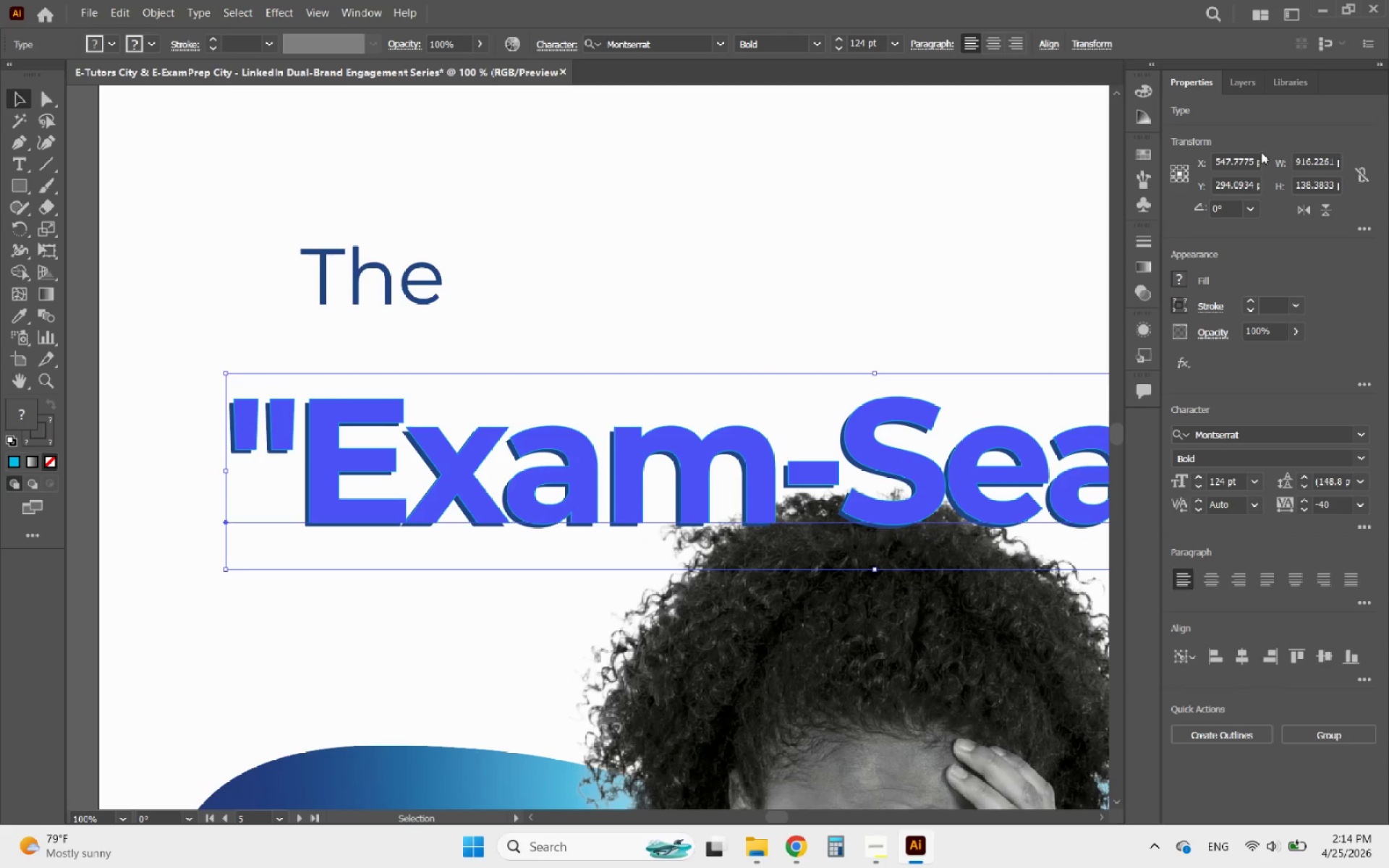 
left_click([1241, 93])
 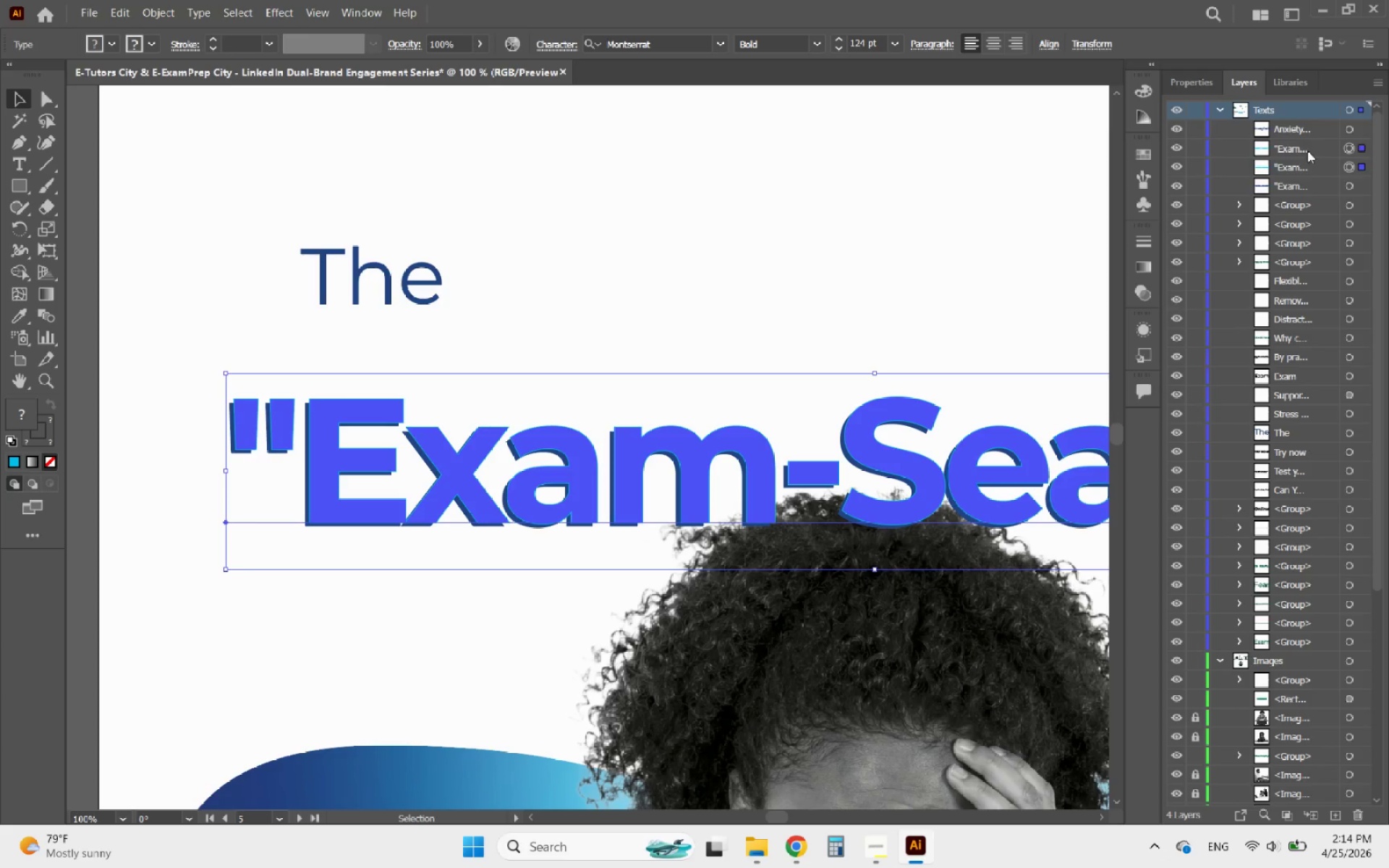 
left_click([1308, 151])
 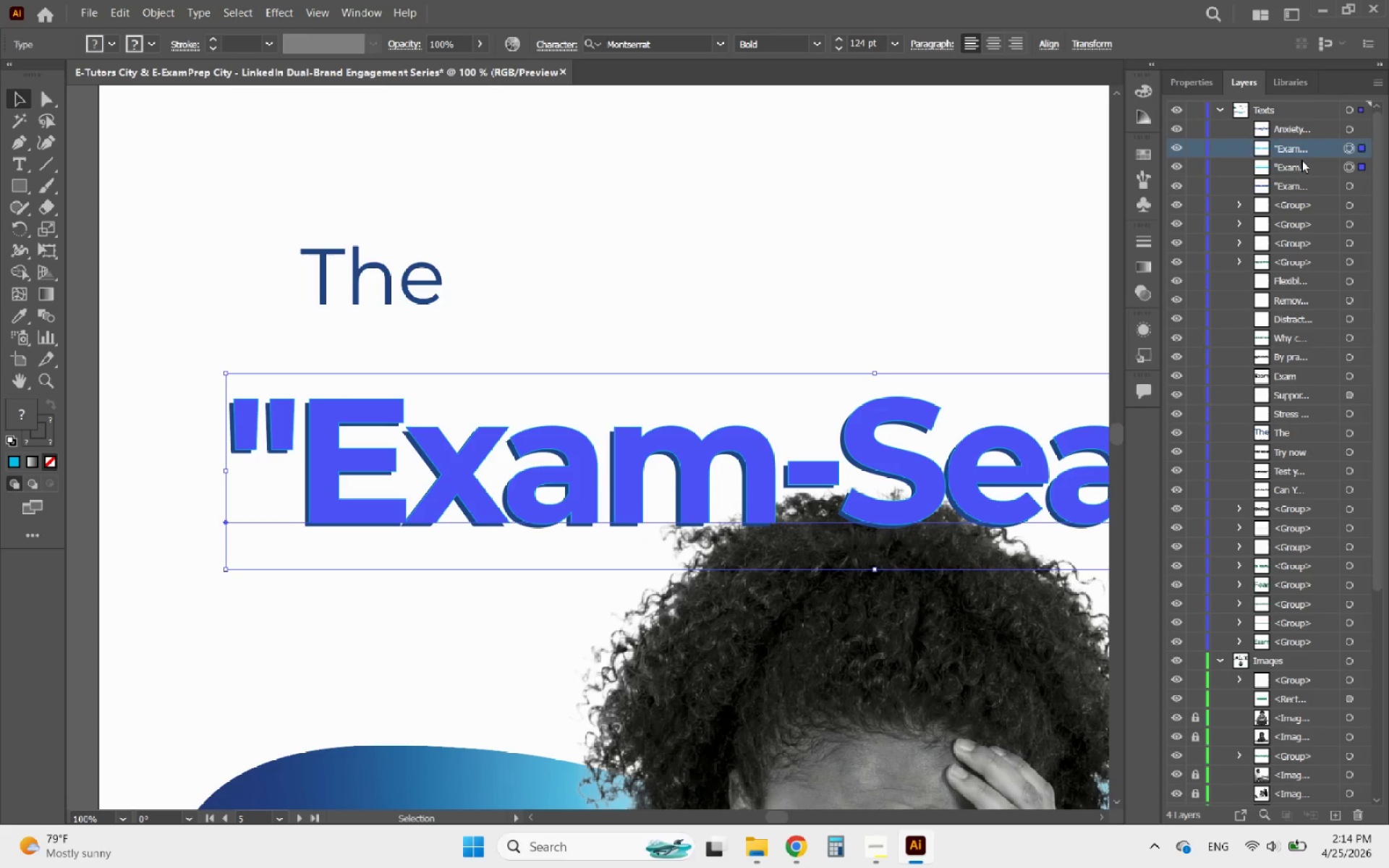 
hold_key(key=ShiftLeft, duration=0.53)
left_click([1300, 160])
 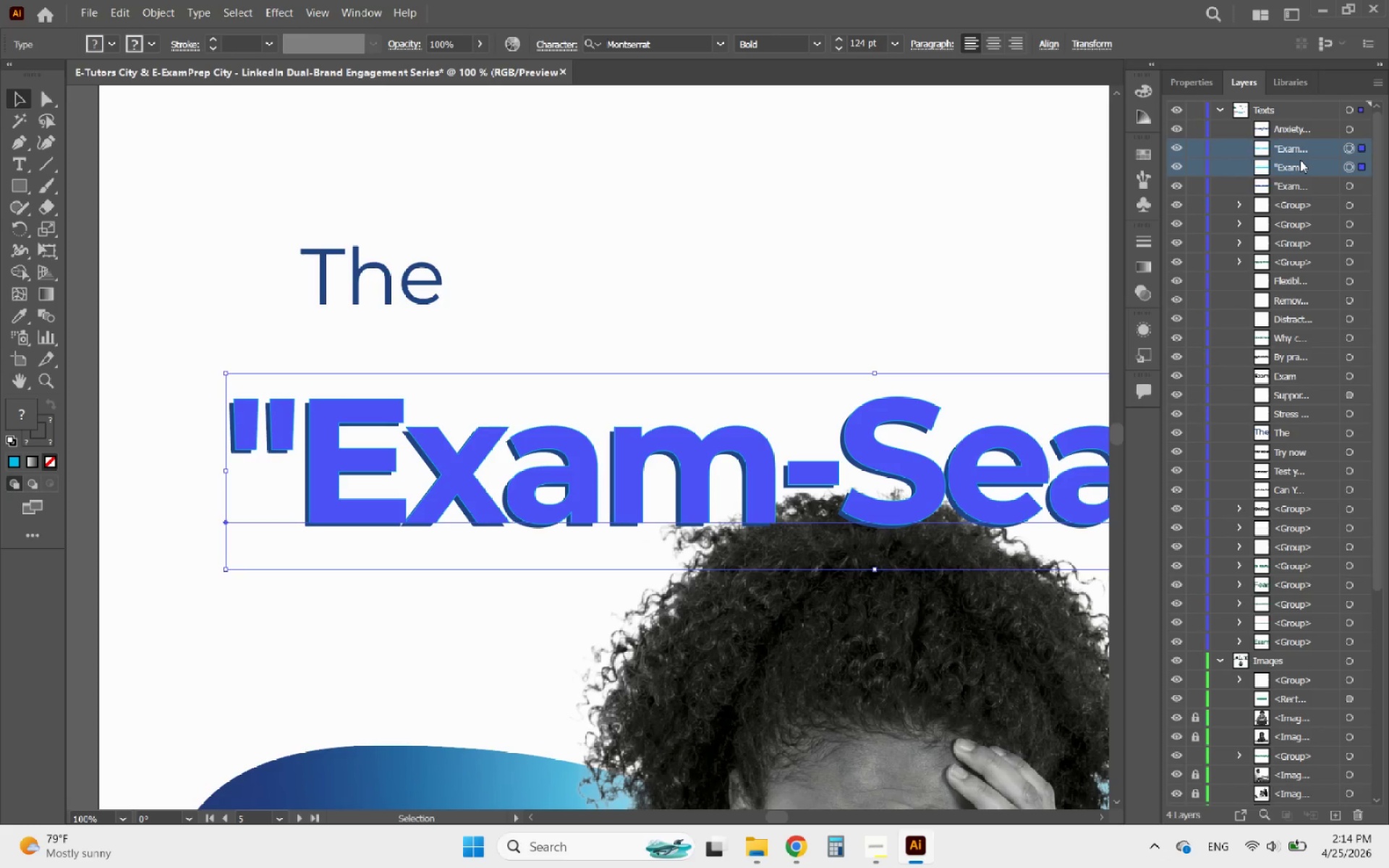 
left_click_drag(start_coordinate=[1300, 160], to_coordinate=[1287, 746])
 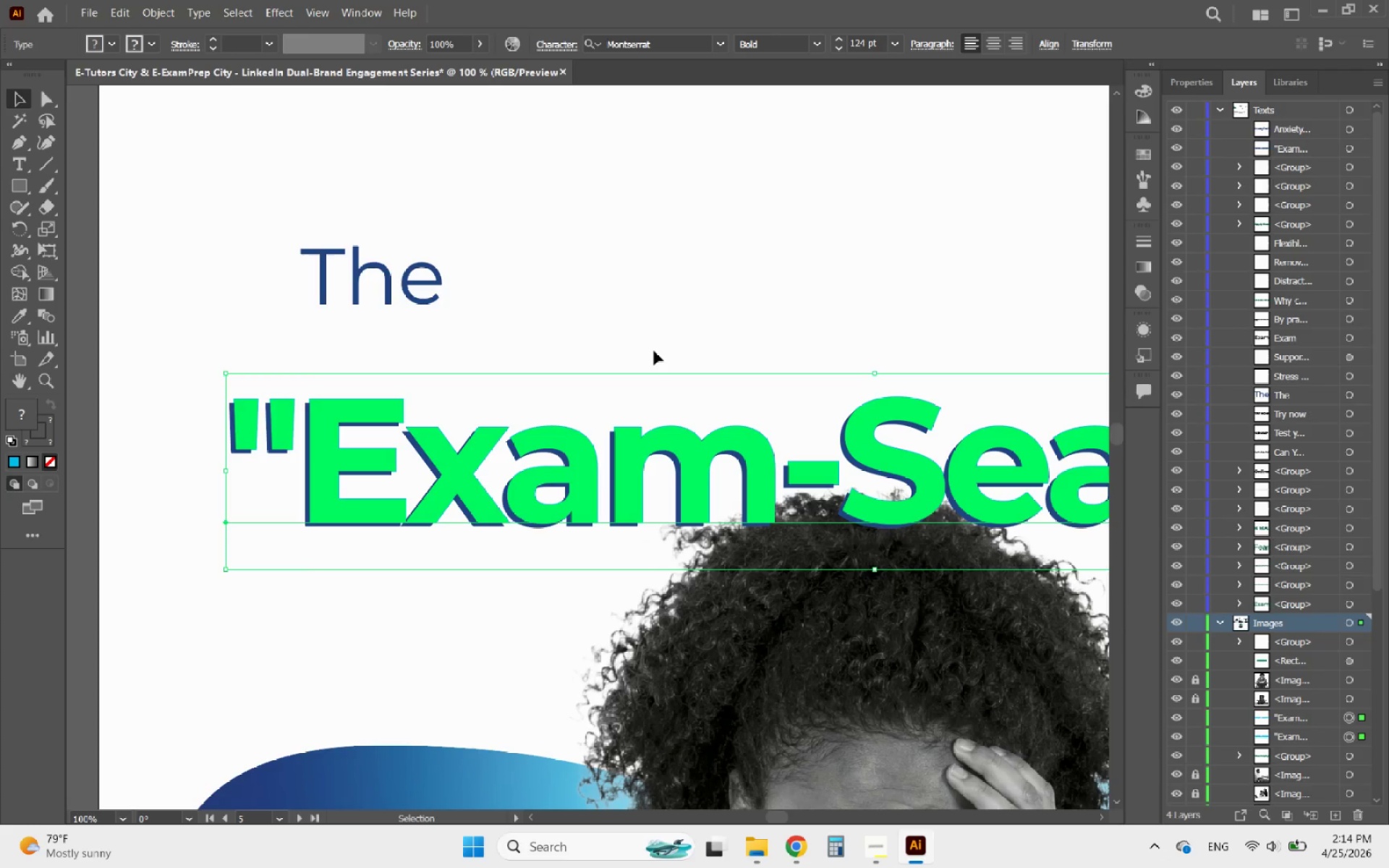 
left_click([658, 341])
 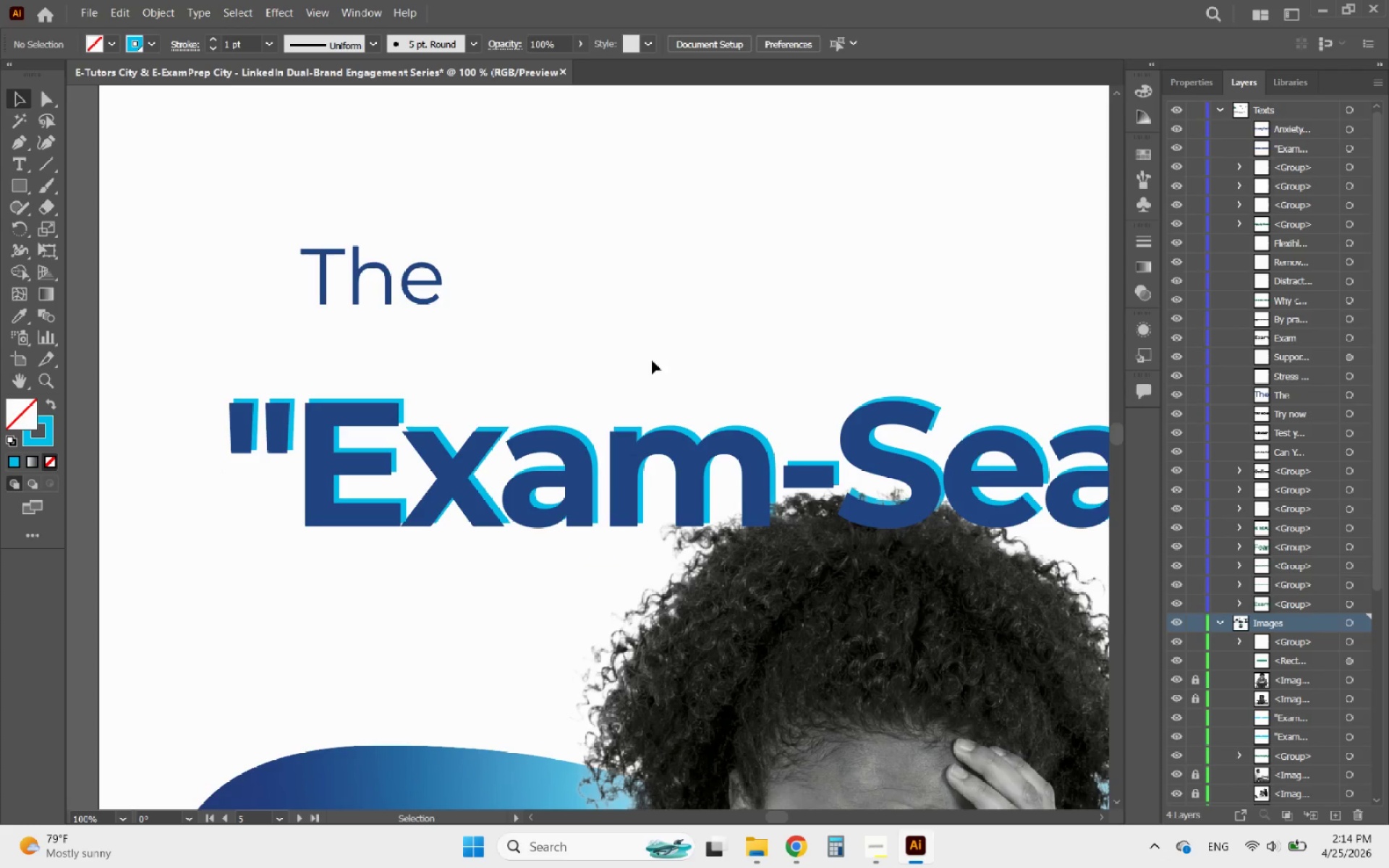 
hold_key(key=AltLeft, duration=1.45)
scroll: coordinate [1312, 706], scroll_direction: down, amount: 4.0
 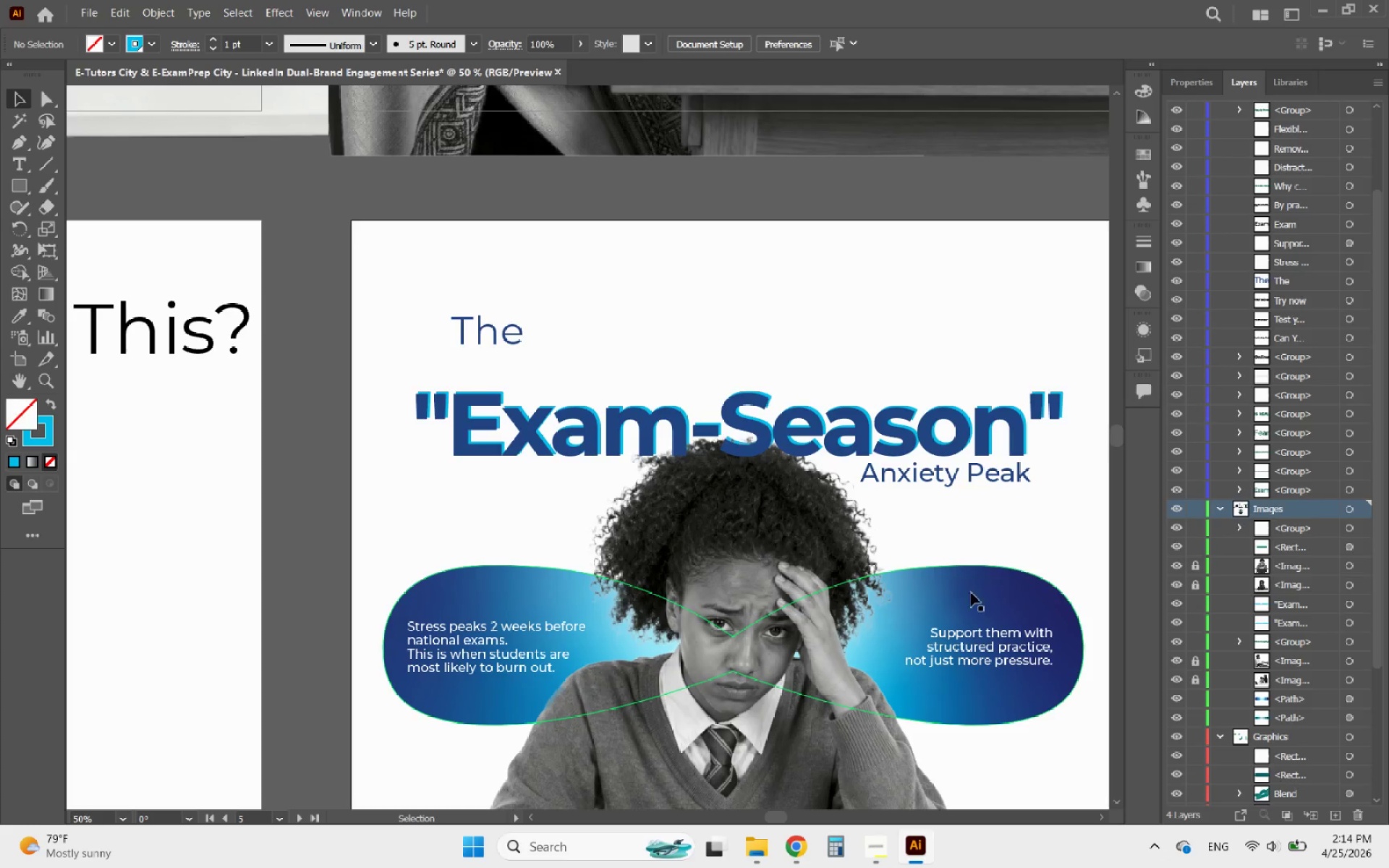 
hold_key(key=AltLeft, duration=0.44)
scroll: coordinate [750, 456], scroll_direction: up, amount: 2.0
 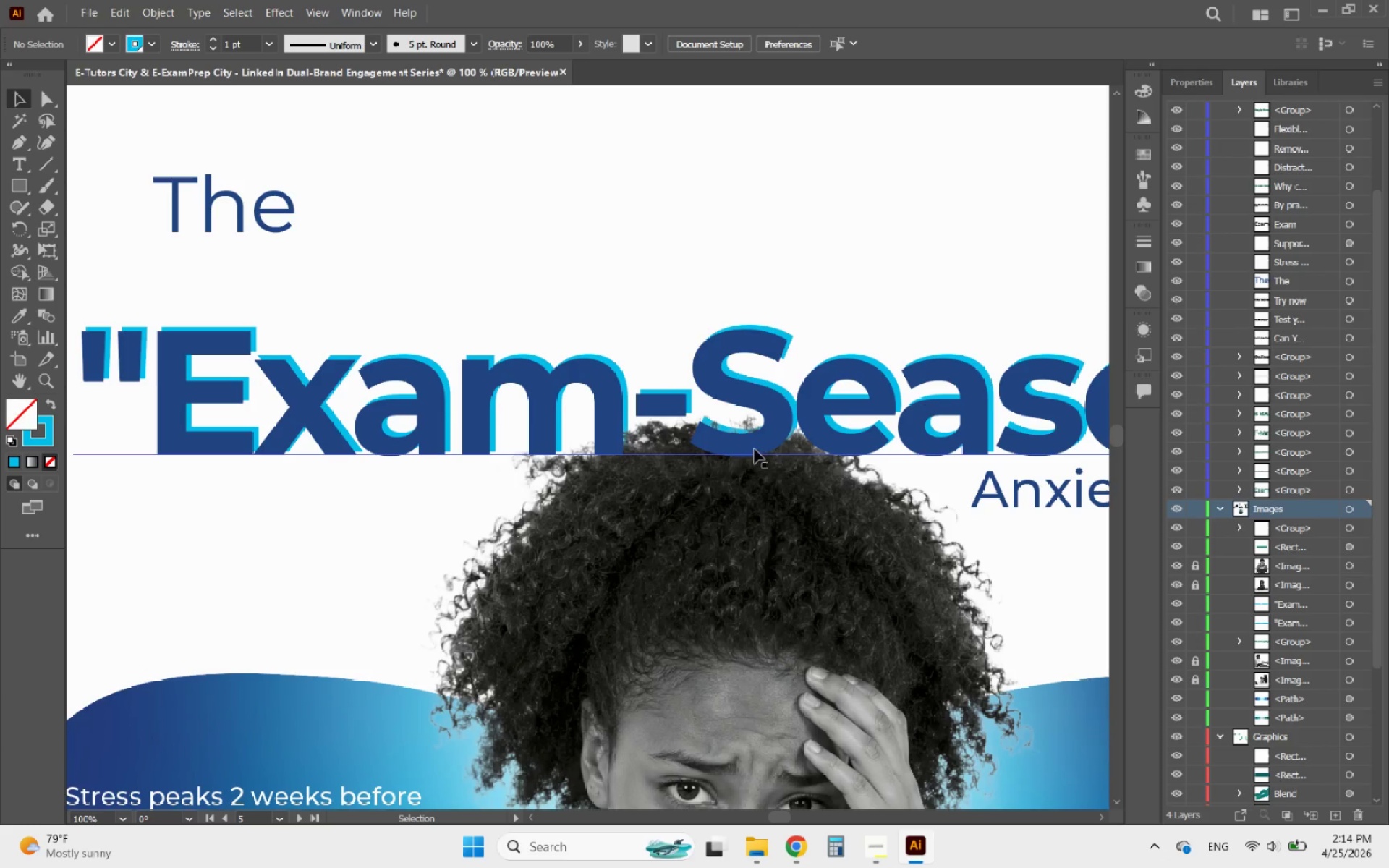 
left_click([757, 447])
 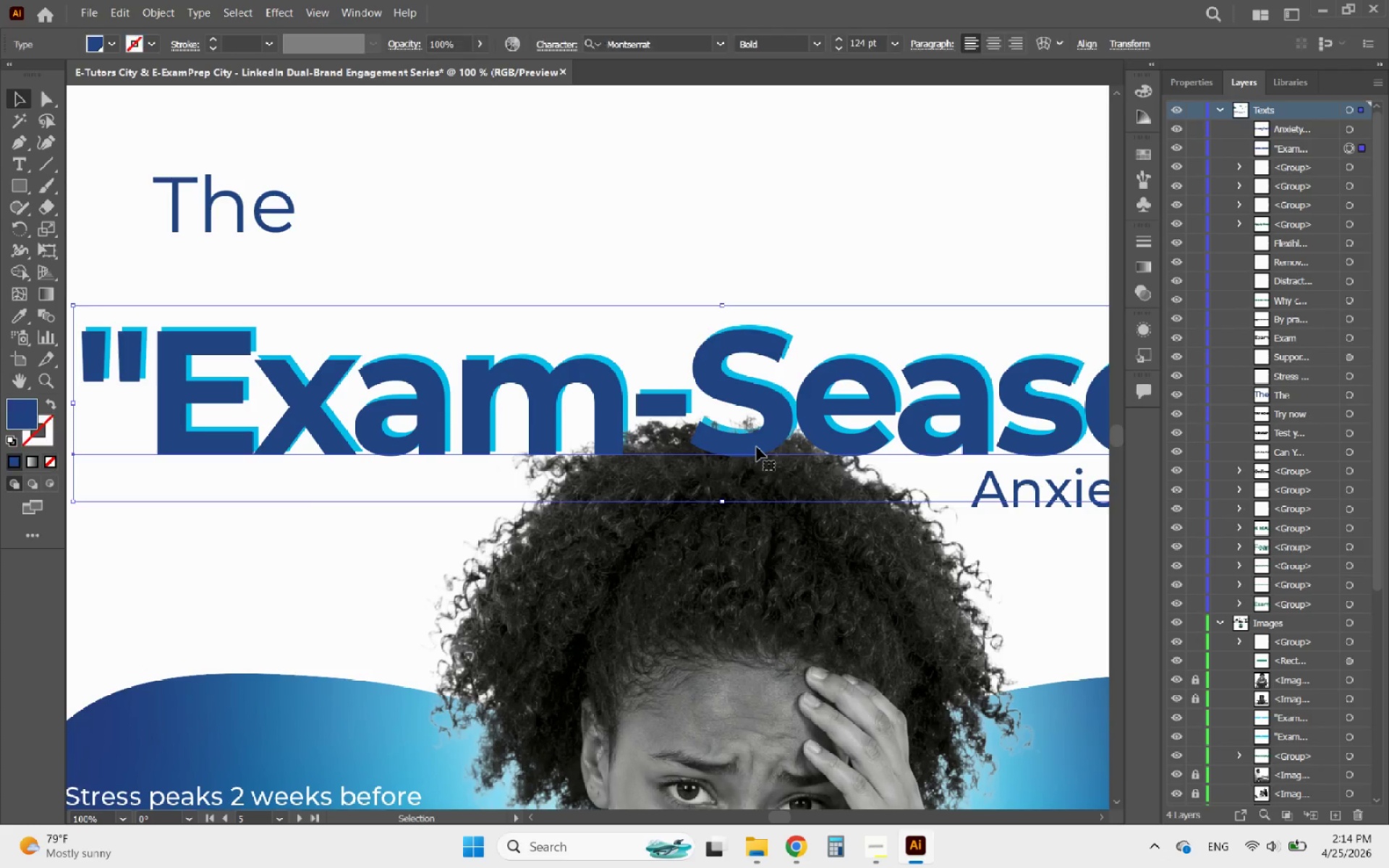 
hold_key(key=AltLeft, duration=2.08)
scroll: coordinate [757, 447], scroll_direction: up, amount: 2.0
 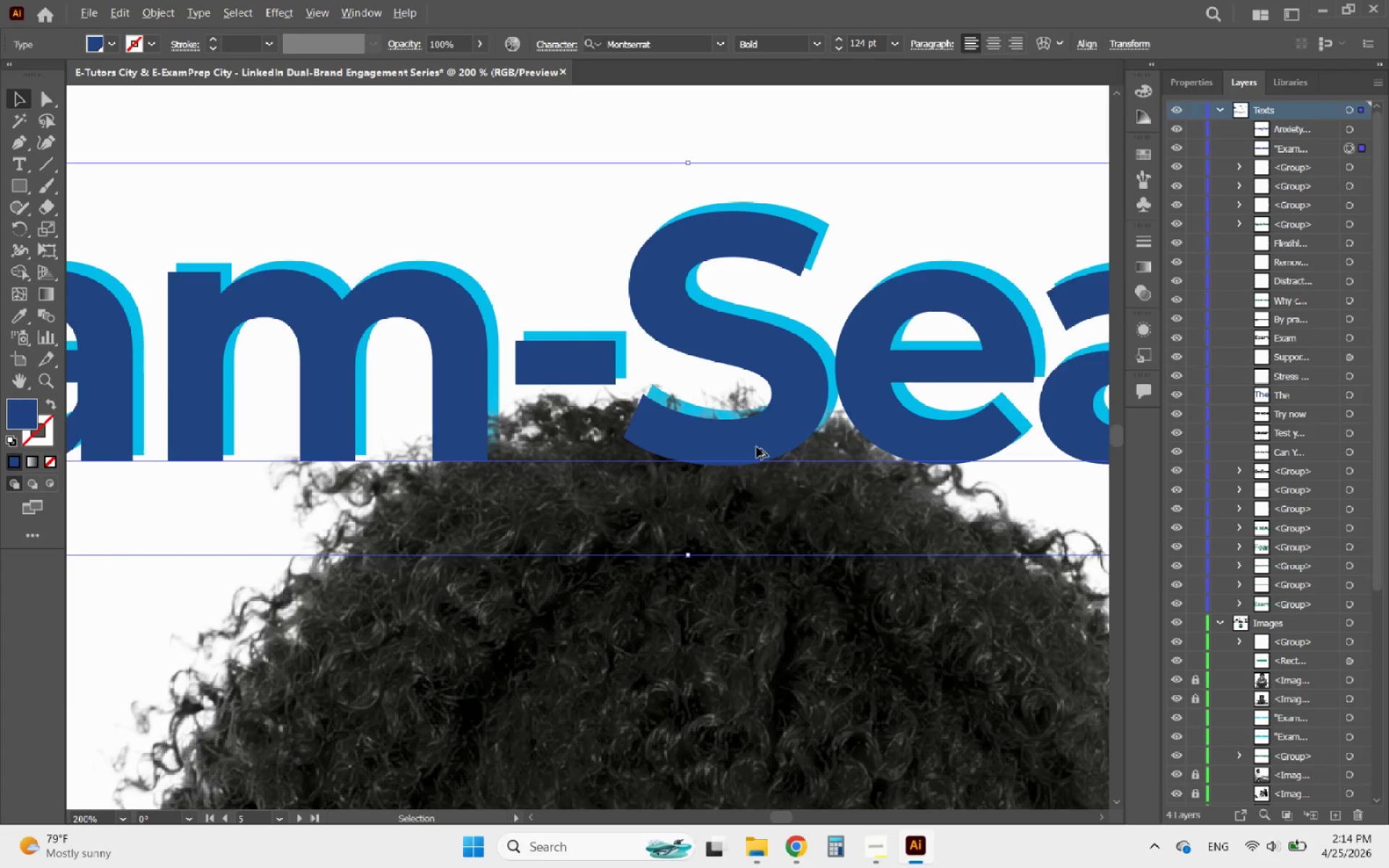 
scroll: coordinate [757, 446], scroll_direction: down, amount: 1.0
 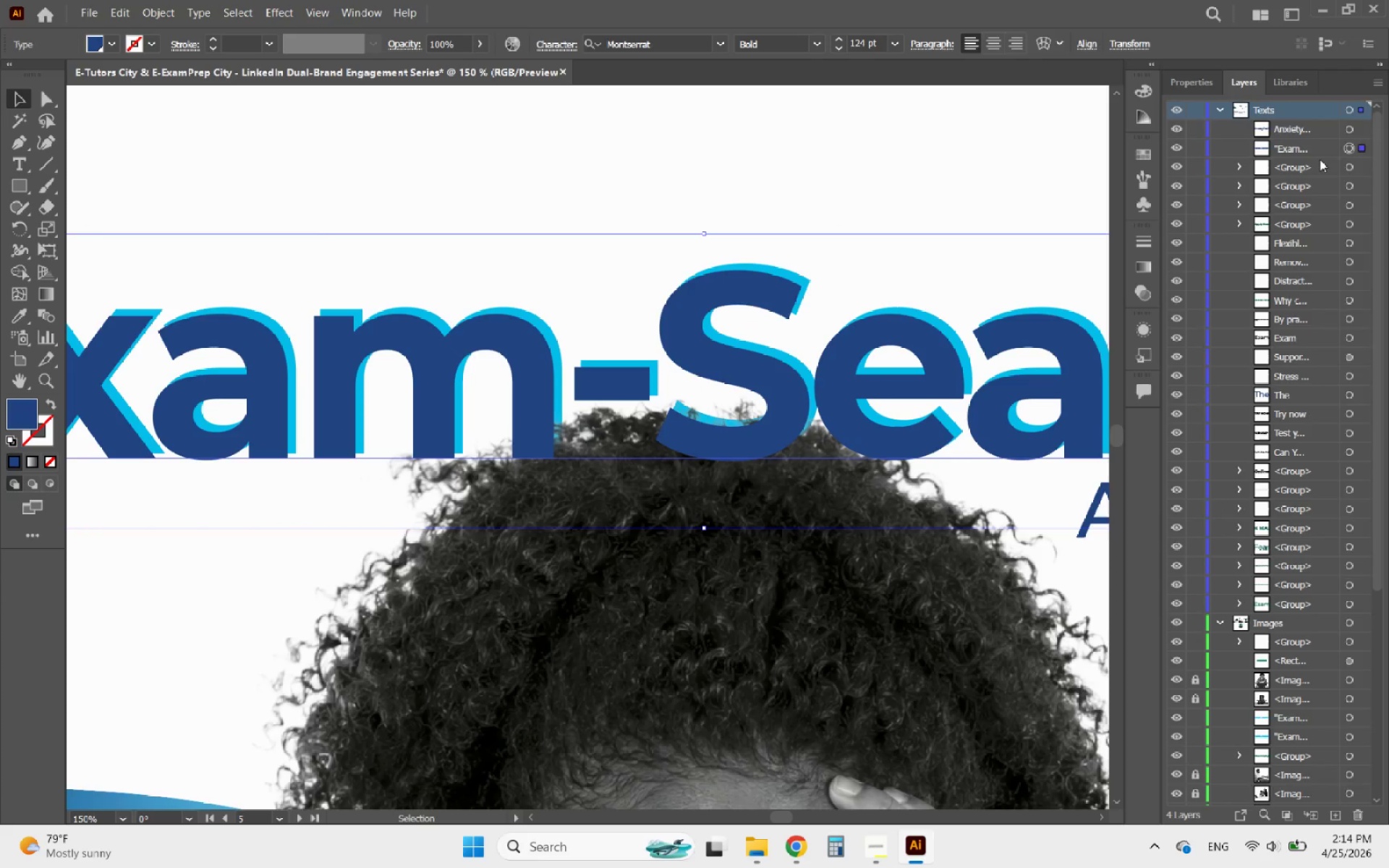 
left_click_drag(start_coordinate=[1317, 148], to_coordinate=[1292, 748])
 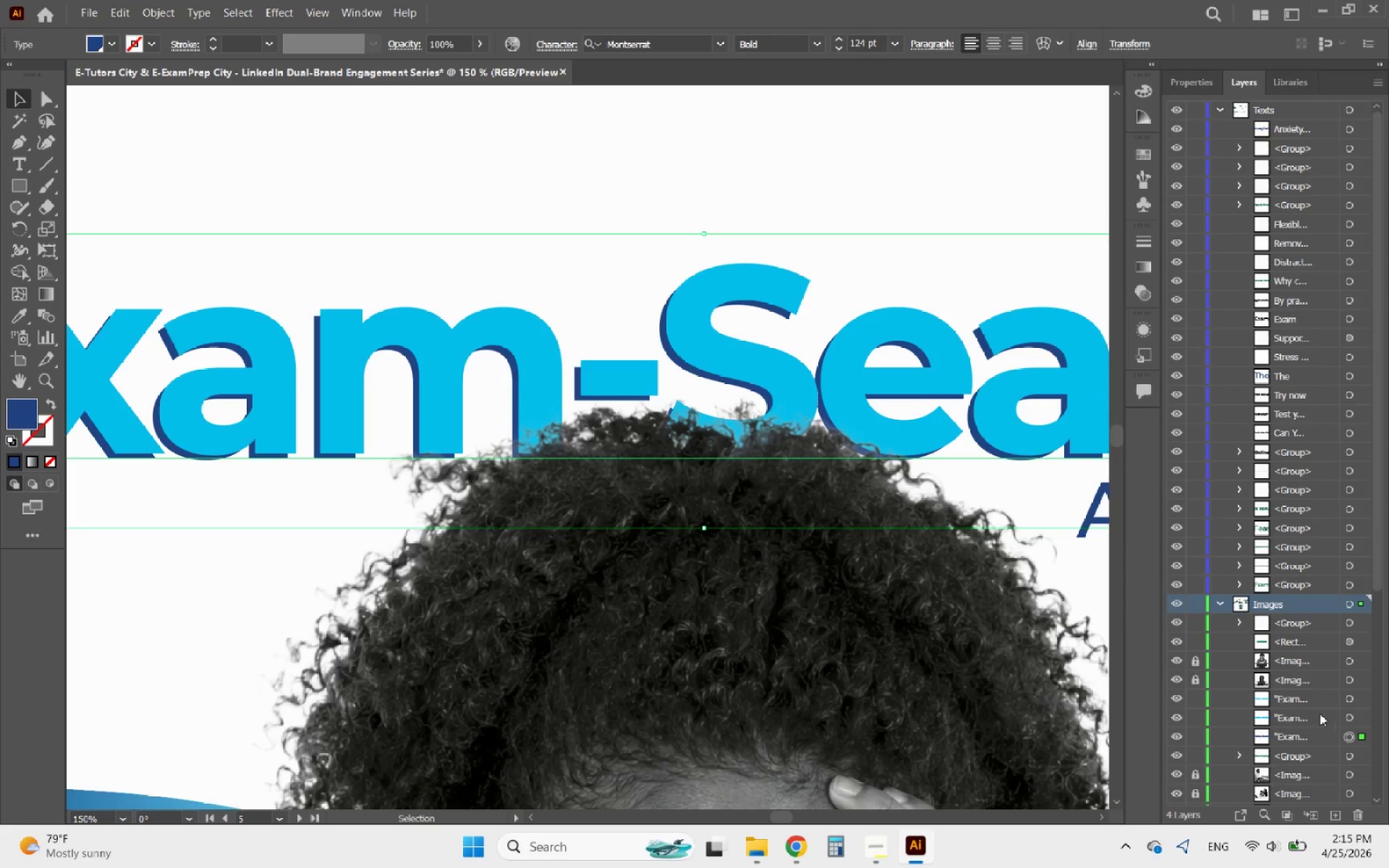 
left_click([1297, 717])
 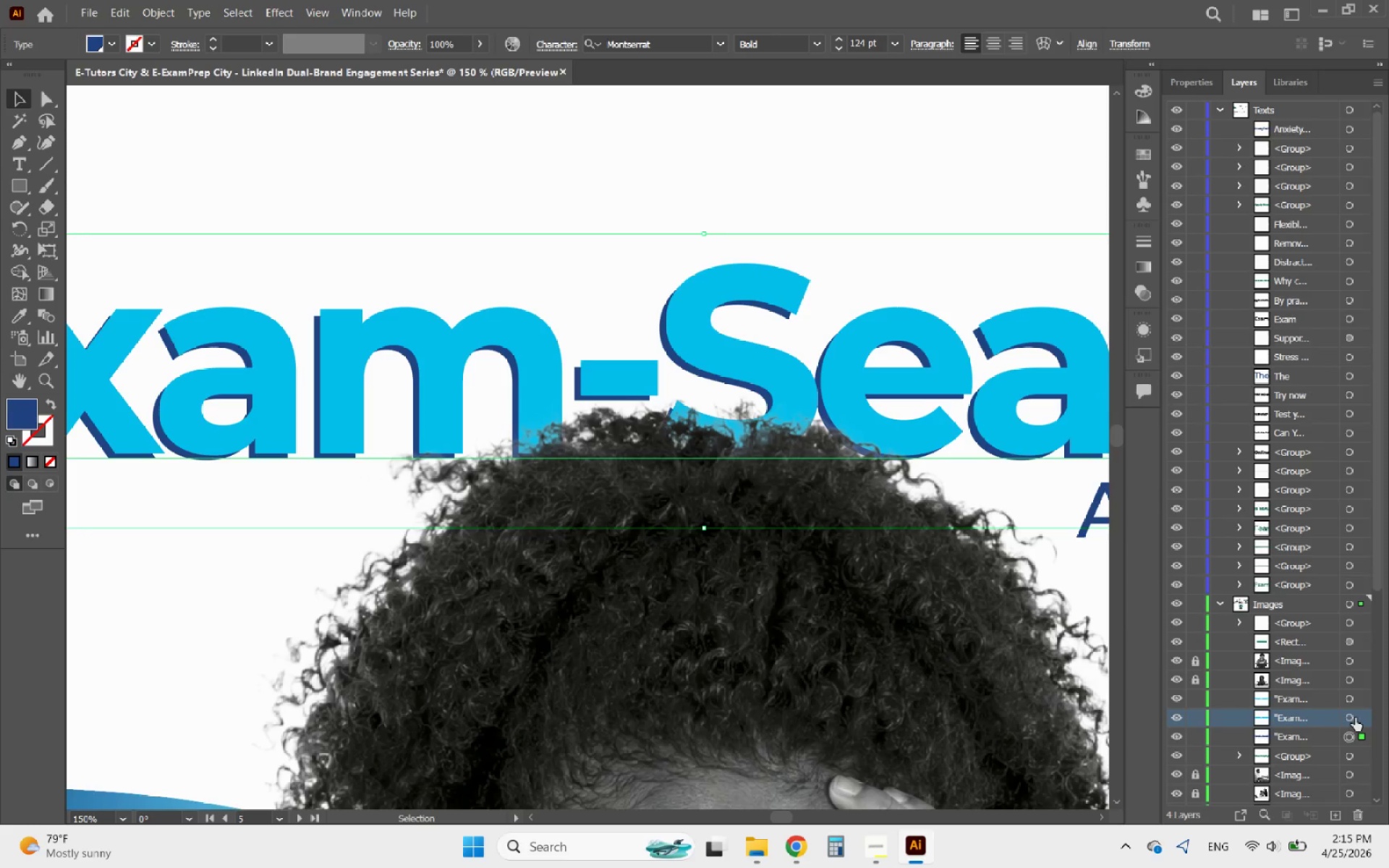 
left_click([1359, 718])
 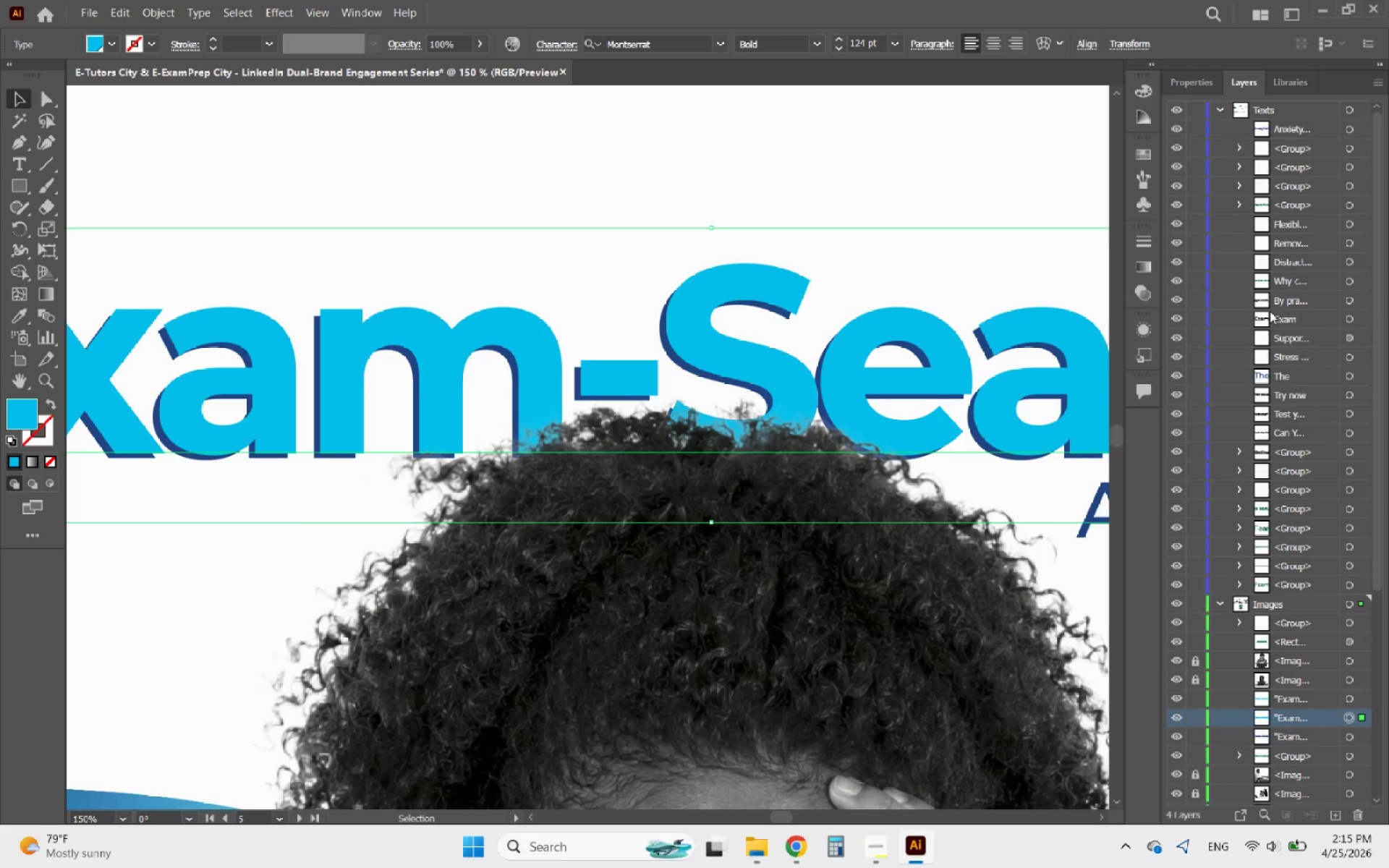 
left_click([1192, 85])
 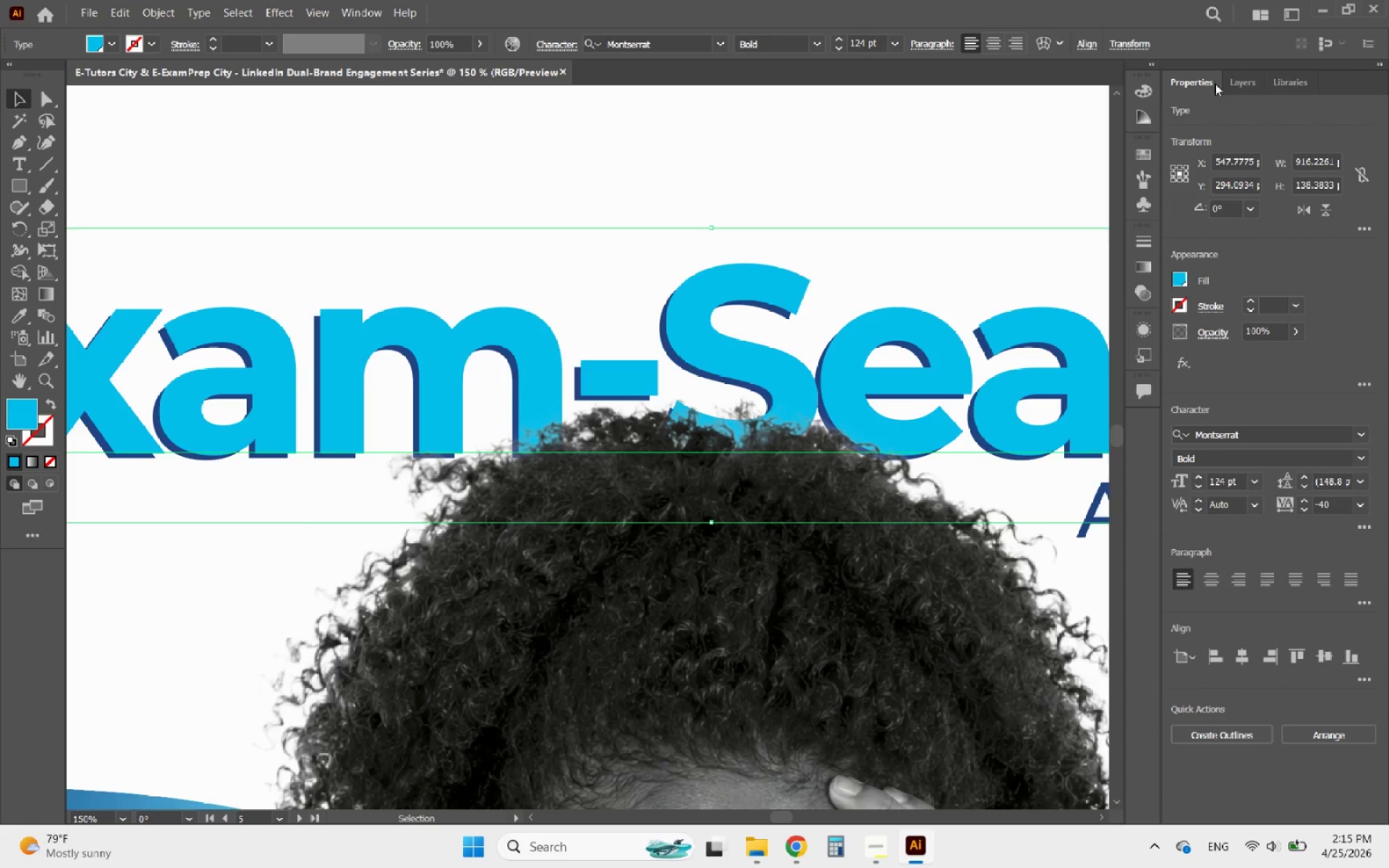 
left_click([1252, 77])
 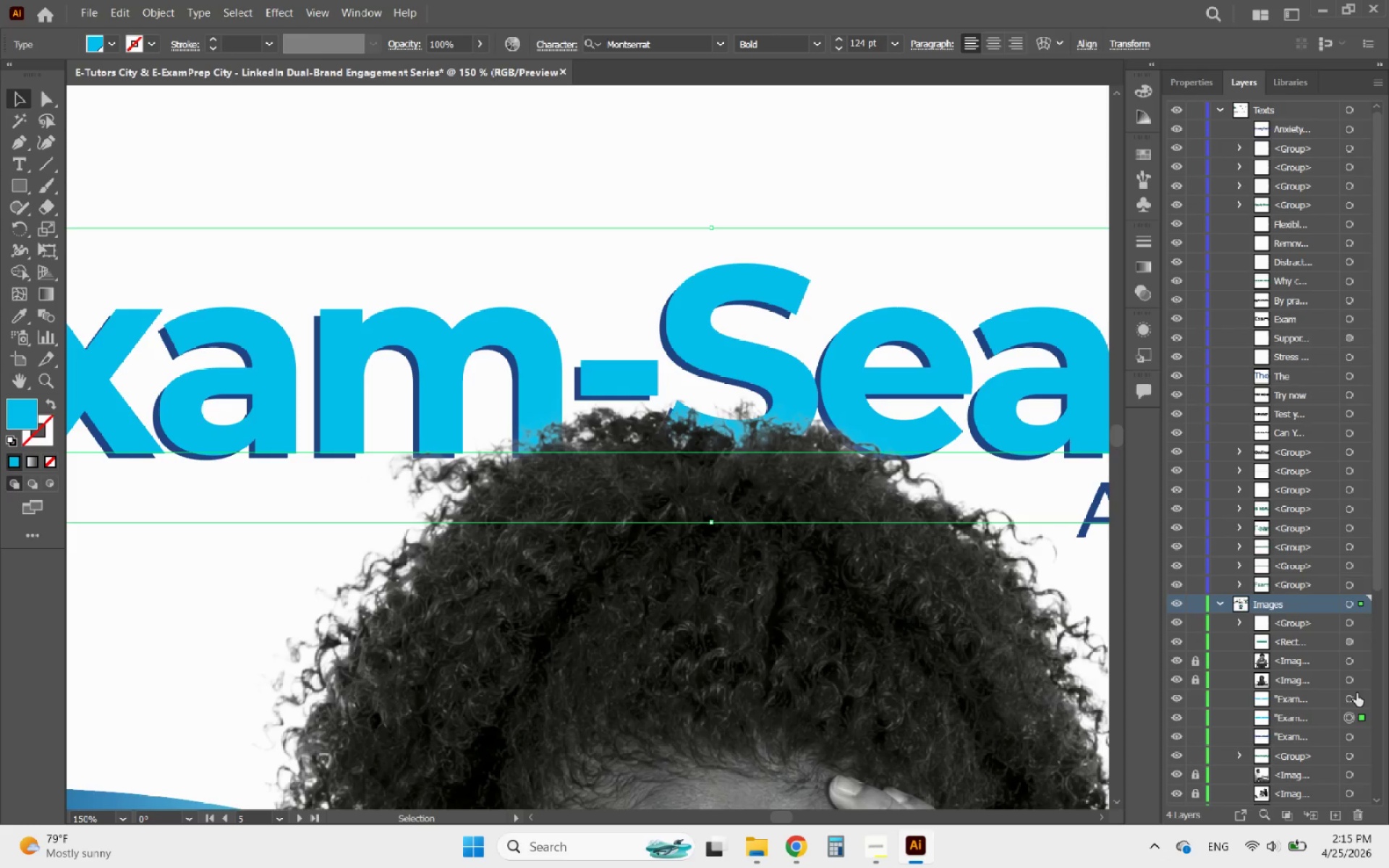 
left_click_drag(start_coordinate=[1304, 699], to_coordinate=[1290, 122])
 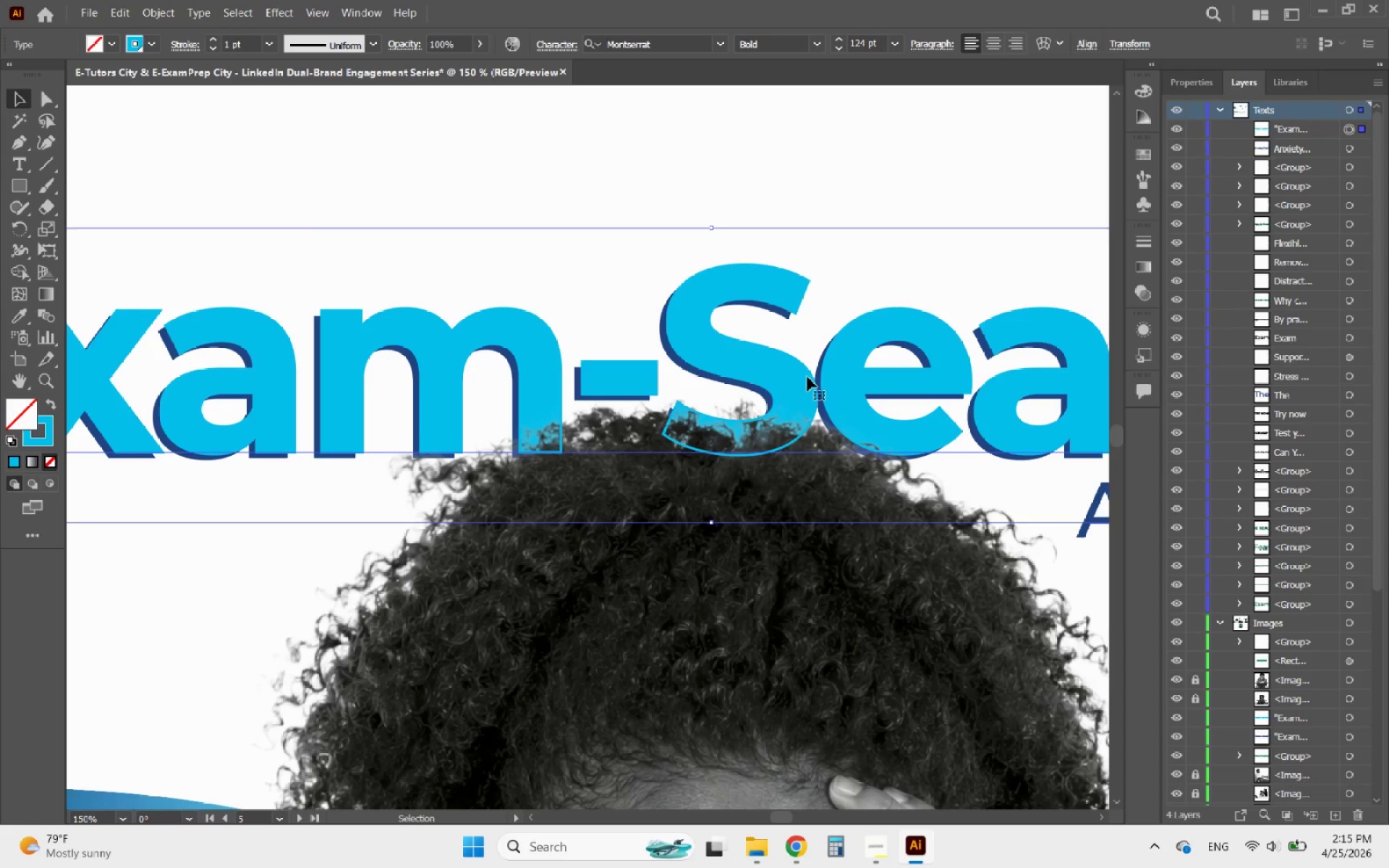 
hold_key(key=AltLeft, duration=1.17)
scroll: coordinate [762, 384], scroll_direction: down, amount: 3.0
 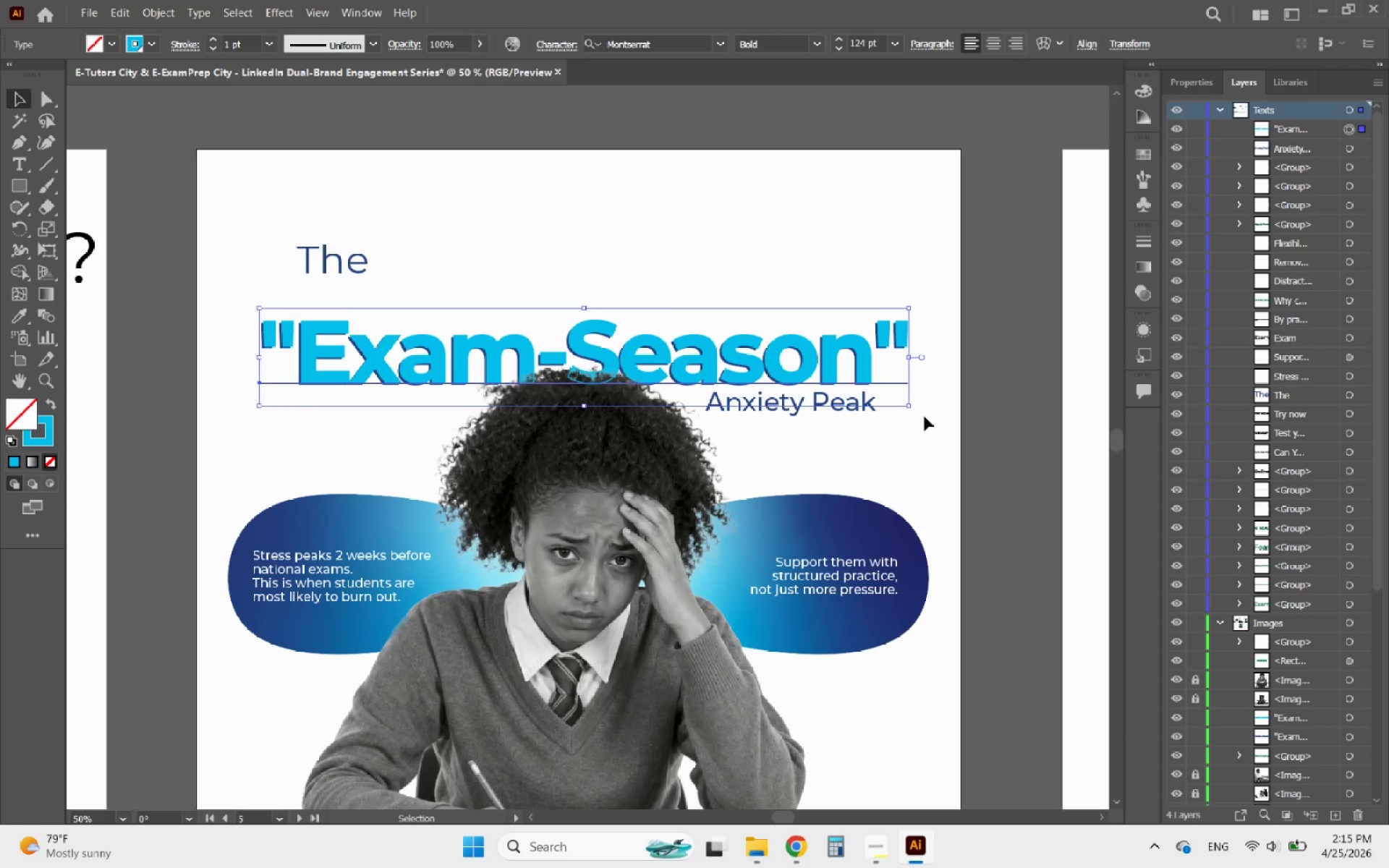 
left_click_drag(start_coordinate=[927, 425], to_coordinate=[831, 349])
 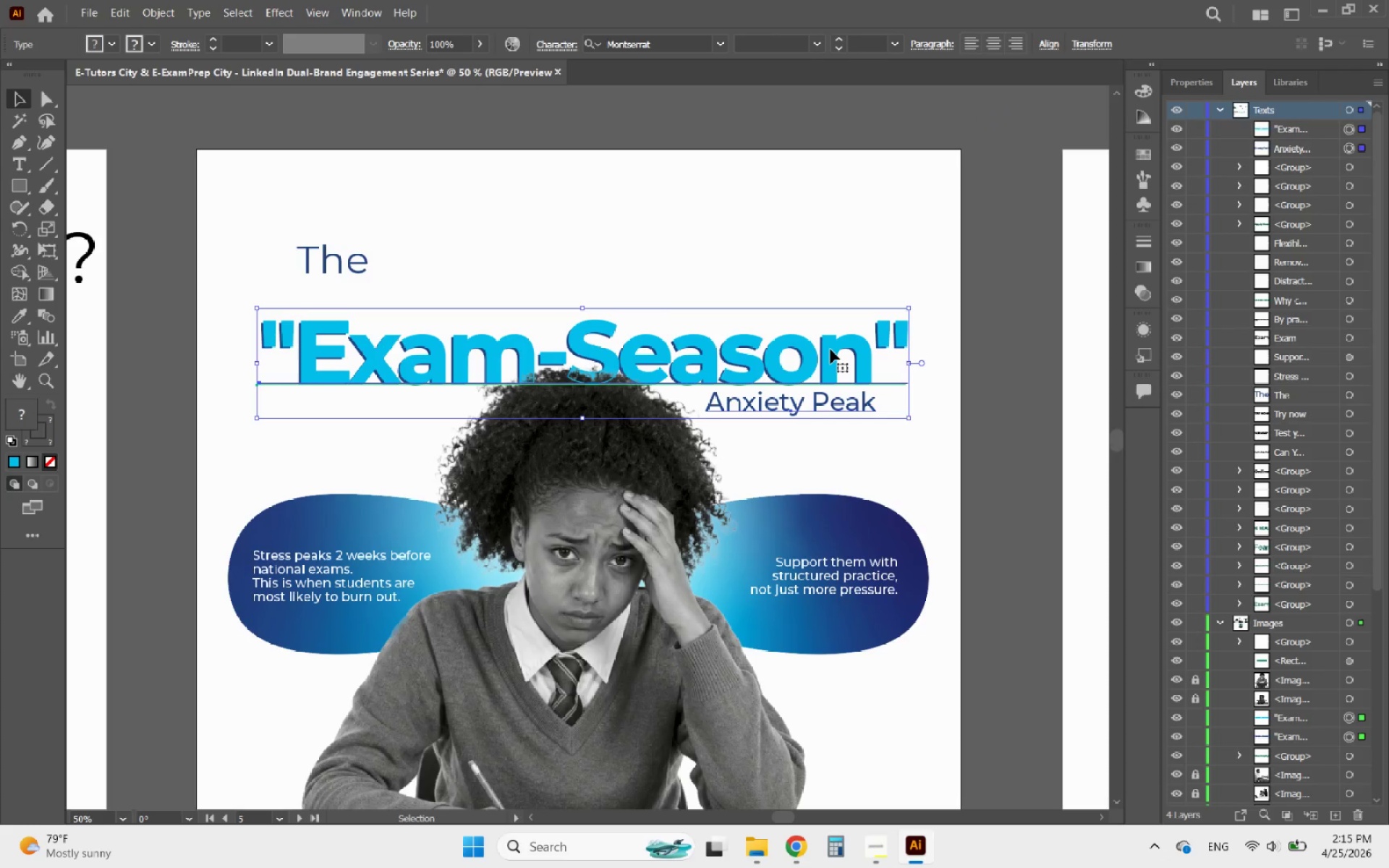 
hold_key(key=ArrowDown, duration=0.91)
 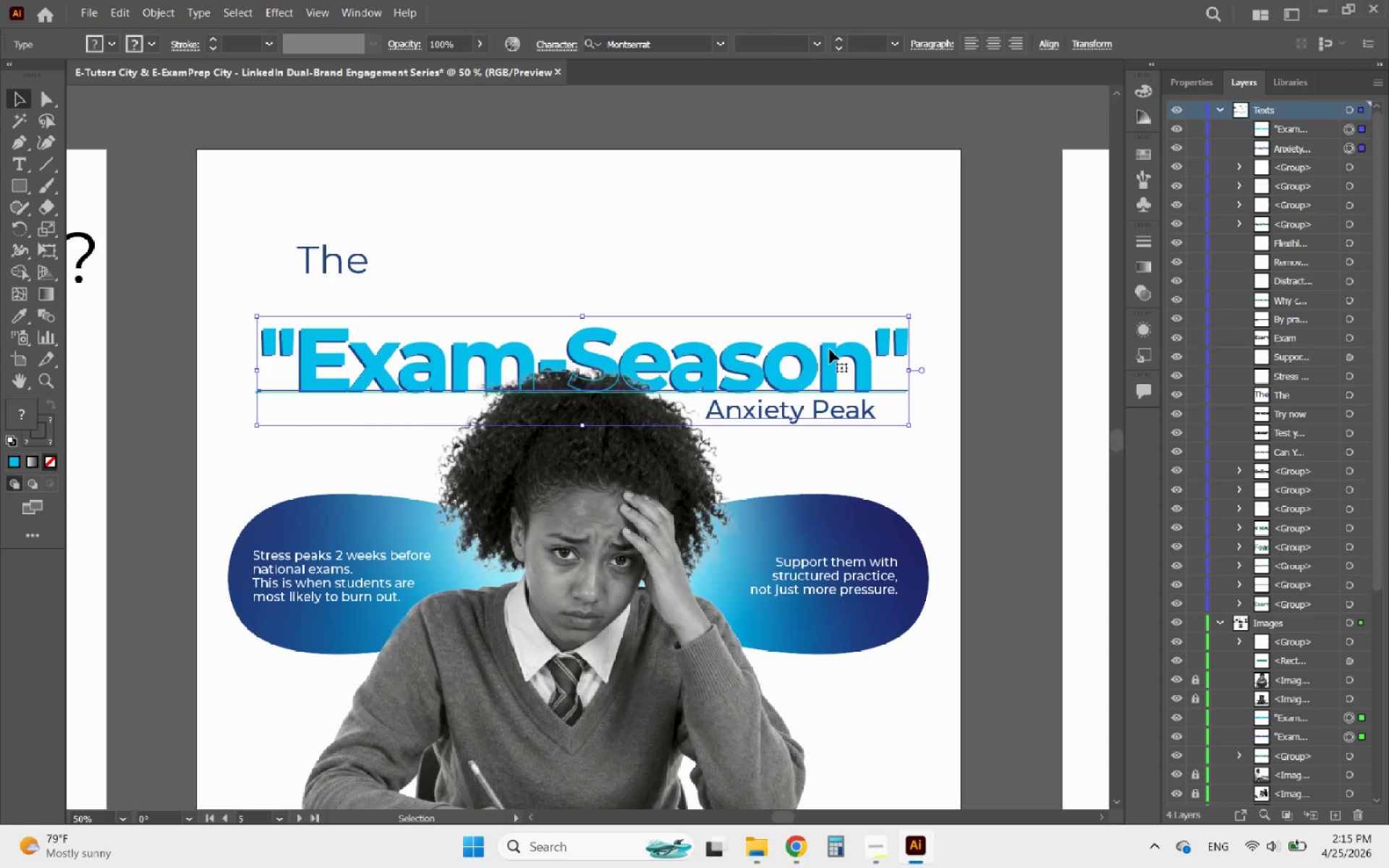 
hold_key(key=ShiftLeft, duration=3.86)
left_click_drag(start_coordinate=[584, 315], to_coordinate=[578, 308])
 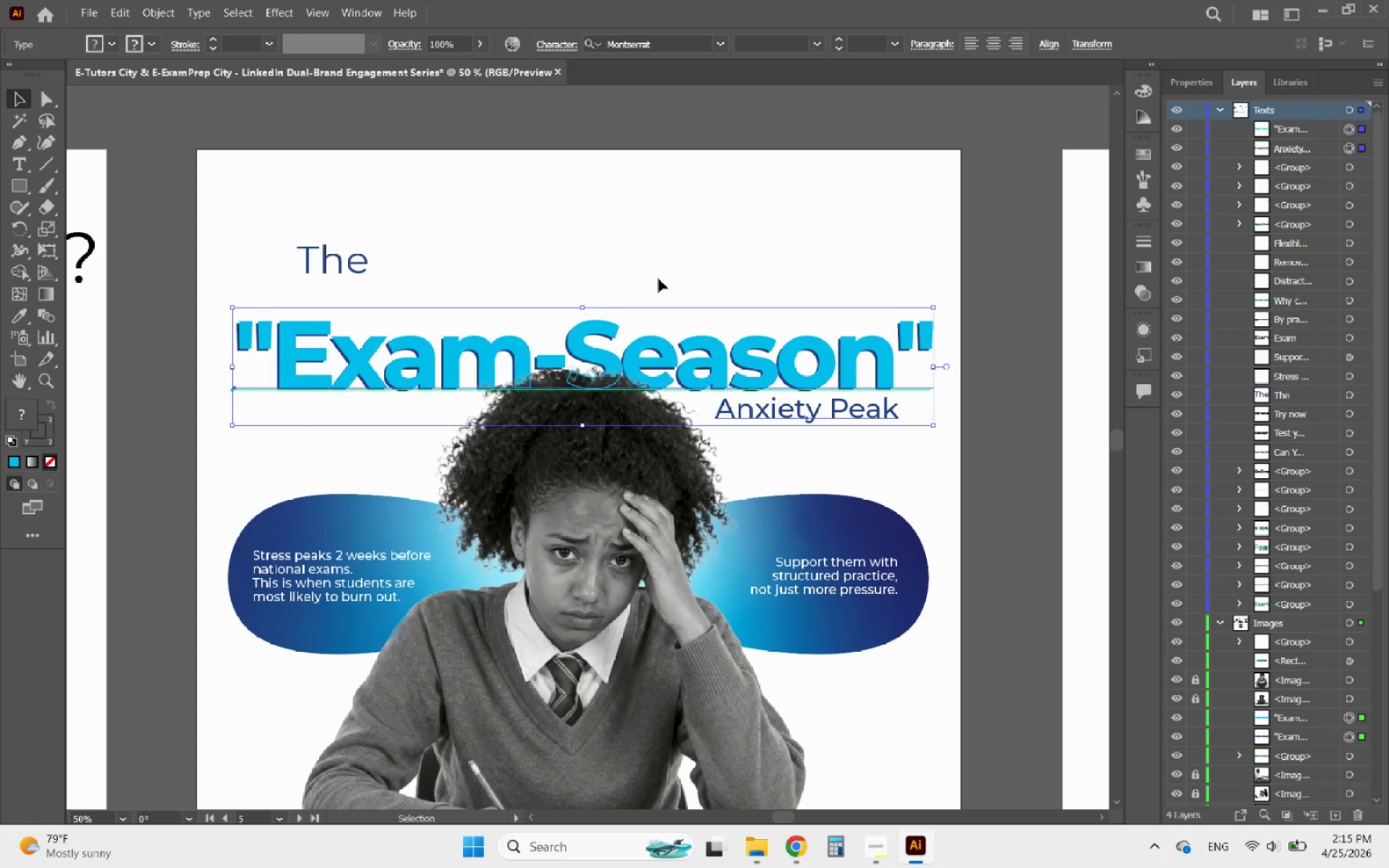 
left_click([658, 278])
 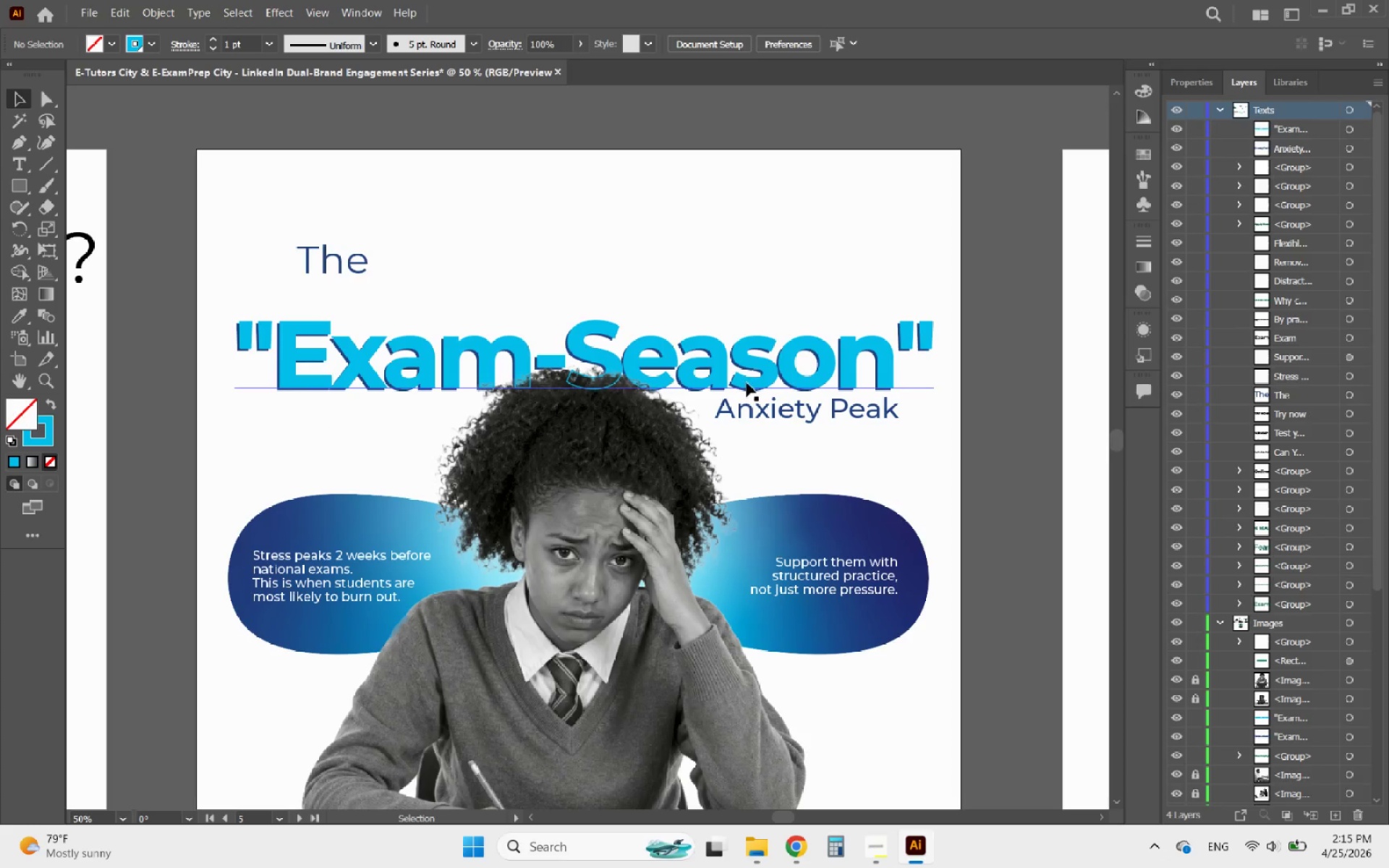 
left_click_drag(start_coordinate=[1003, 379], to_coordinate=[869, 332])
 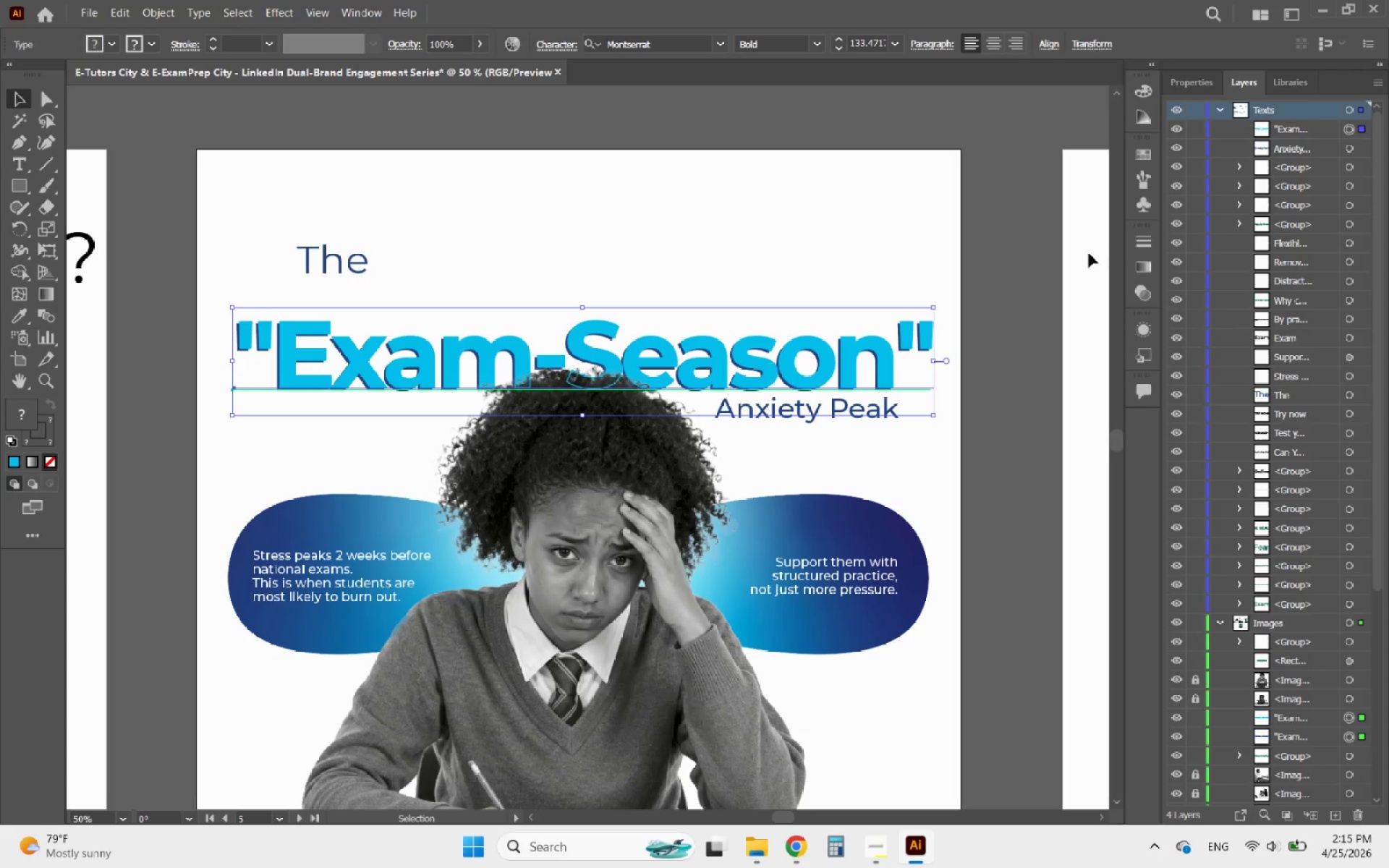 
key(ArrowLeft)
 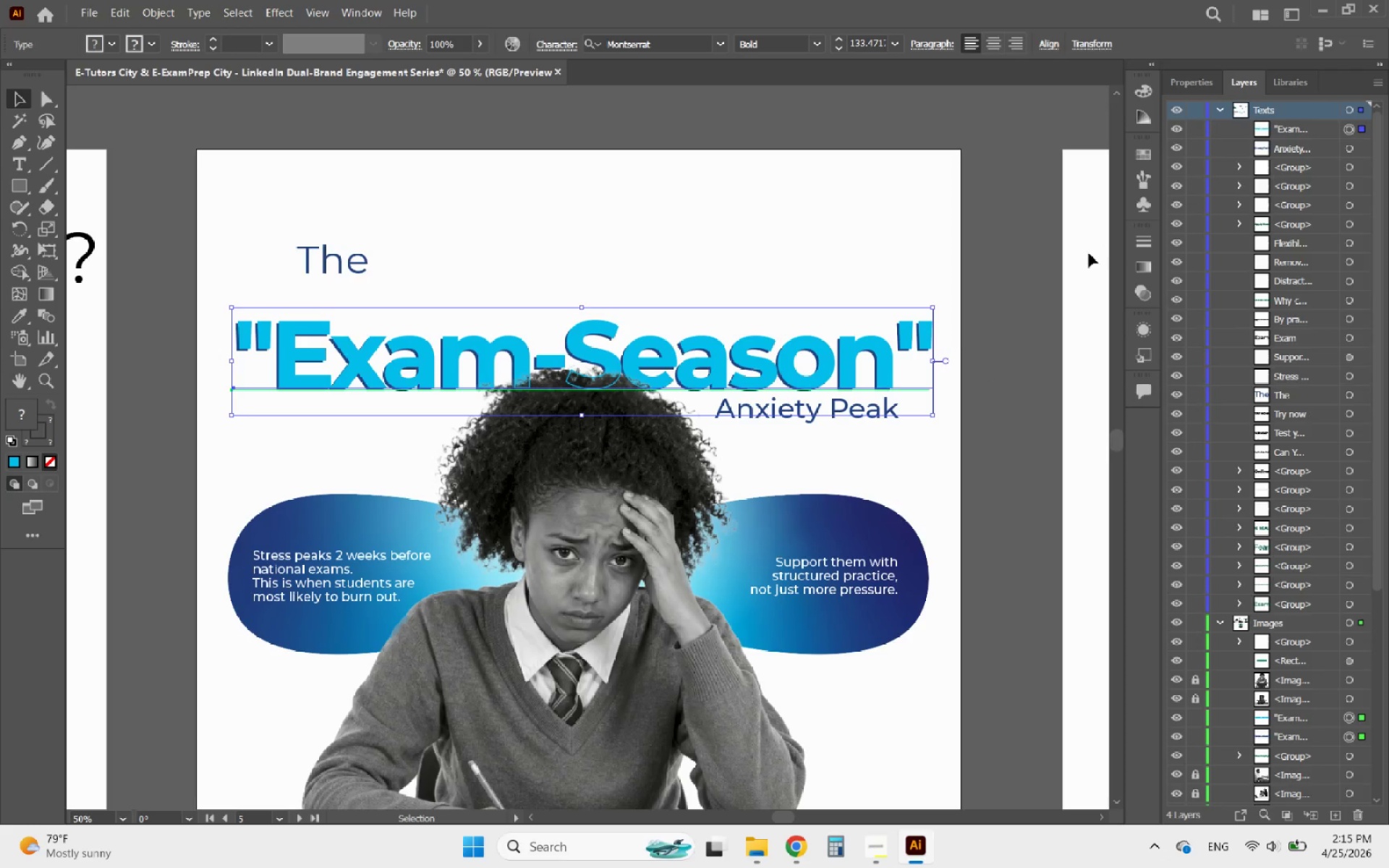 
key(ArrowLeft)
 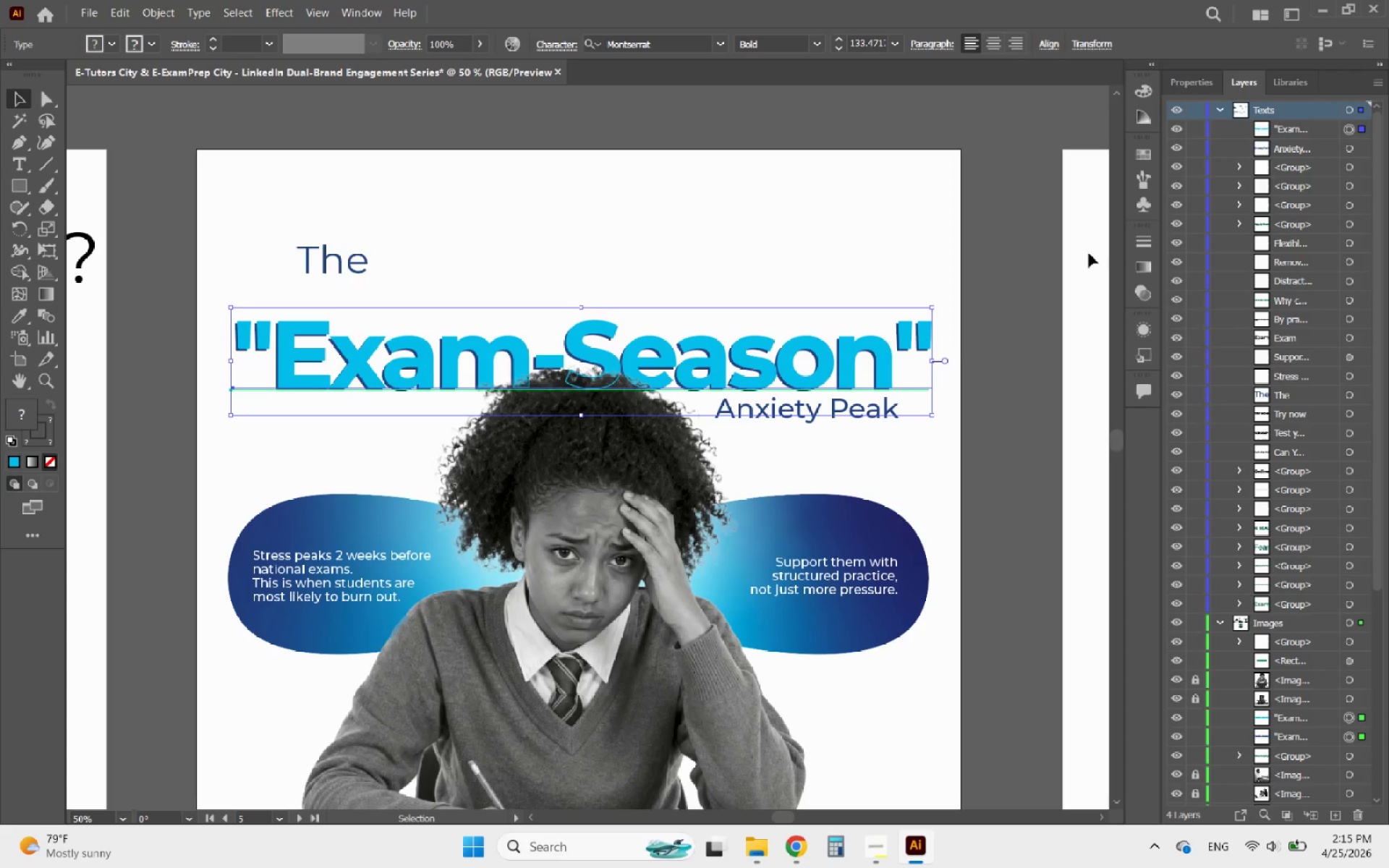 
key(ArrowLeft)
 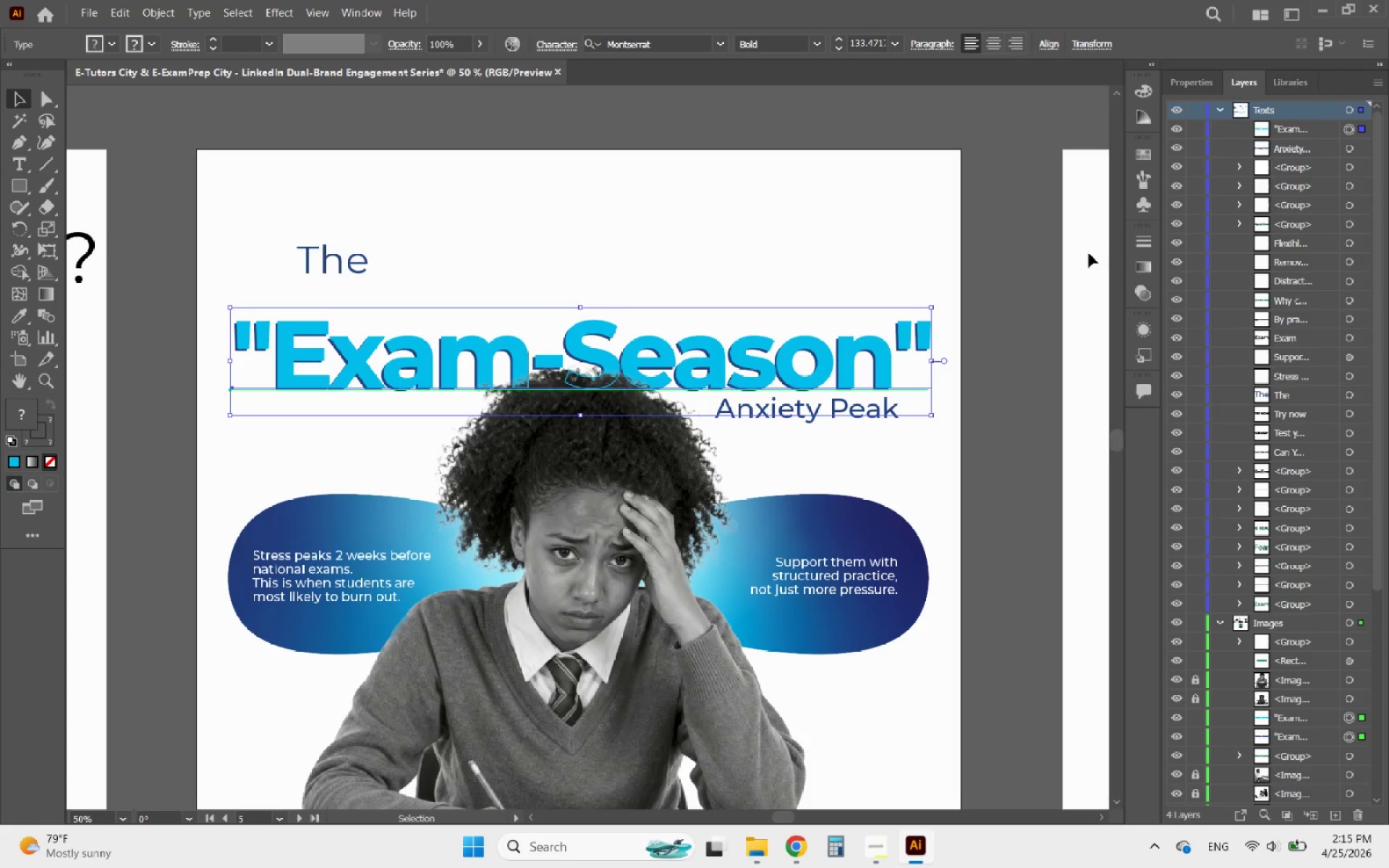 
key(ArrowLeft)
 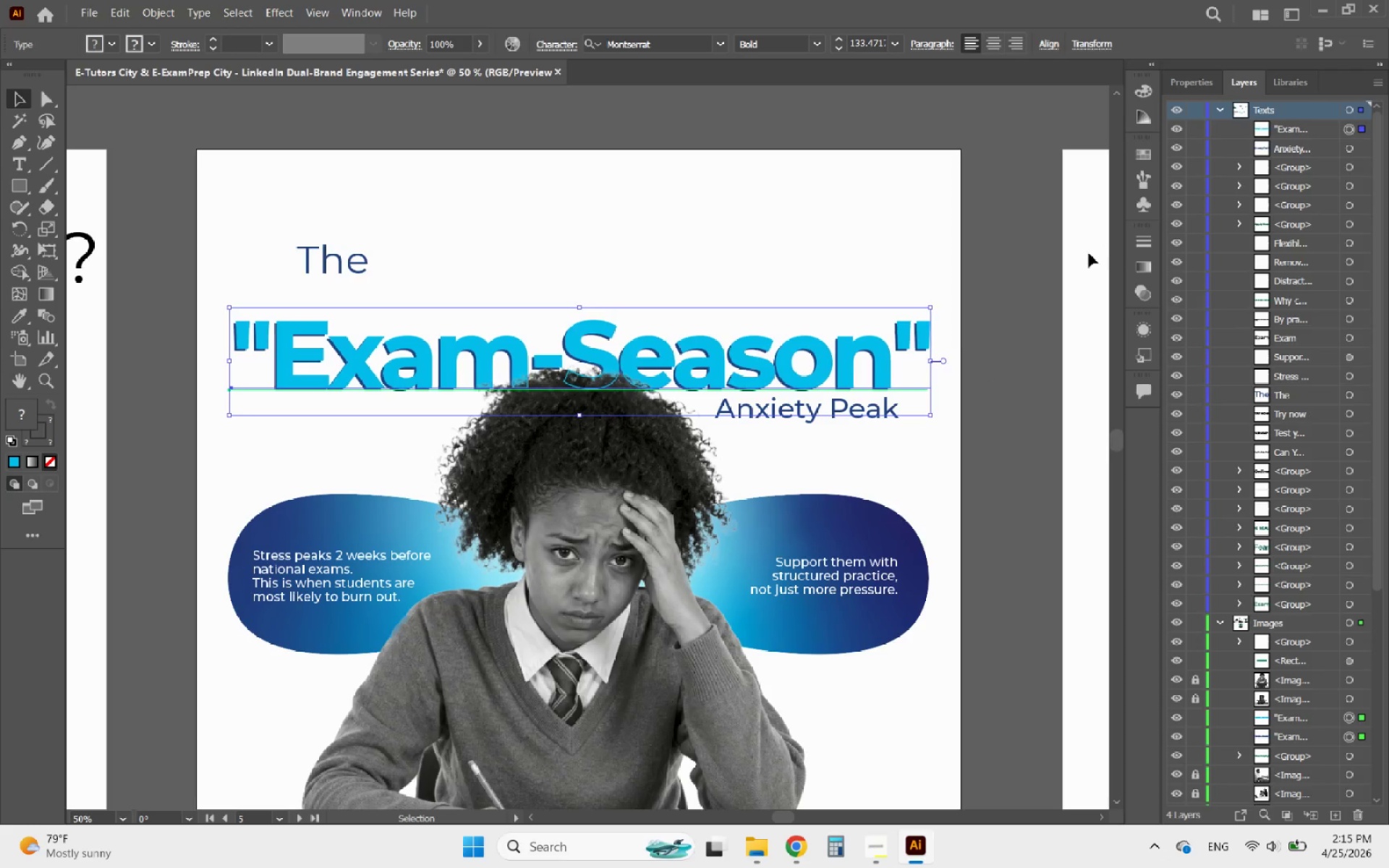 
key(ArrowLeft)
 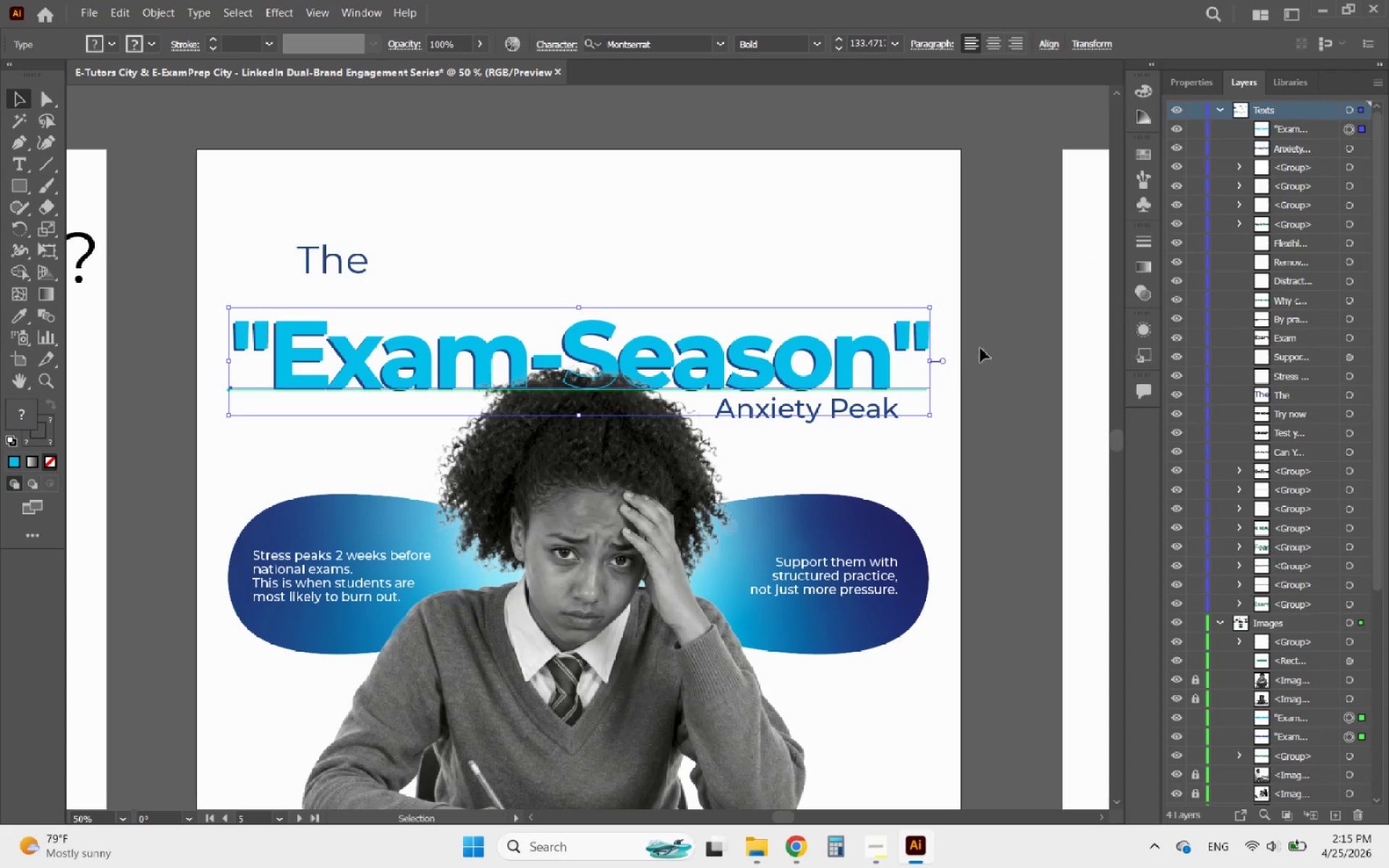 
key(ArrowLeft)
 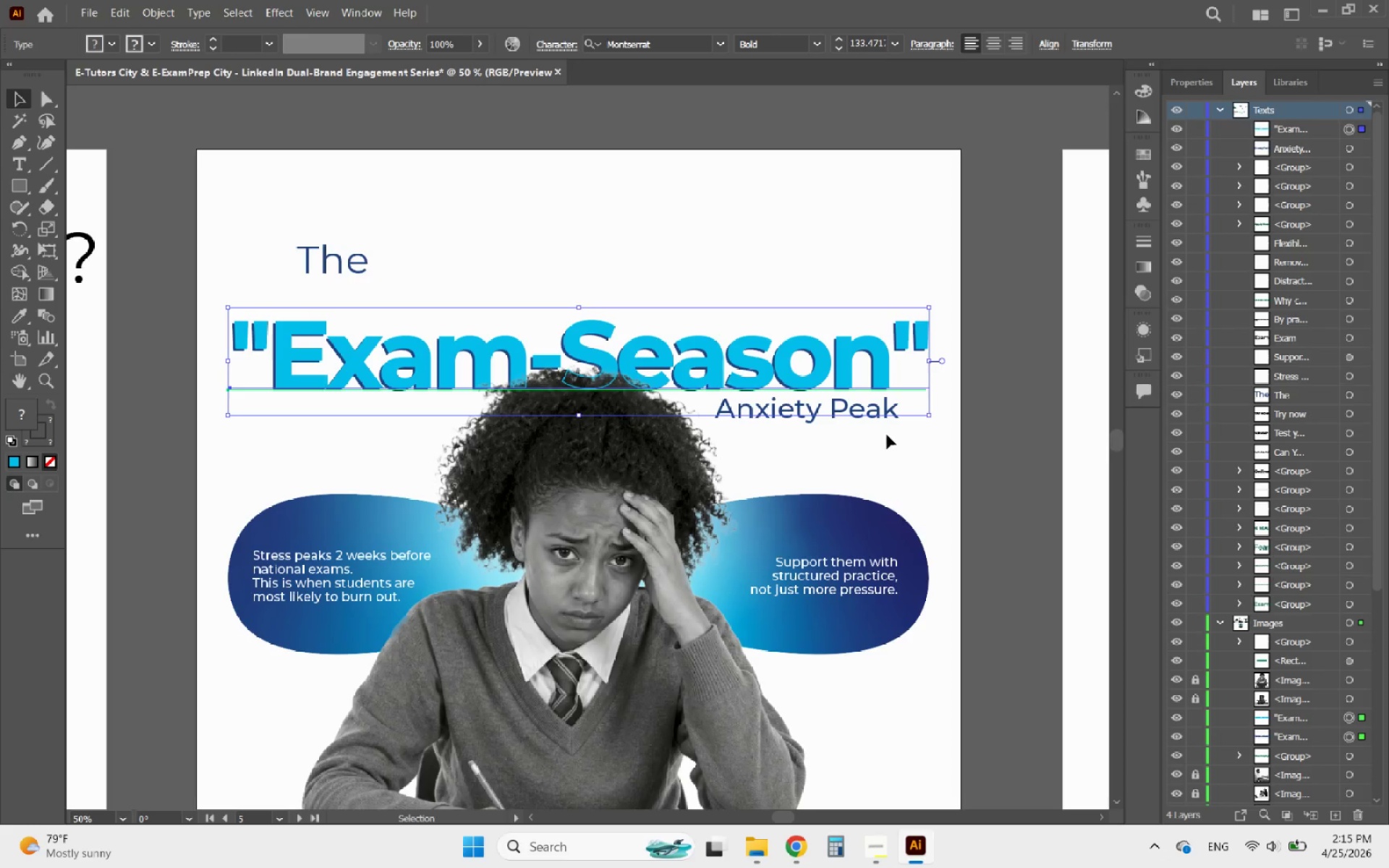 
left_click([878, 438])
 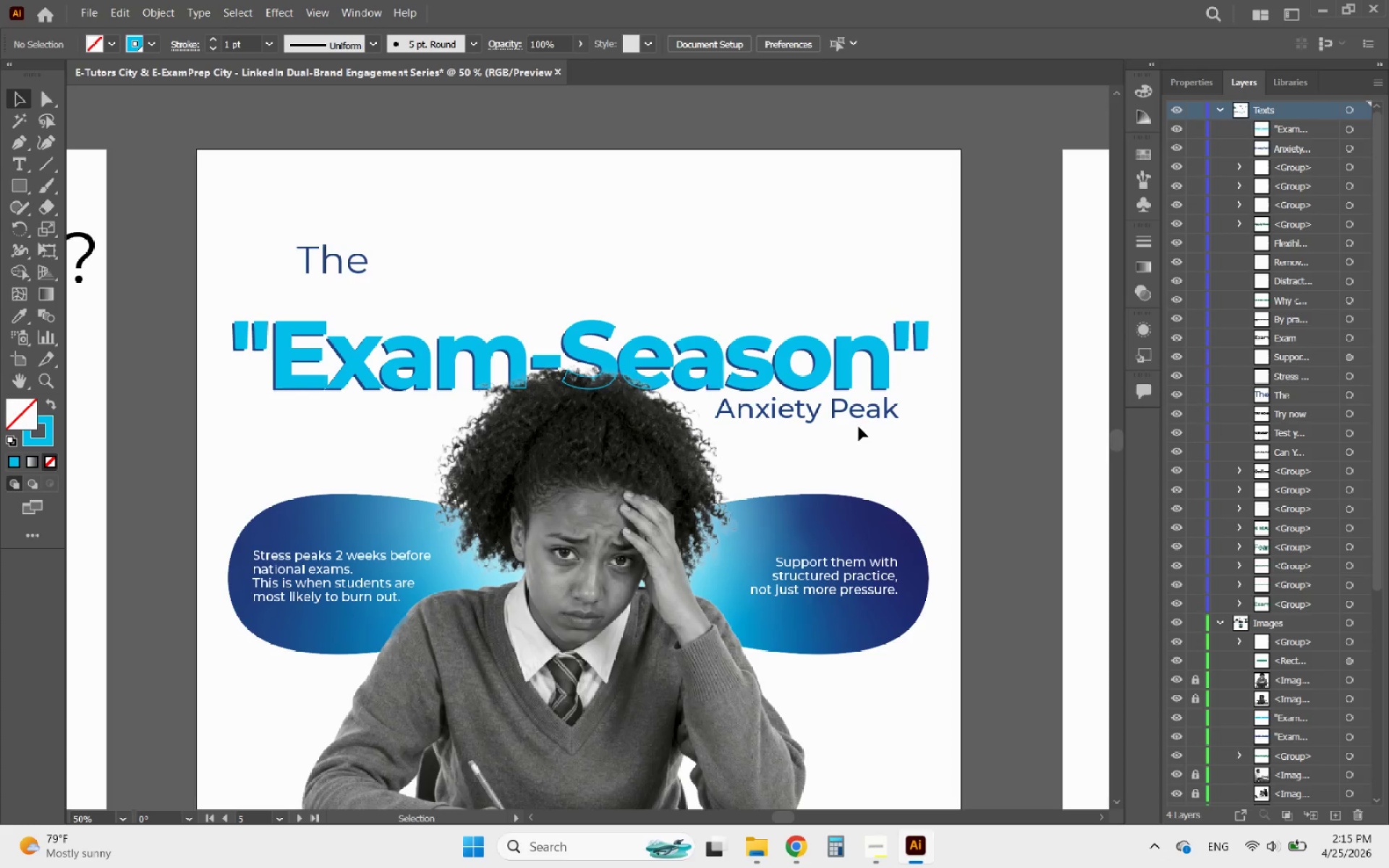 
left_click([849, 420])
 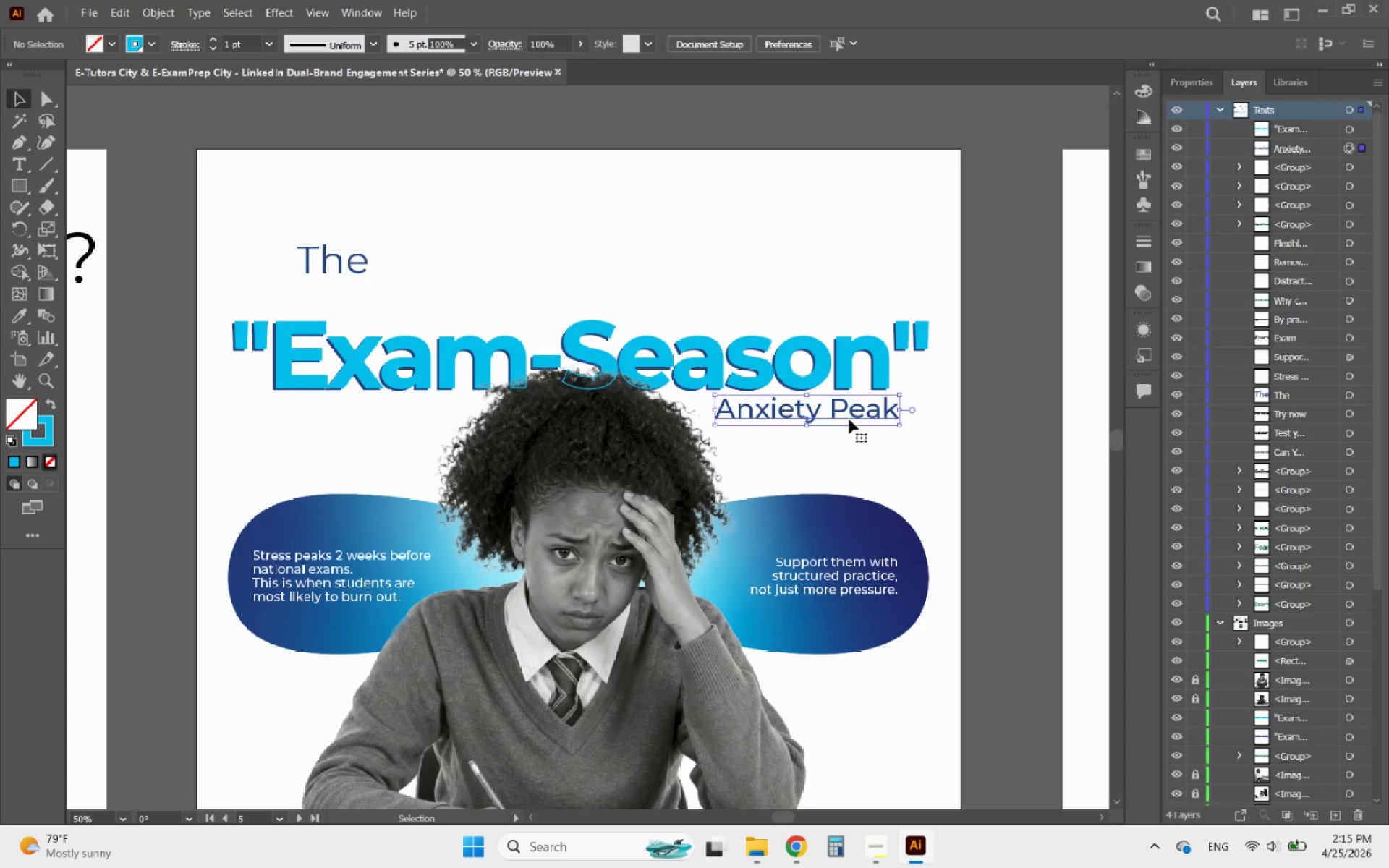 
key(ArrowLeft)
 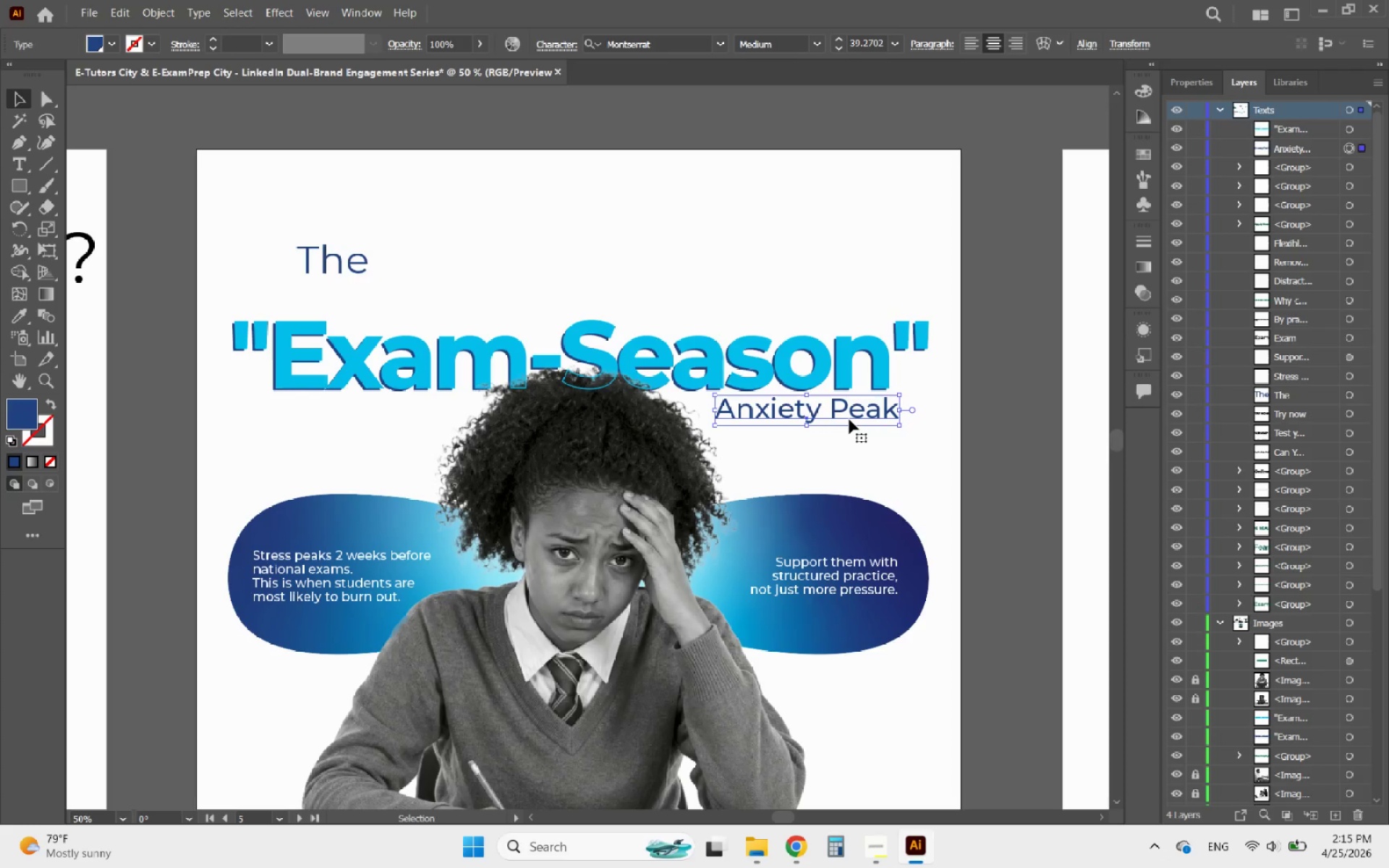 
key(ArrowLeft)
 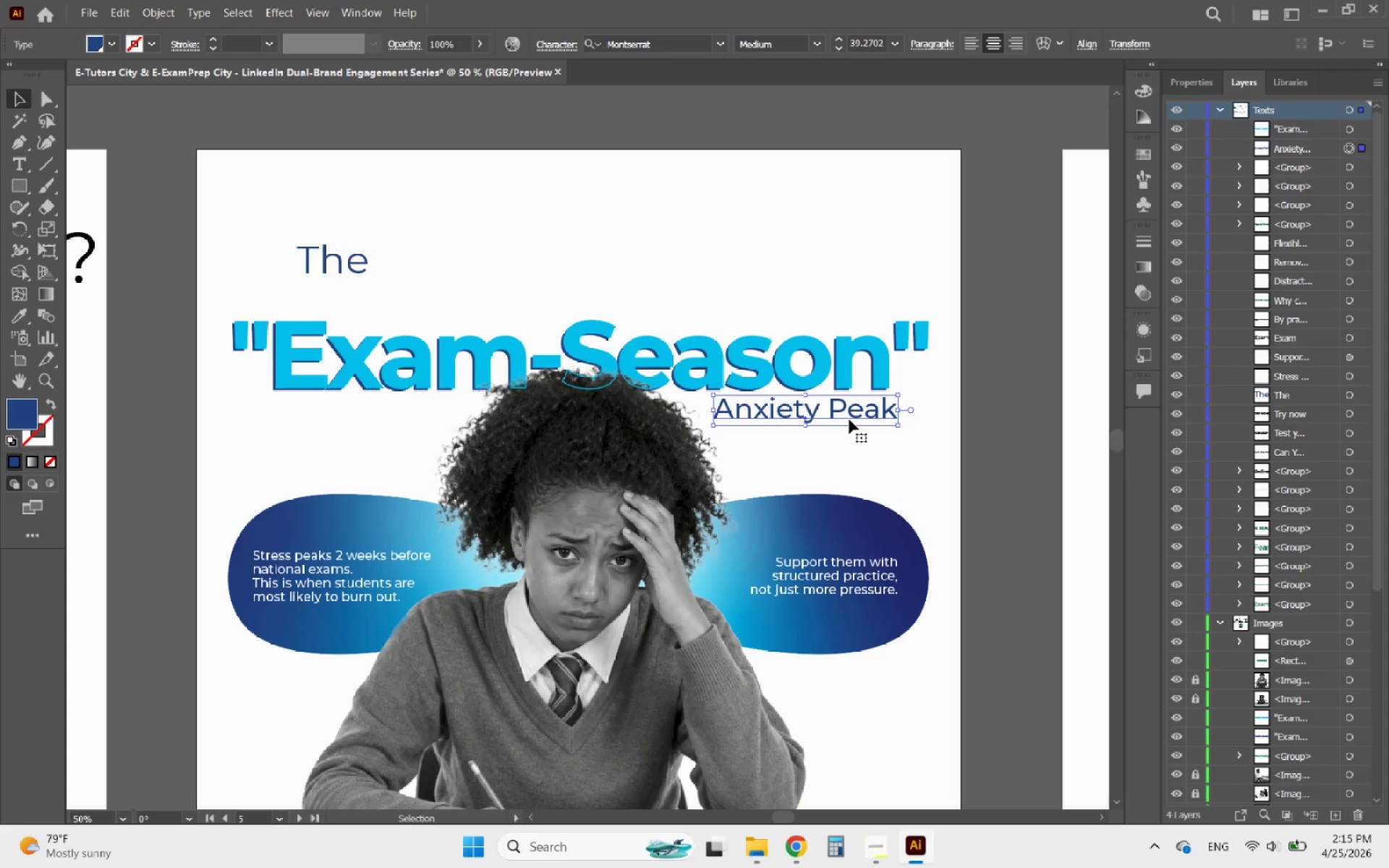 
key(ArrowLeft)
 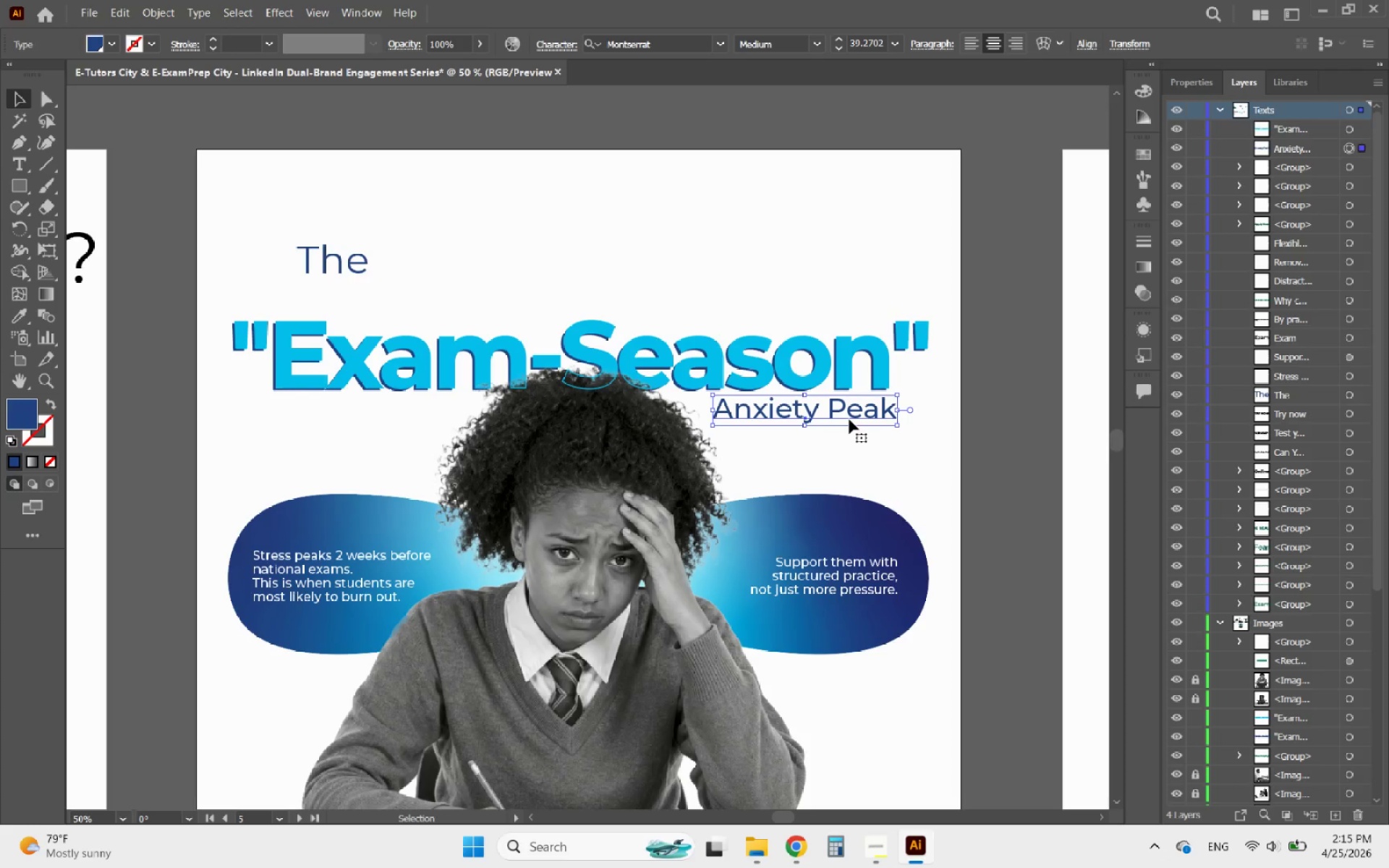 
key(ArrowLeft)
 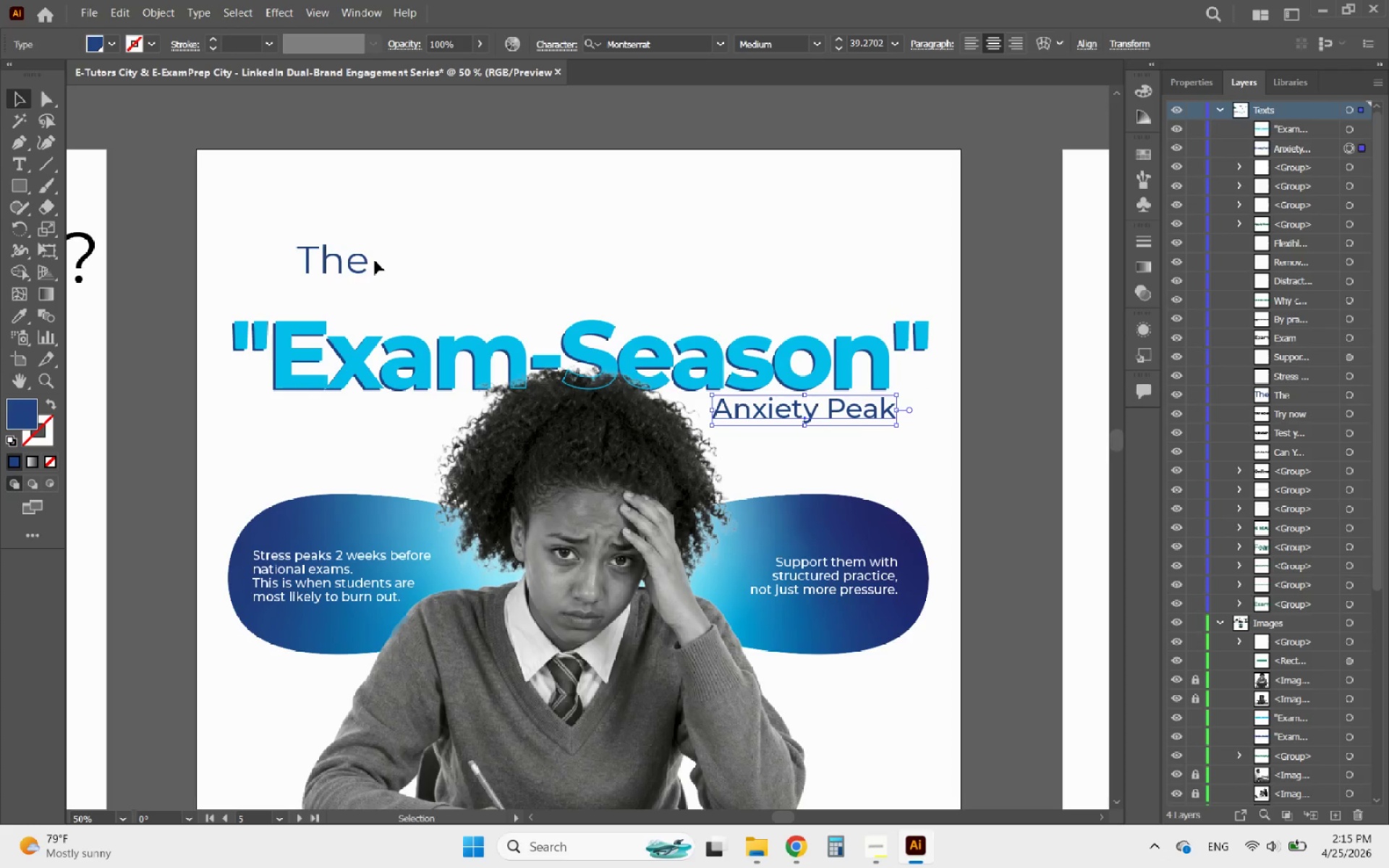 
left_click([360, 264])
 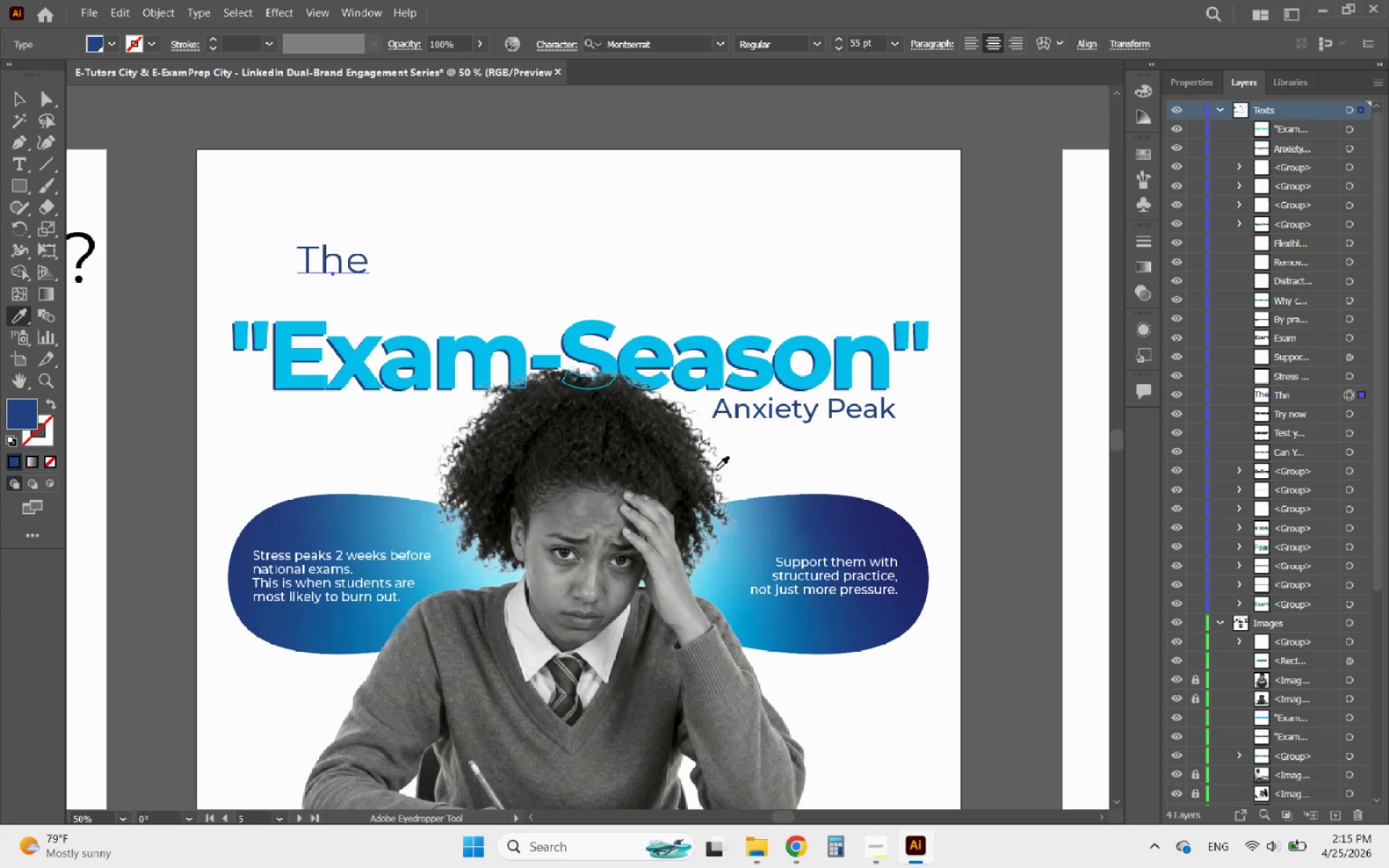 
left_click([811, 420])
 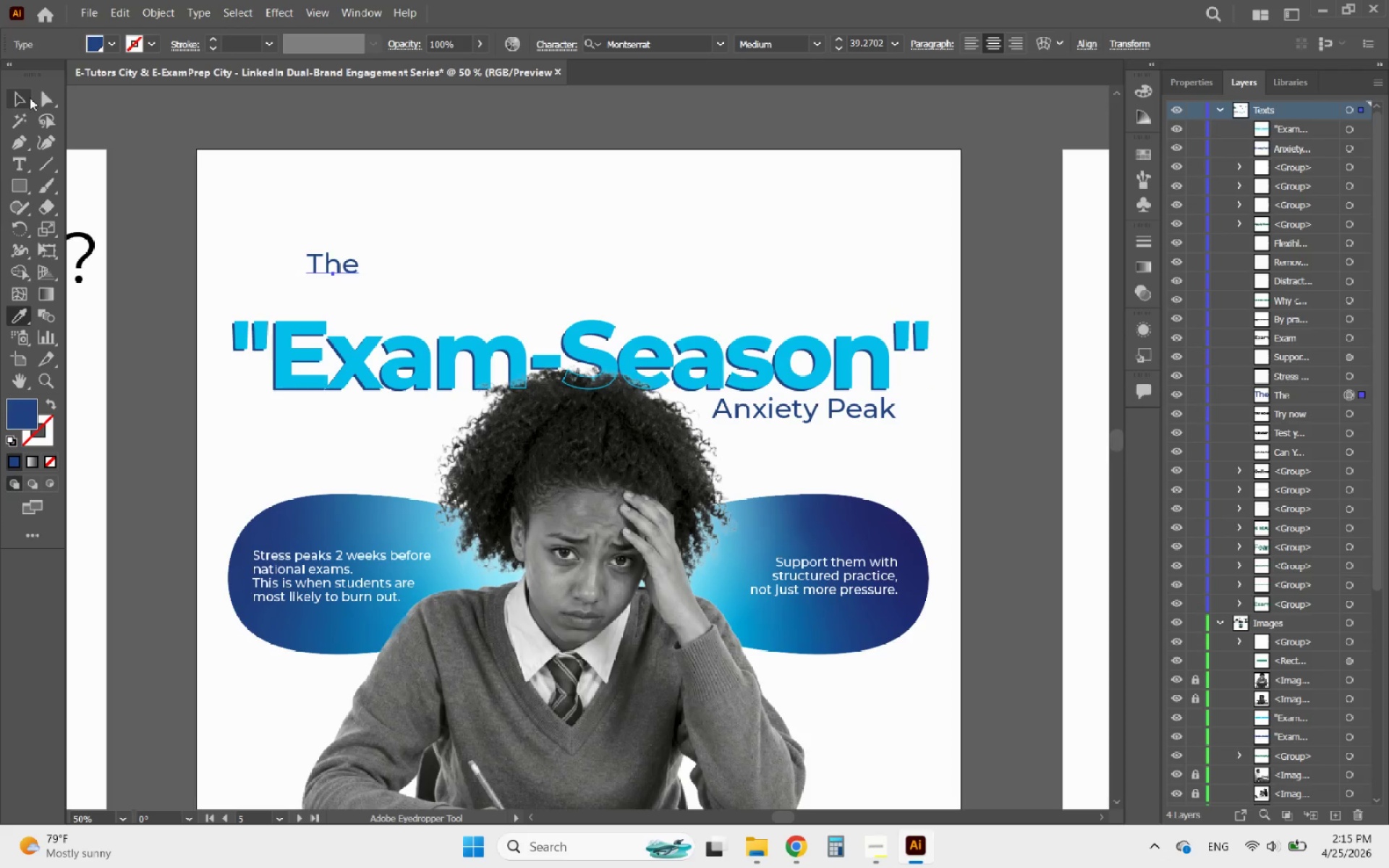 
left_click([30, 95])
 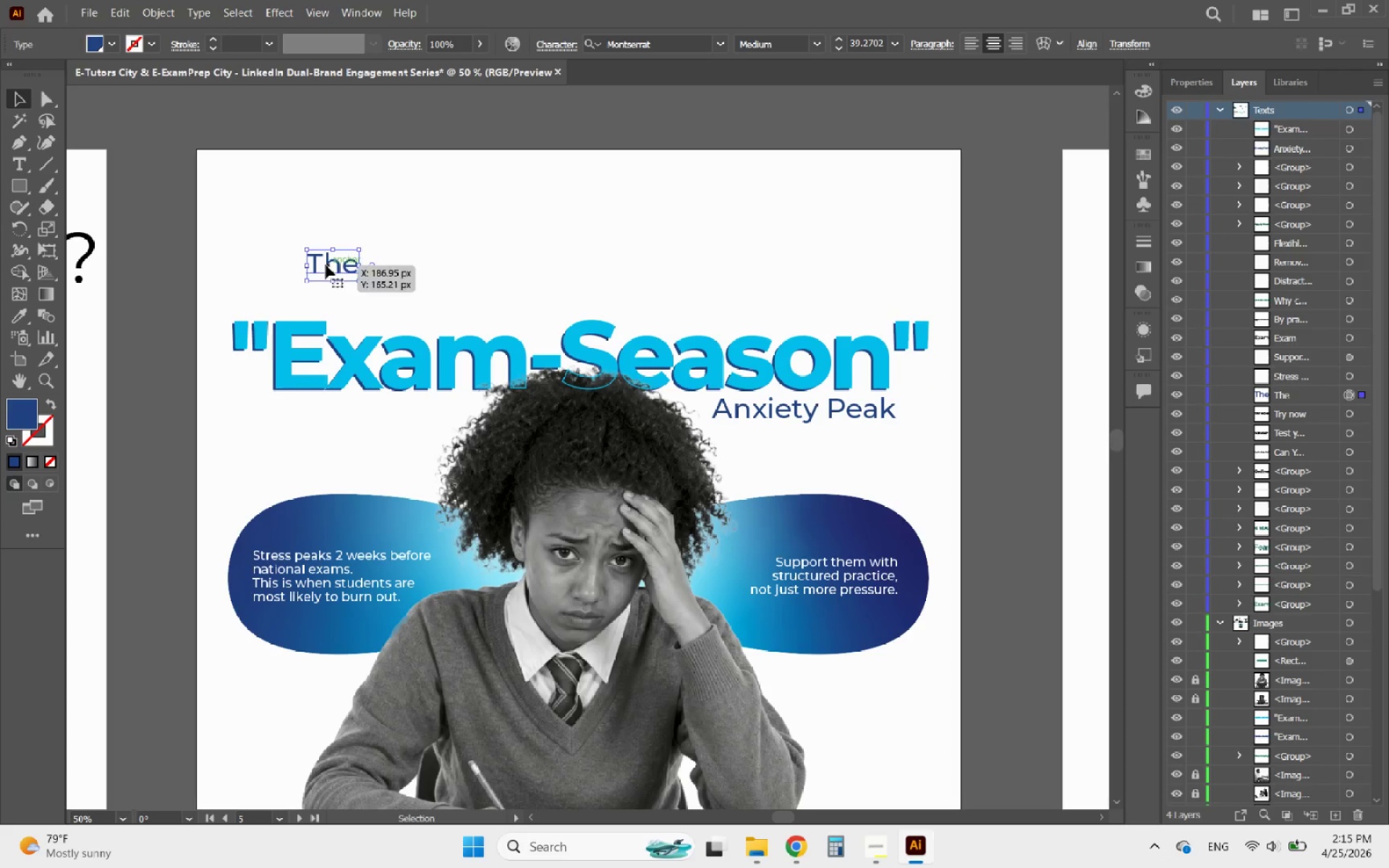 
left_click_drag(start_coordinate=[326, 265], to_coordinate=[292, 302])
 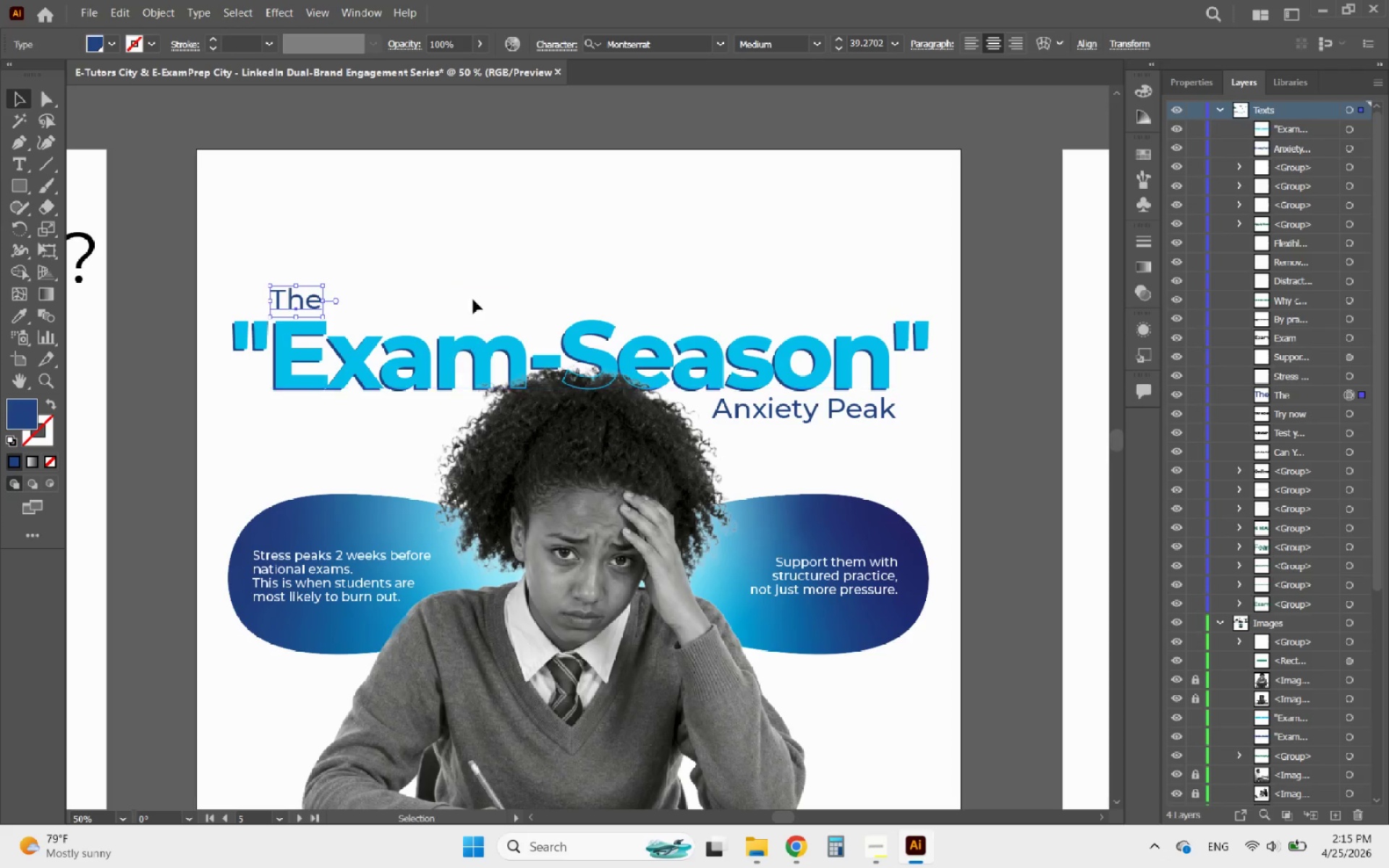 
left_click([475, 293])
 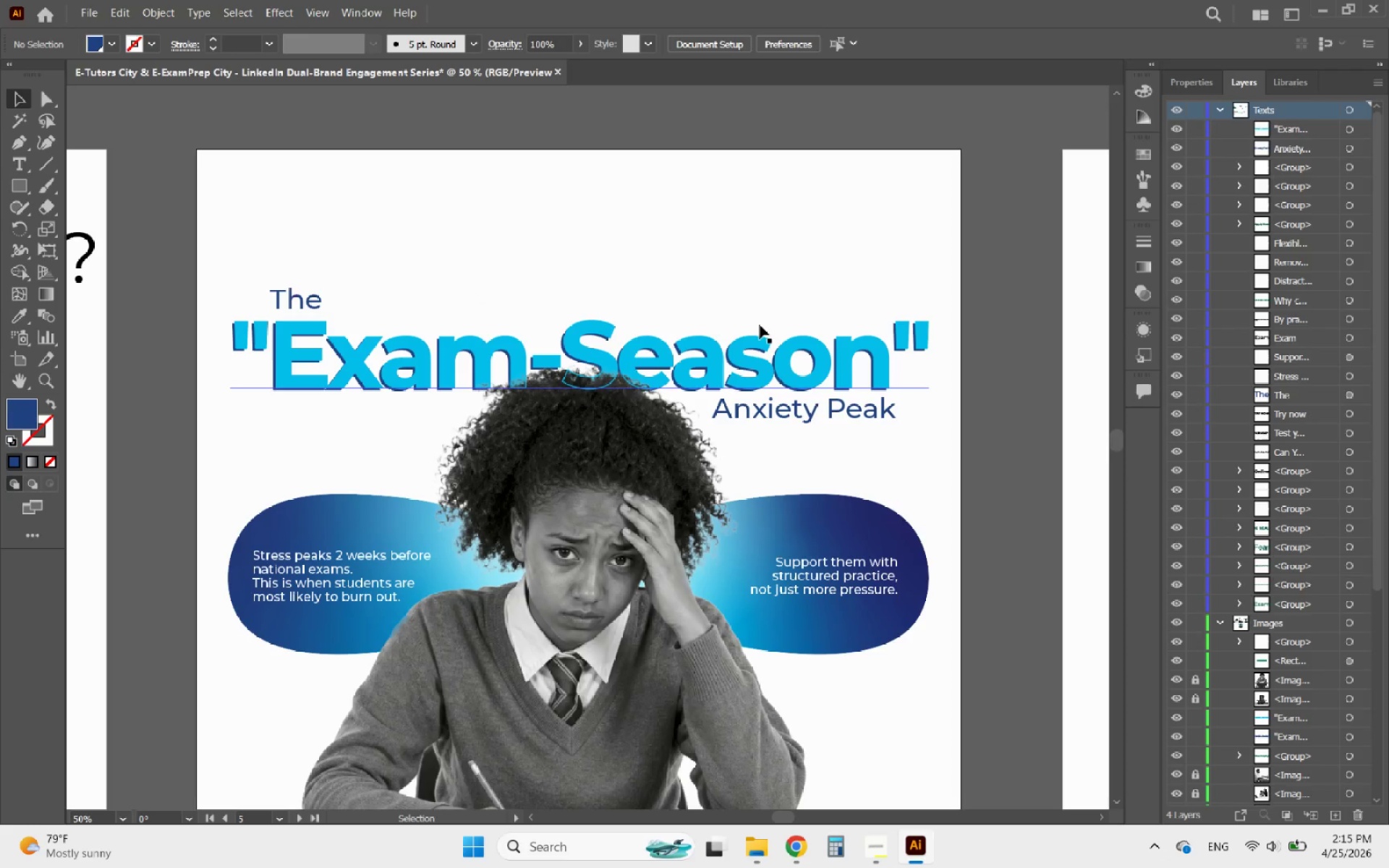 
hold_key(key=AltLeft, duration=0.56)
scroll: coordinate [772, 395], scroll_direction: down, amount: 2.0
 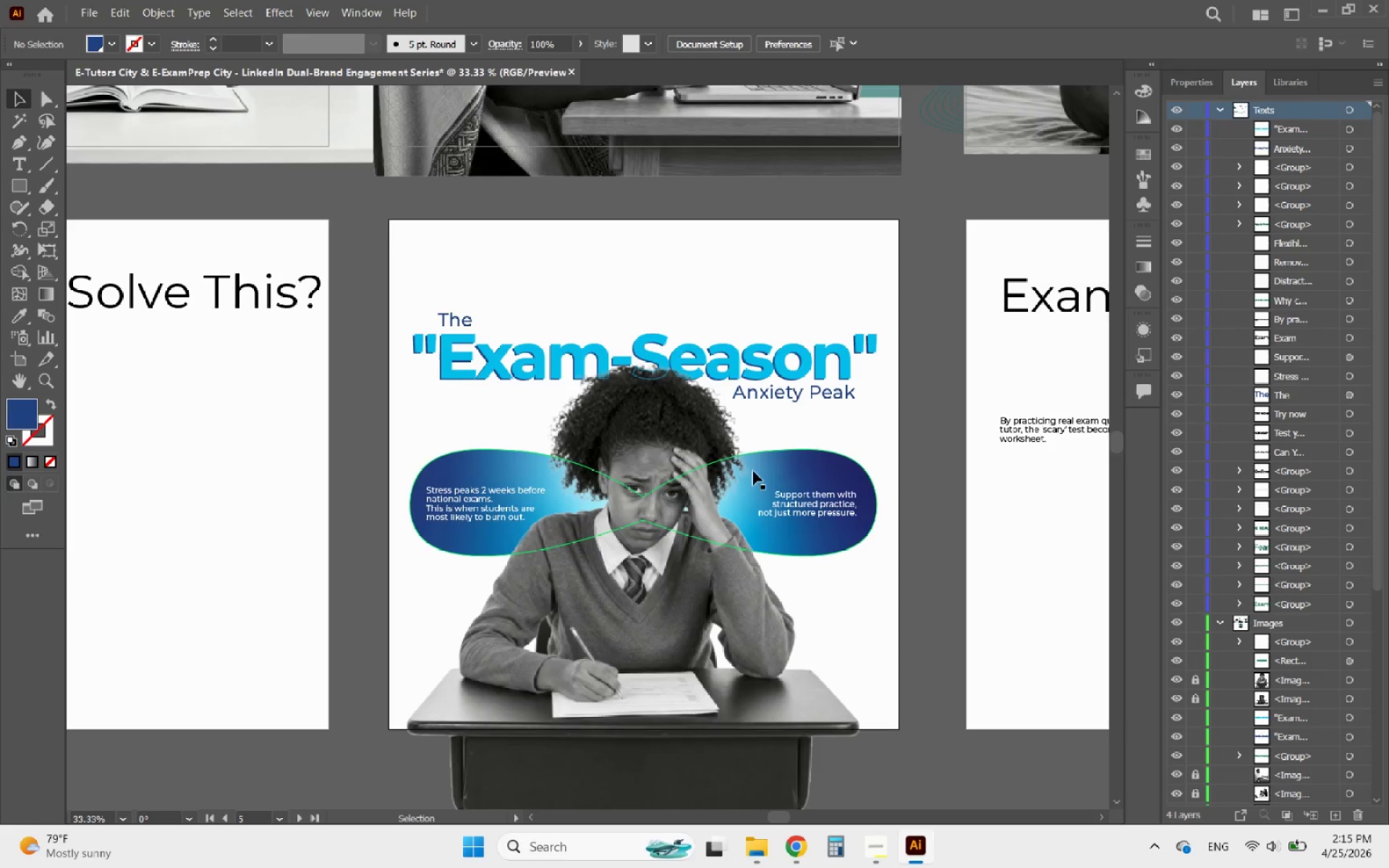 
hold_key(key=AltLeft, duration=1.64)
scroll: coordinate [668, 672], scroll_direction: up, amount: 2.0
 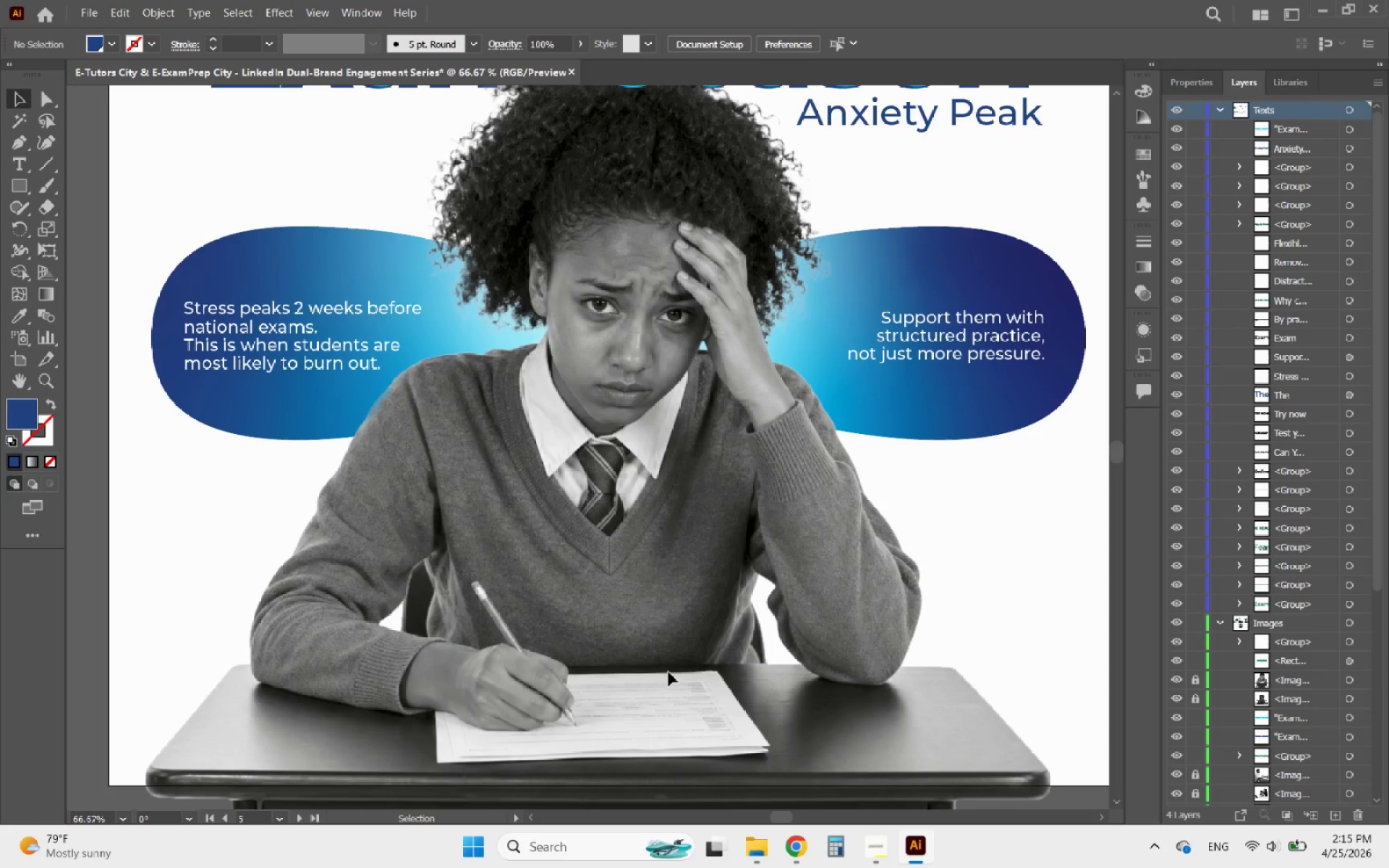 
hold_key(key=AltLeft, duration=1.45)
scroll: coordinate [490, 562], scroll_direction: down, amount: 4.0
 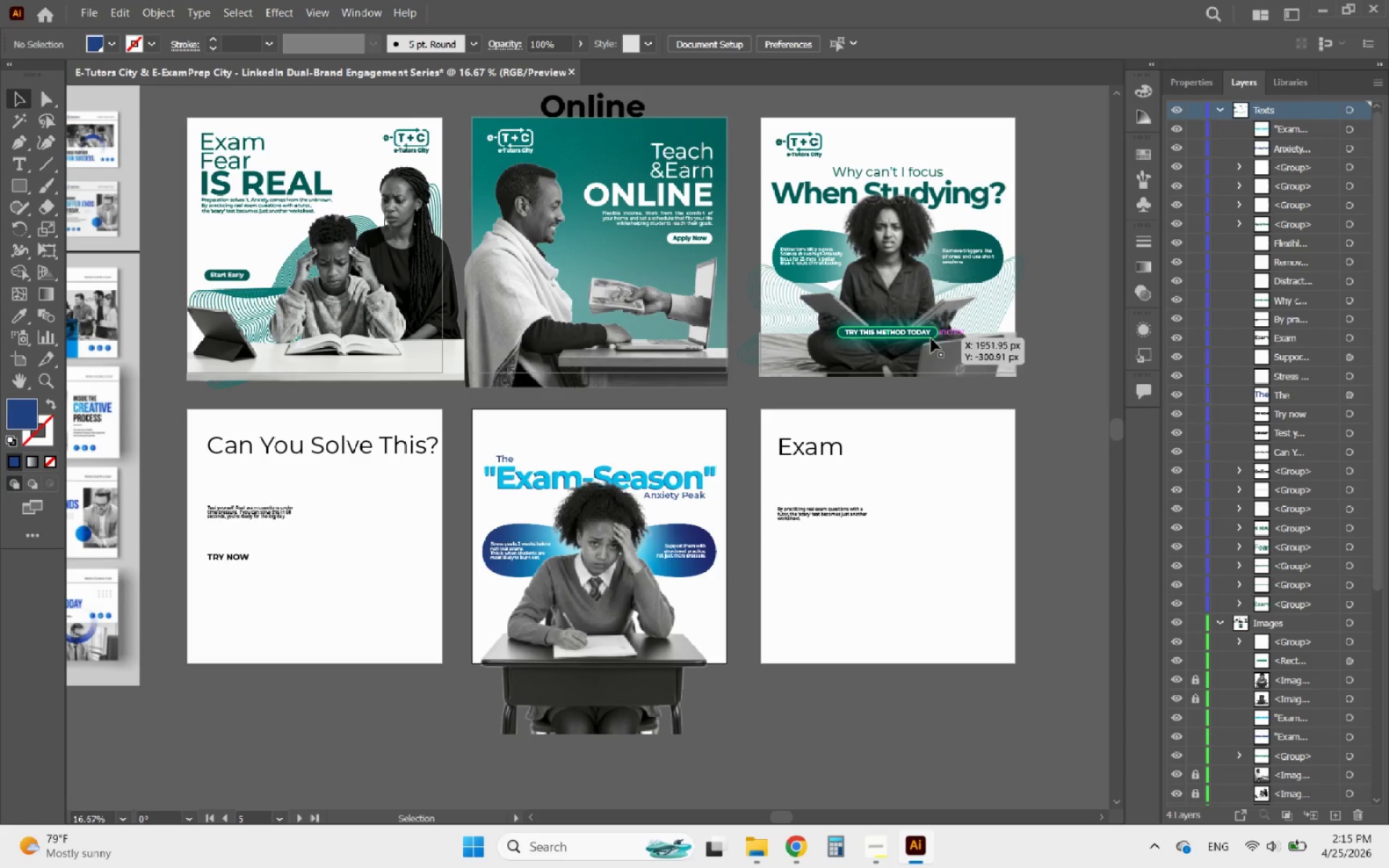 
hold_key(key=AltLeft, duration=3.89)
left_click([931, 339])
 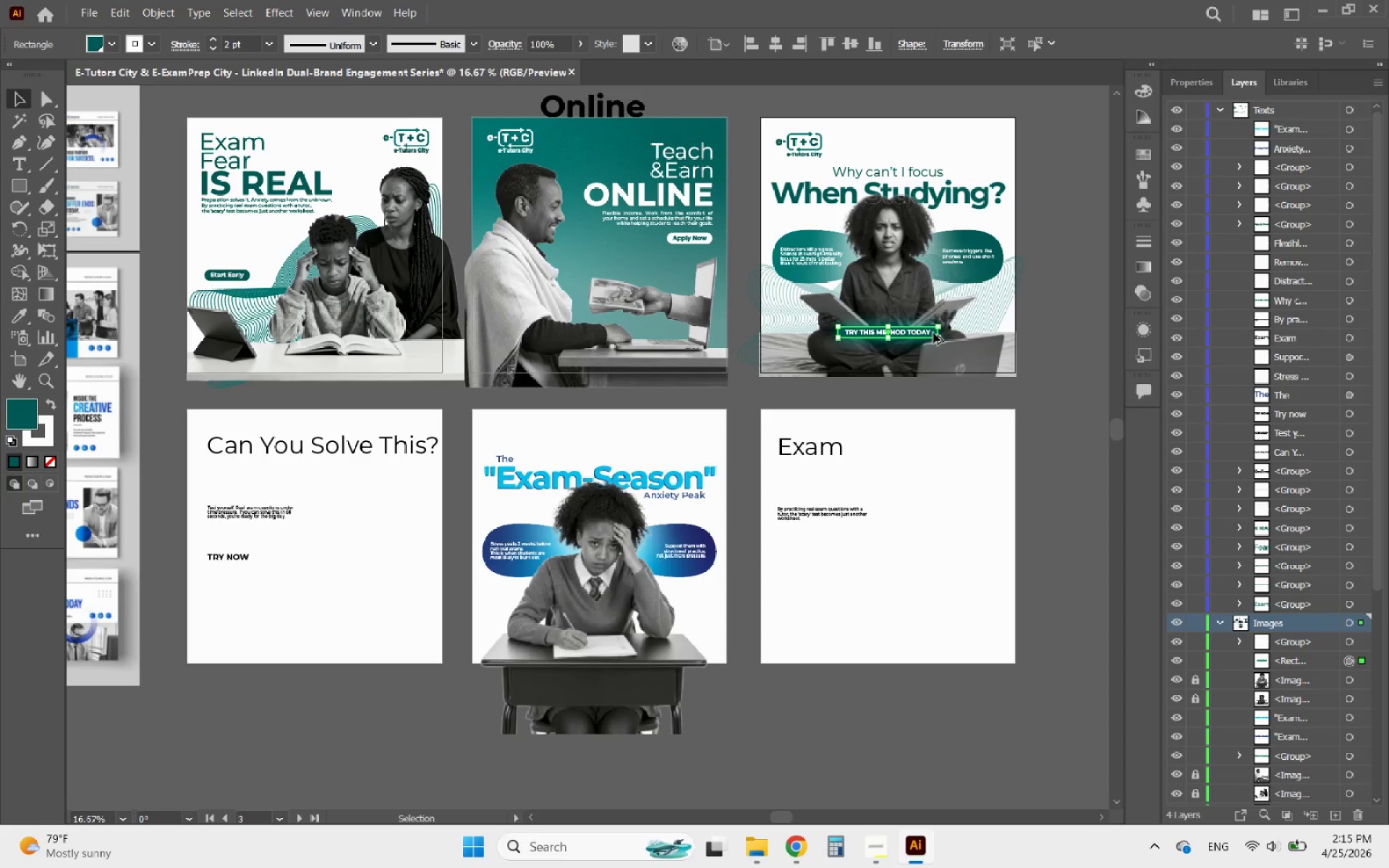 
left_click_drag(start_coordinate=[933, 333], to_coordinate=[645, 630])
 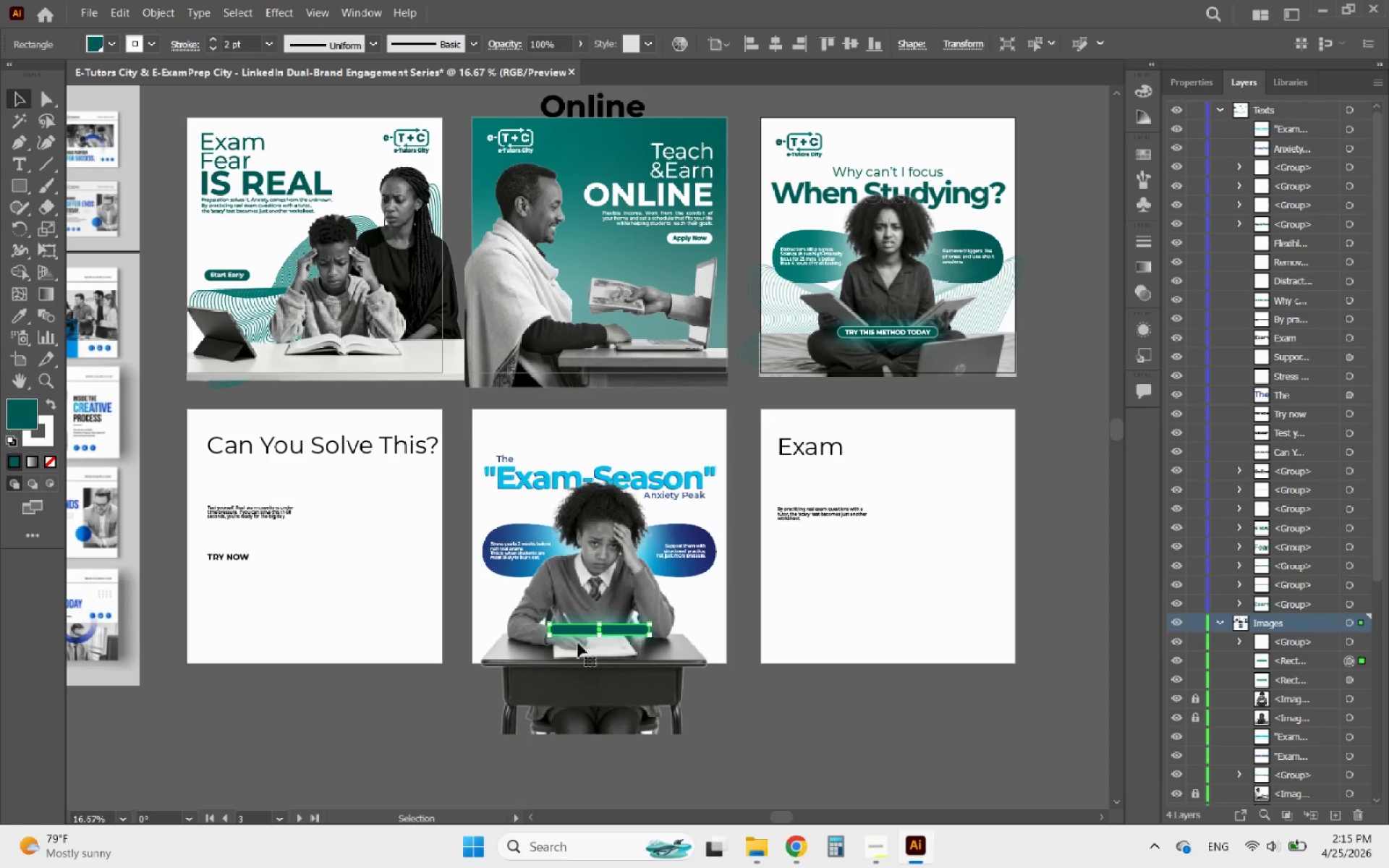 
hold_key(key=AltLeft, duration=0.47)
scroll: coordinate [578, 643], scroll_direction: up, amount: 3.0
 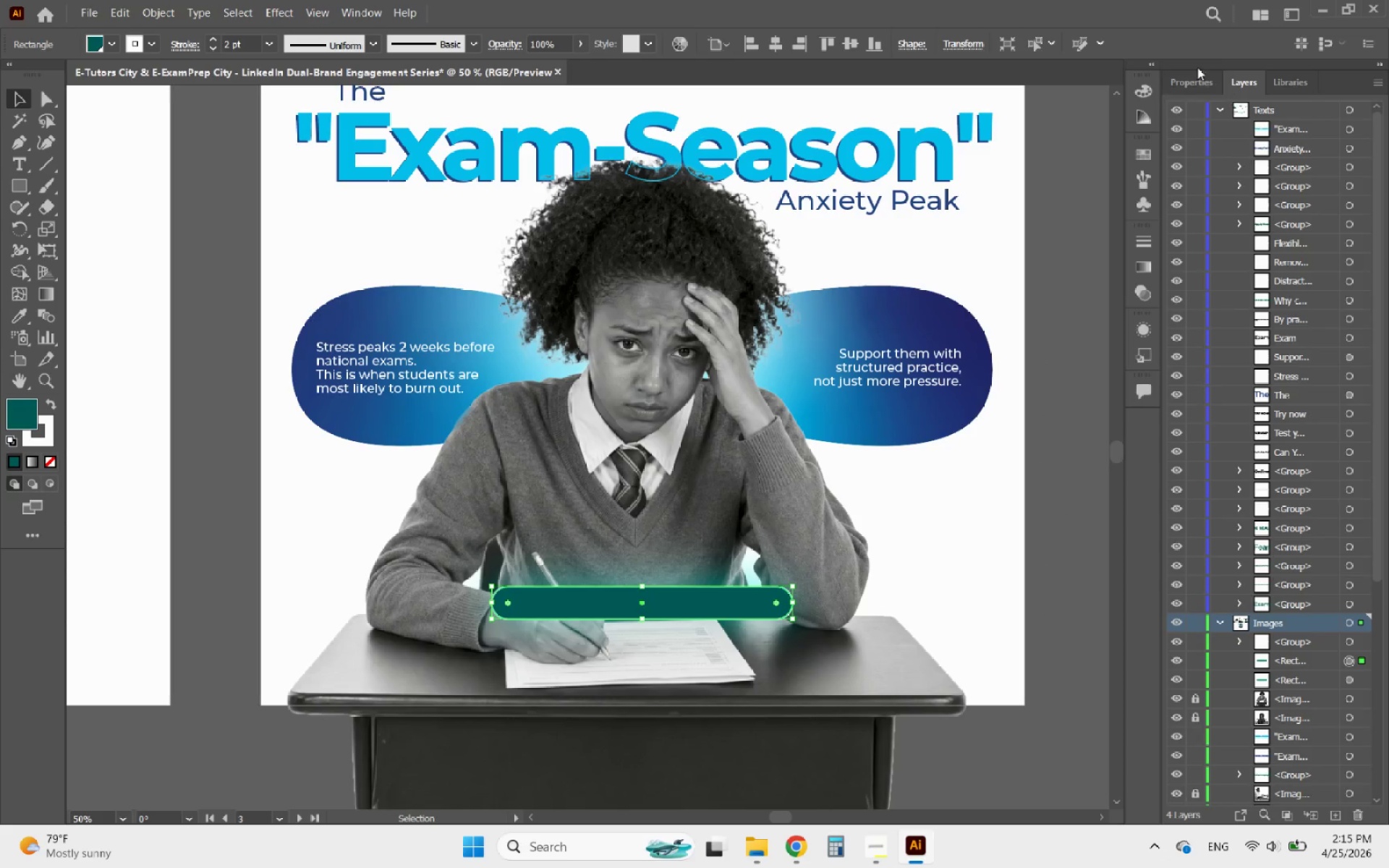 
left_click([1190, 81])
 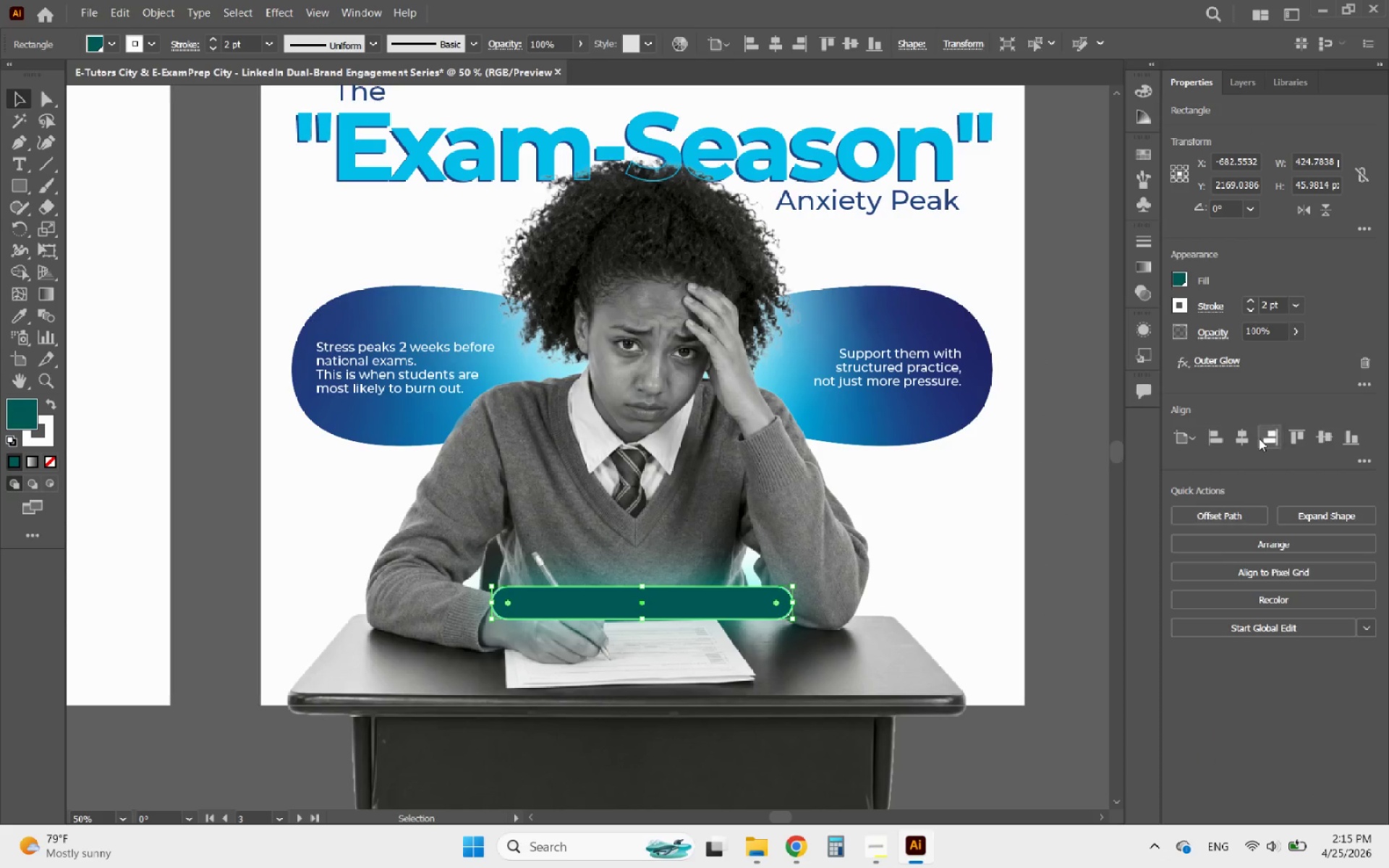 
left_click([1238, 435])
 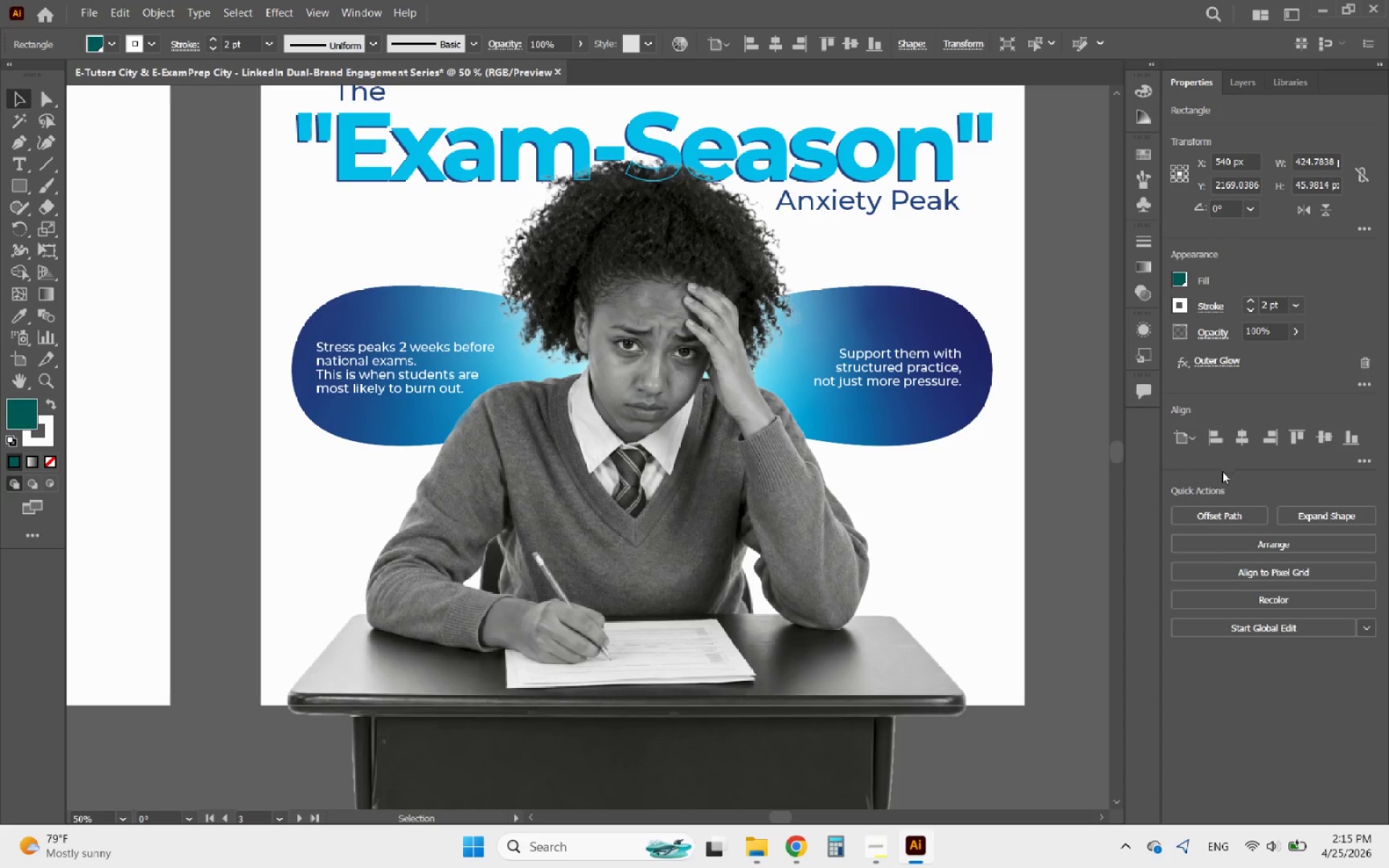 
key(Control+ControlLeft)
 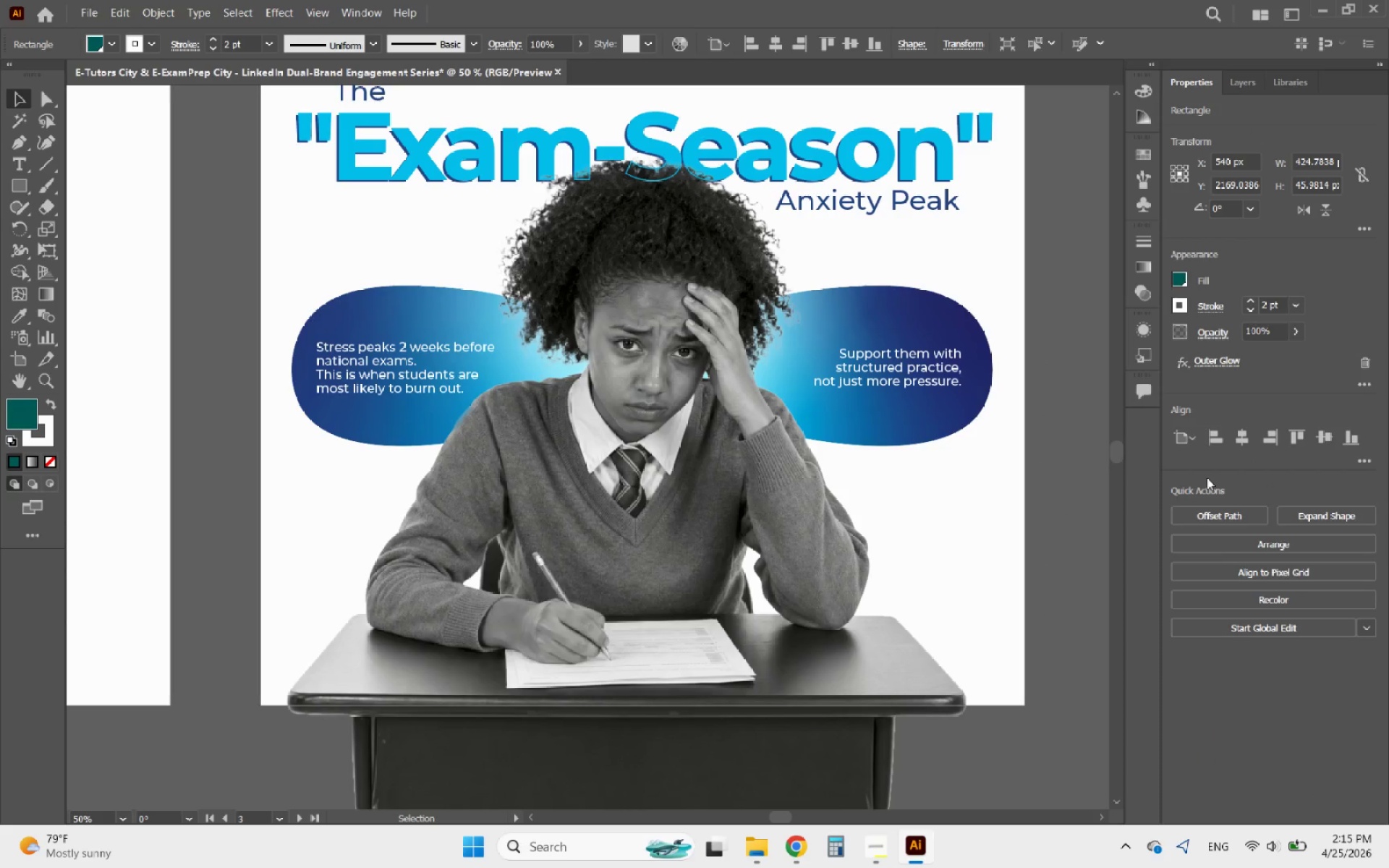 
key(Control+Z)
 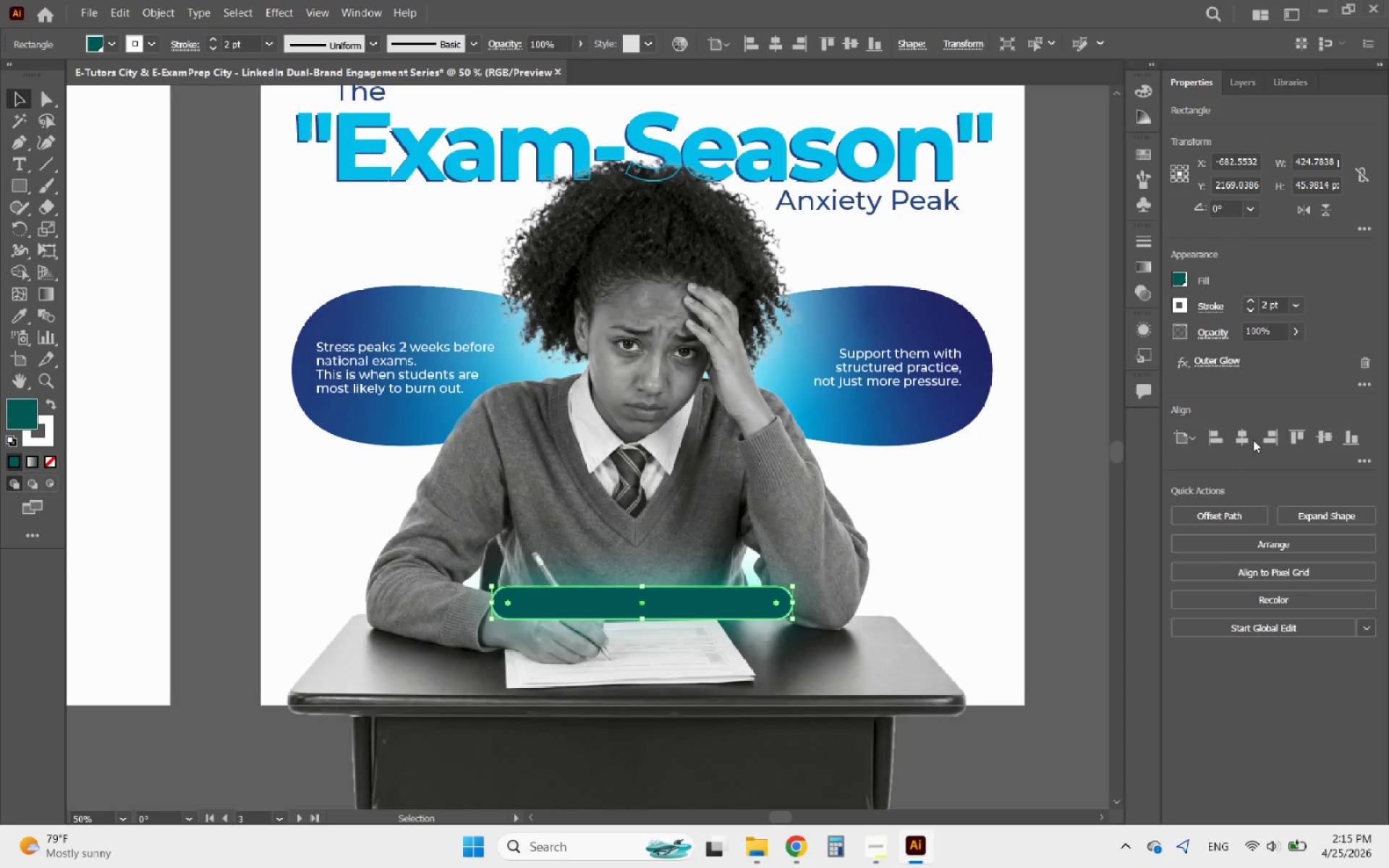 
left_click([1237, 435])
 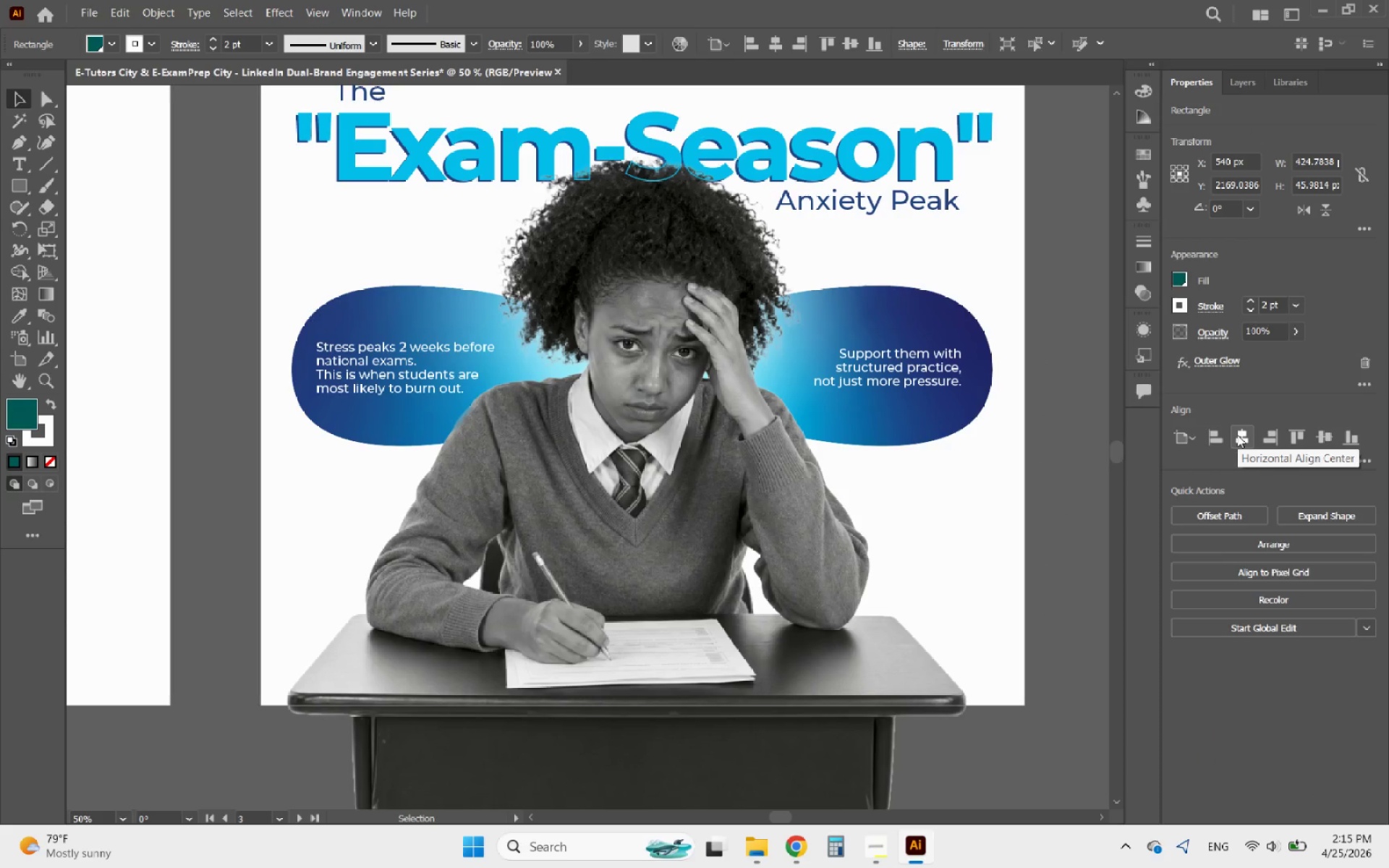 
key(Control+ControlLeft)
 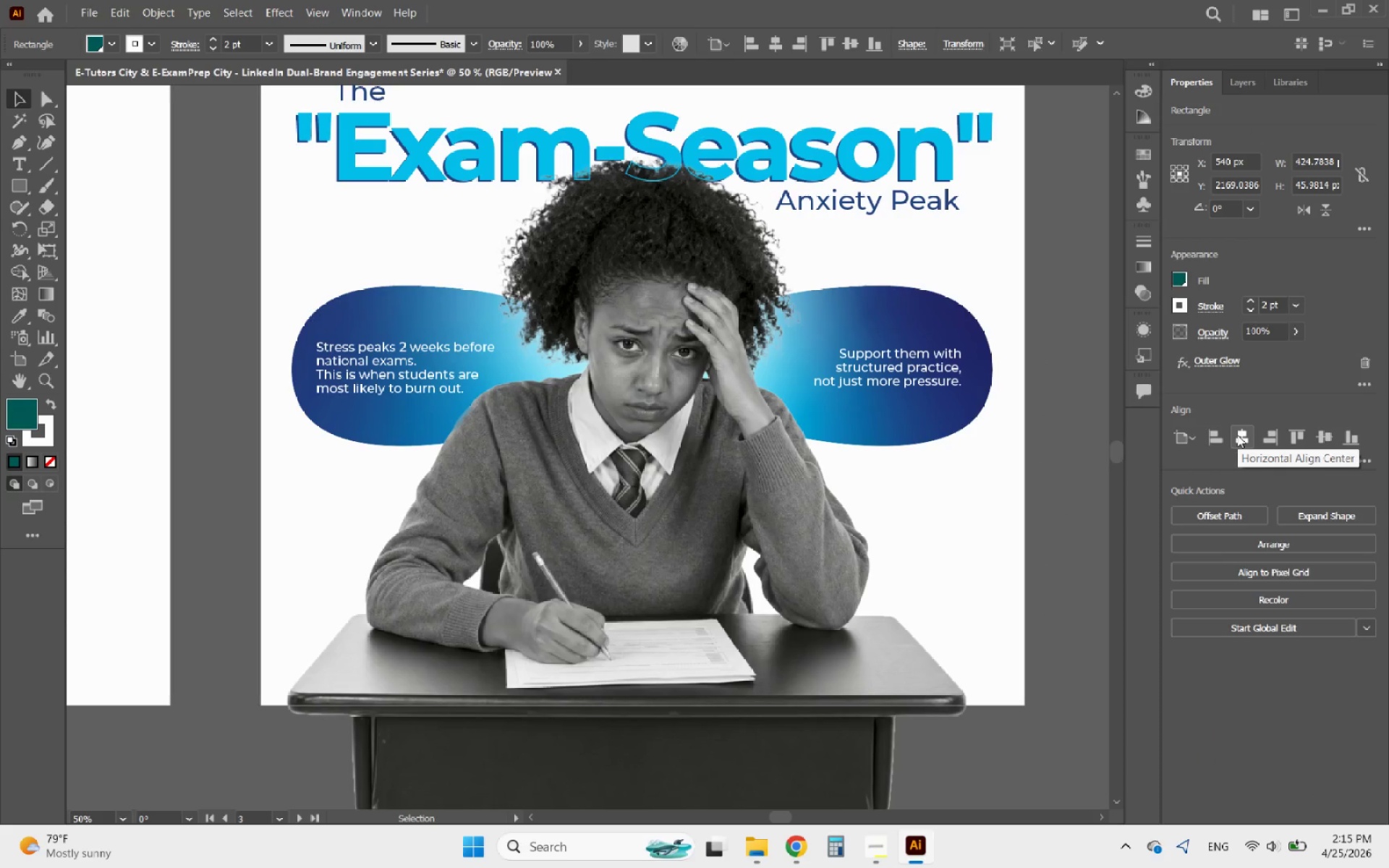 
key(Control+Z)
 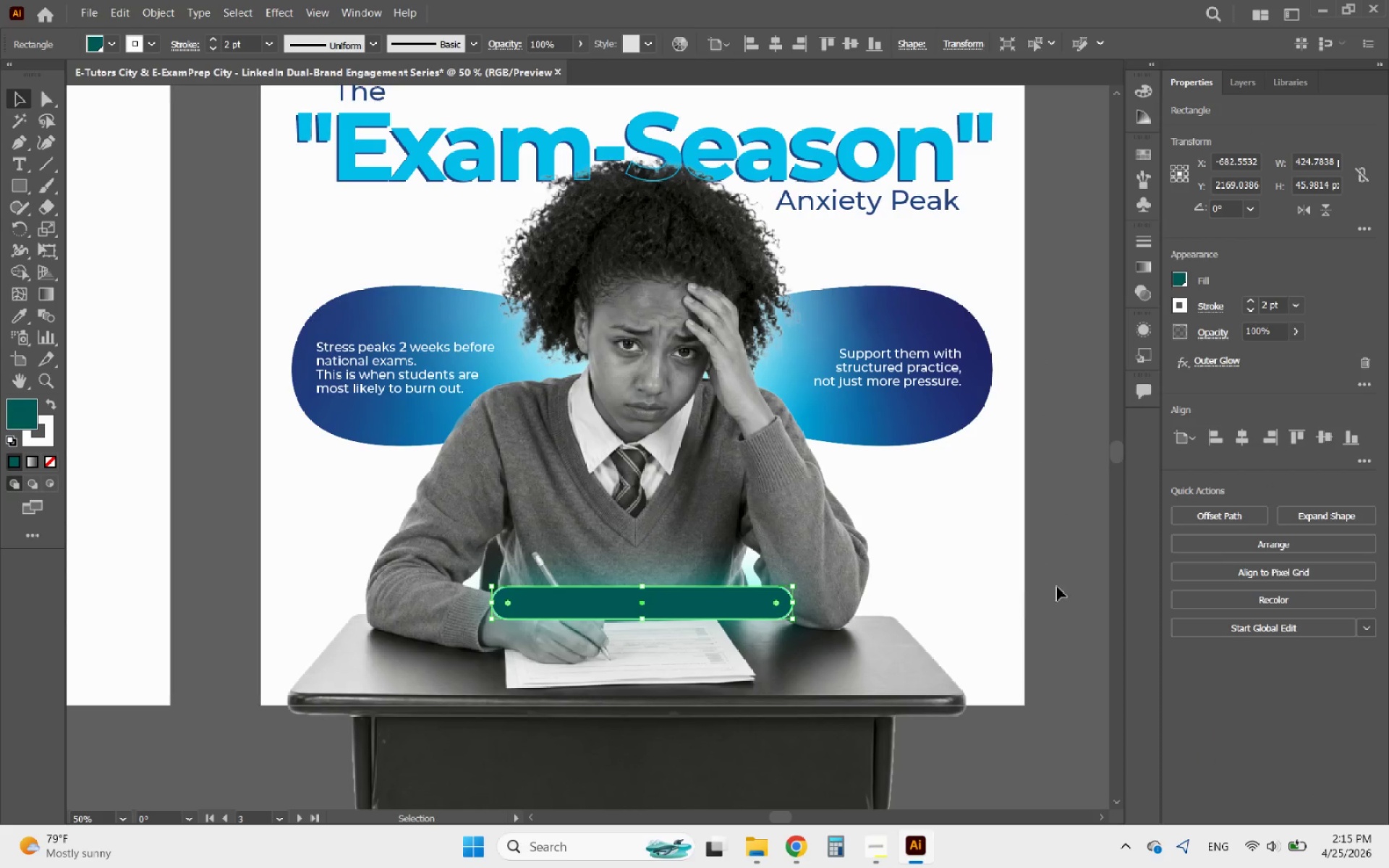 
left_click([1082, 600])
 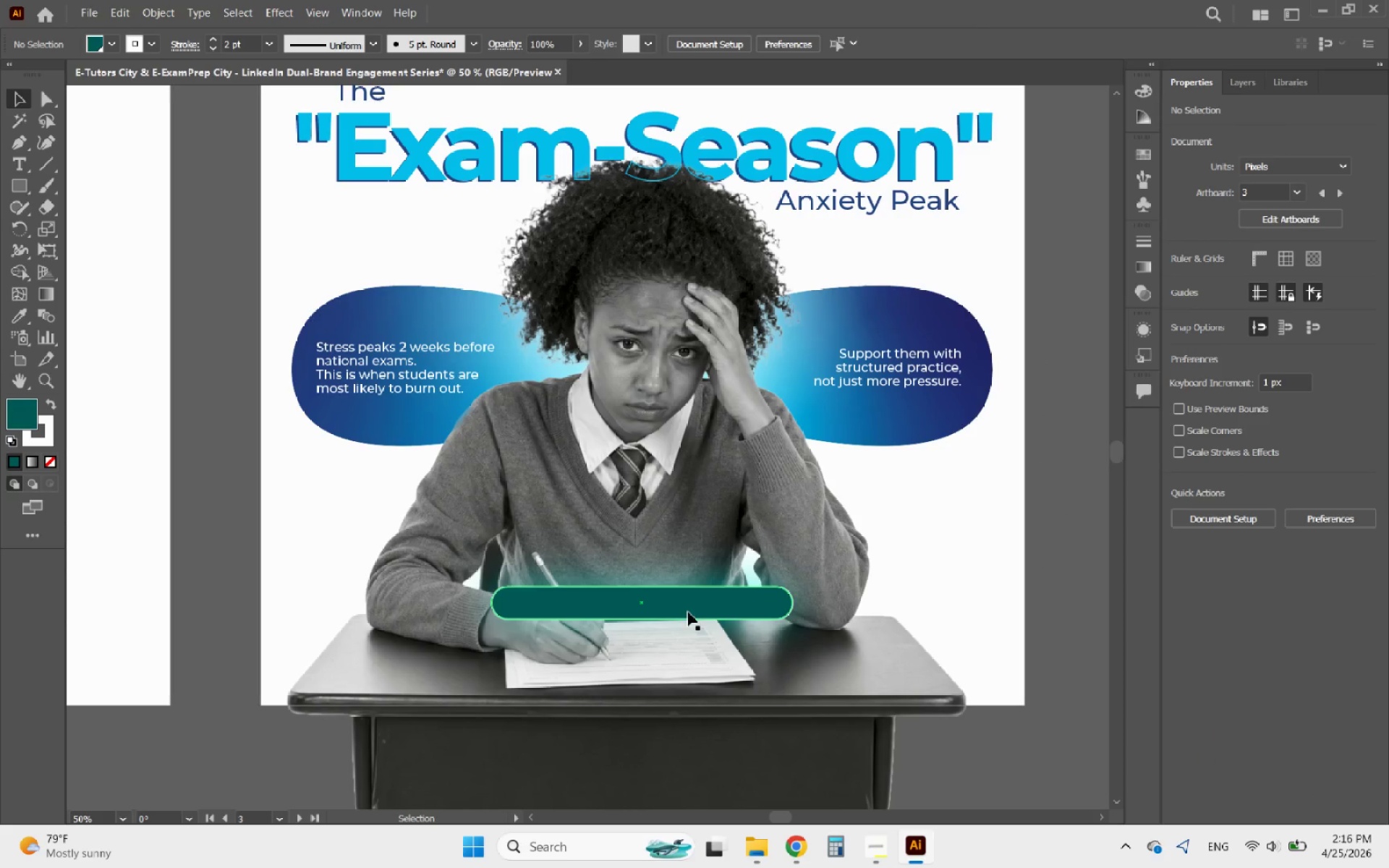 
left_click_drag(start_coordinate=[690, 610], to_coordinate=[678, 610])
 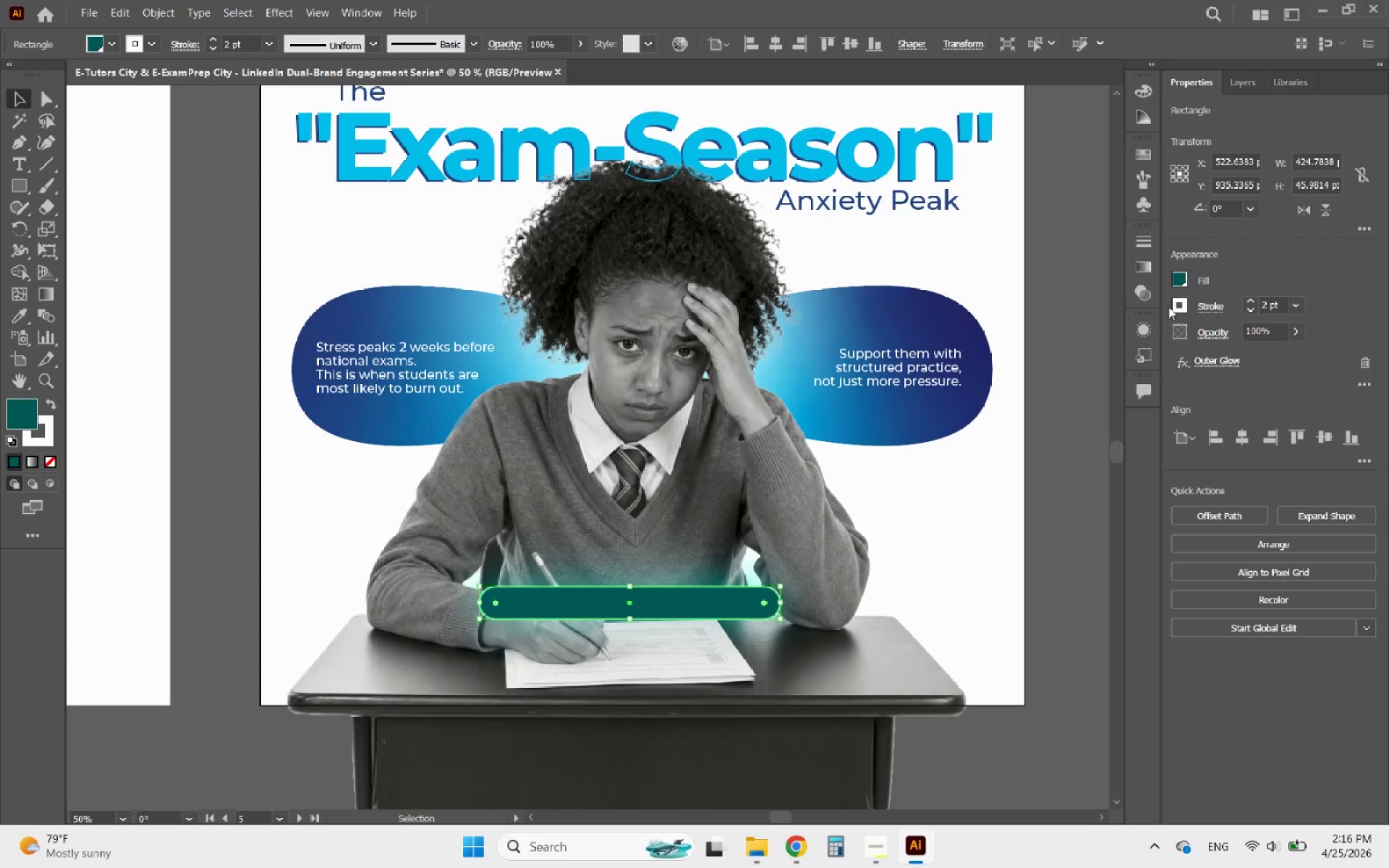 
left_click([1175, 276])
 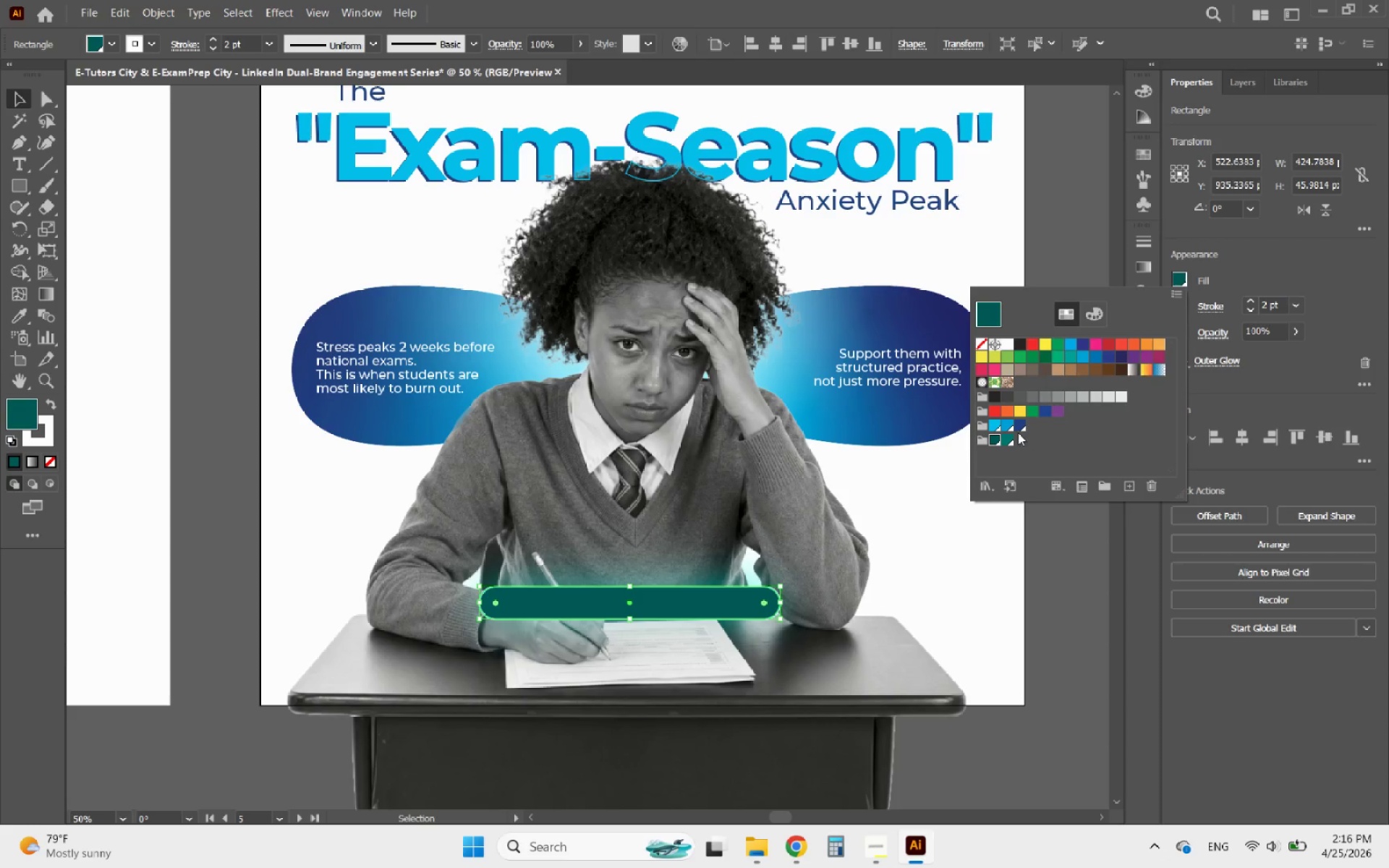 
left_click([995, 427])
 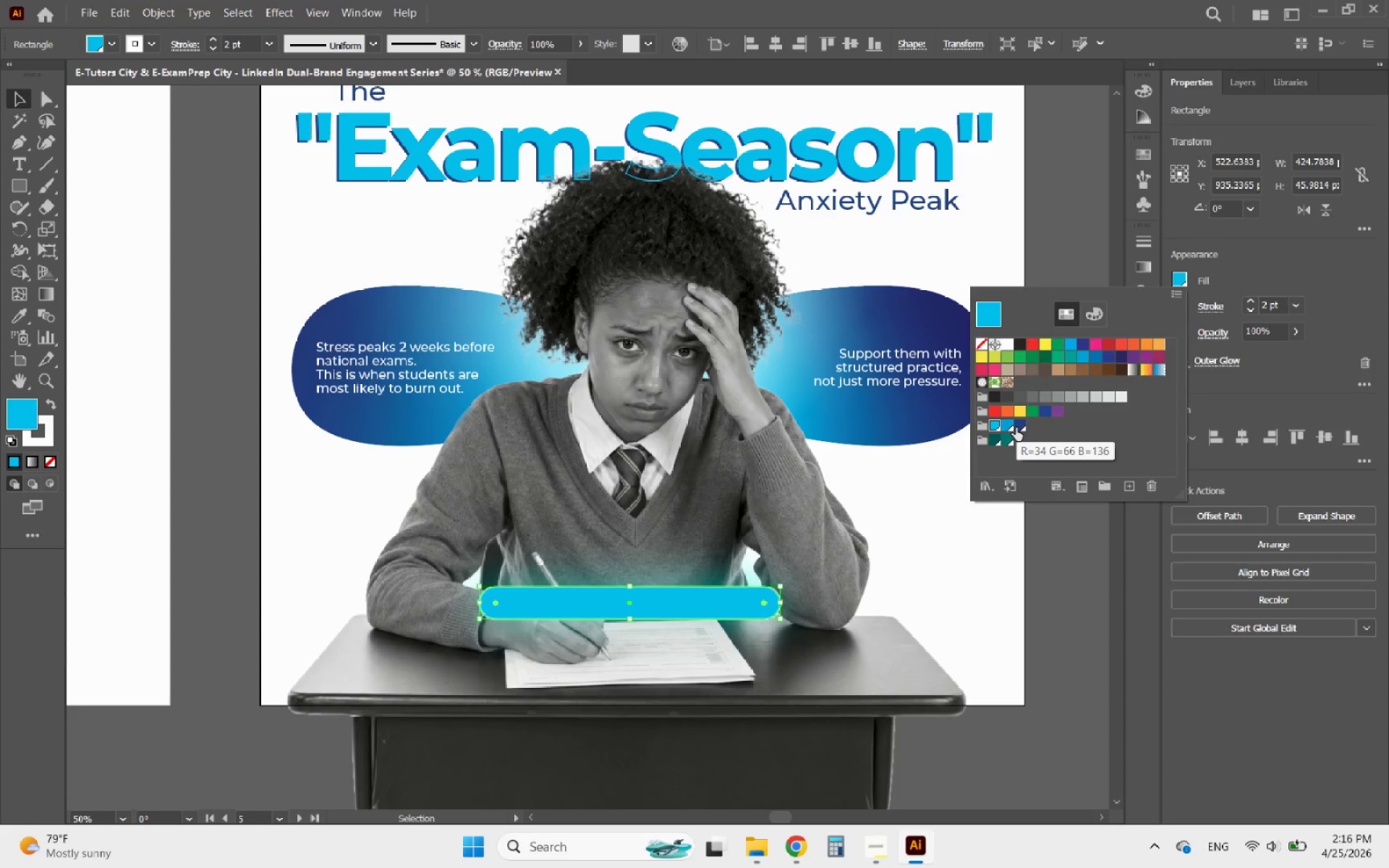 
left_click([1008, 420])
 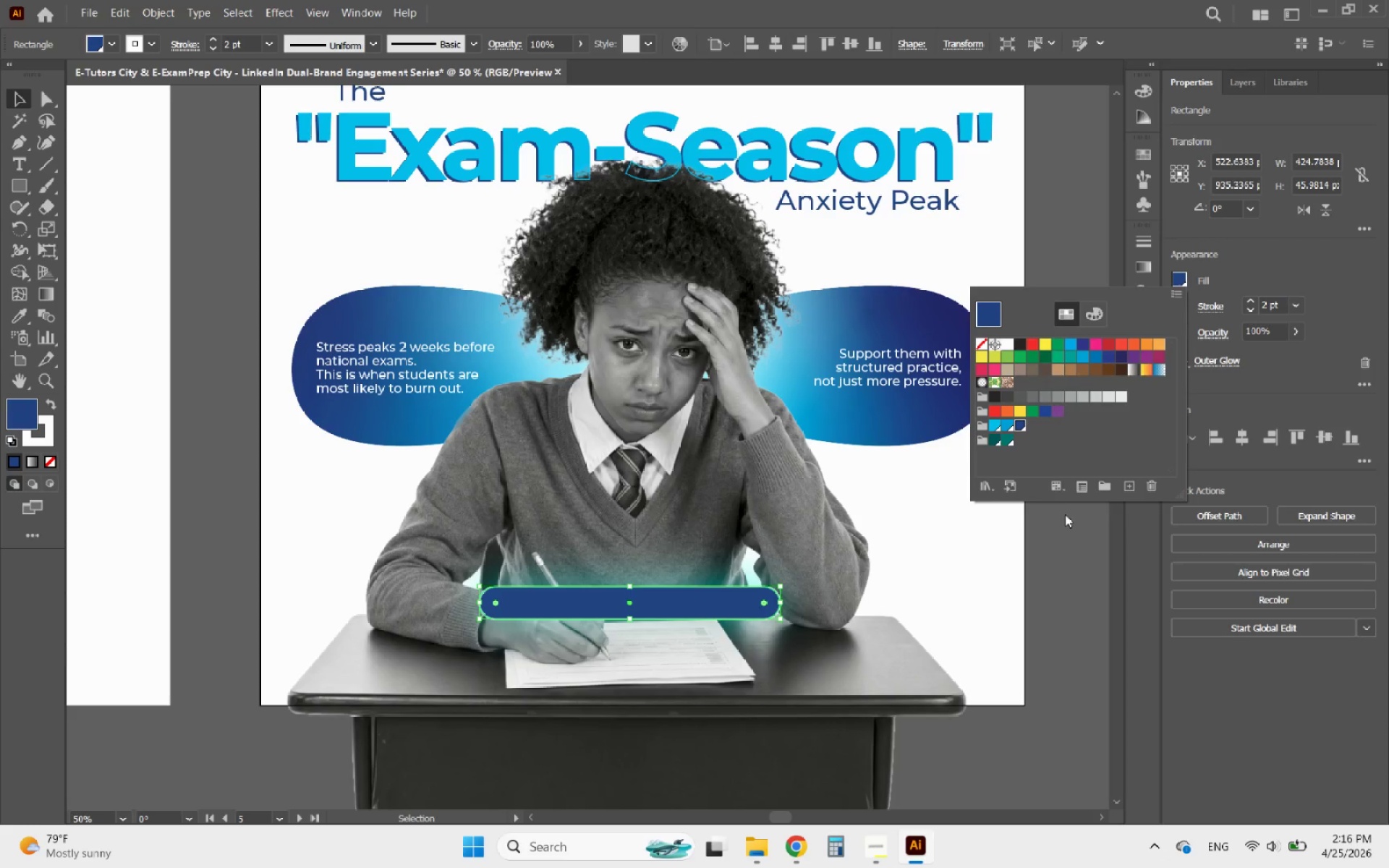 
left_click([1067, 541])
 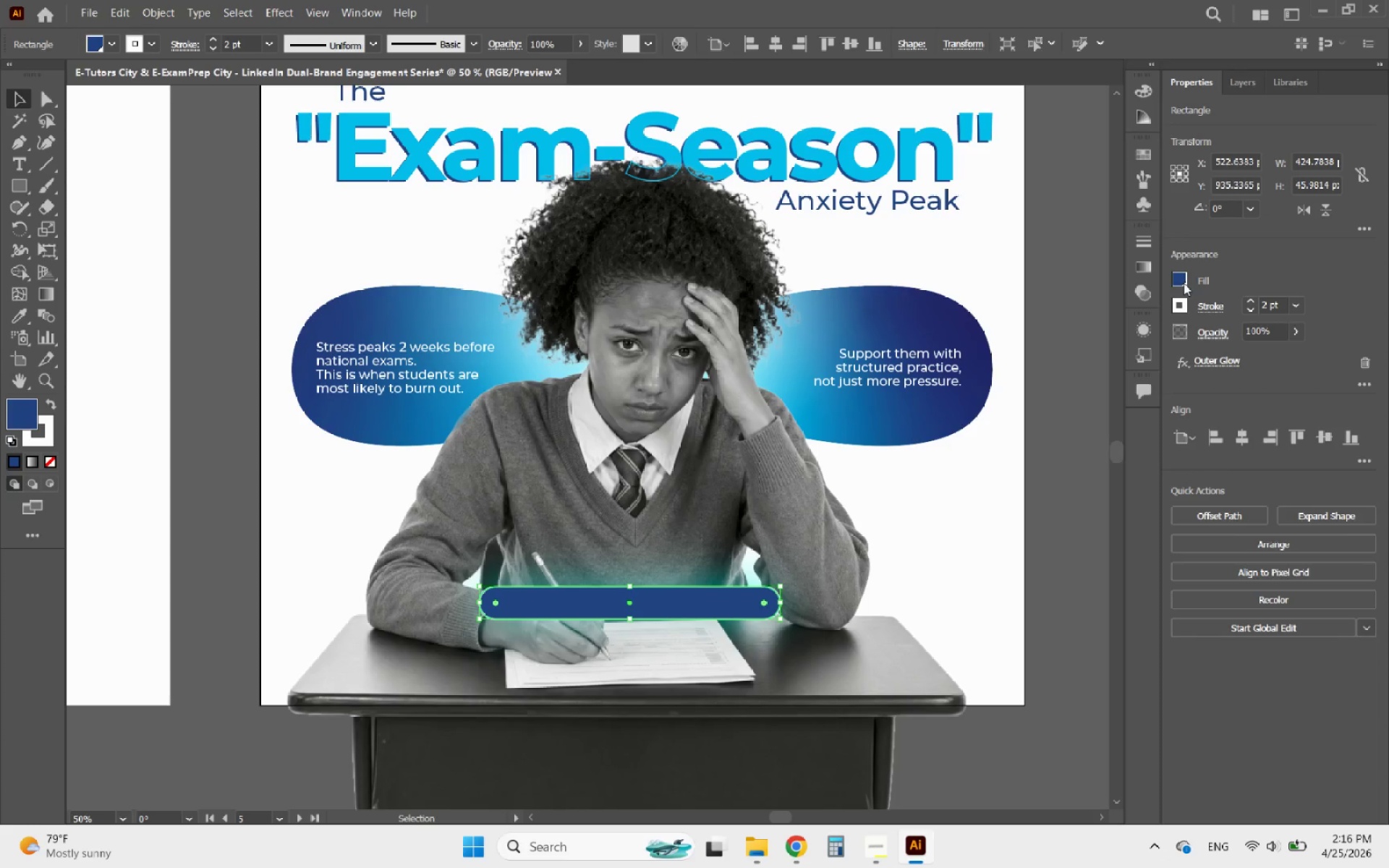 
left_click([1208, 359])
 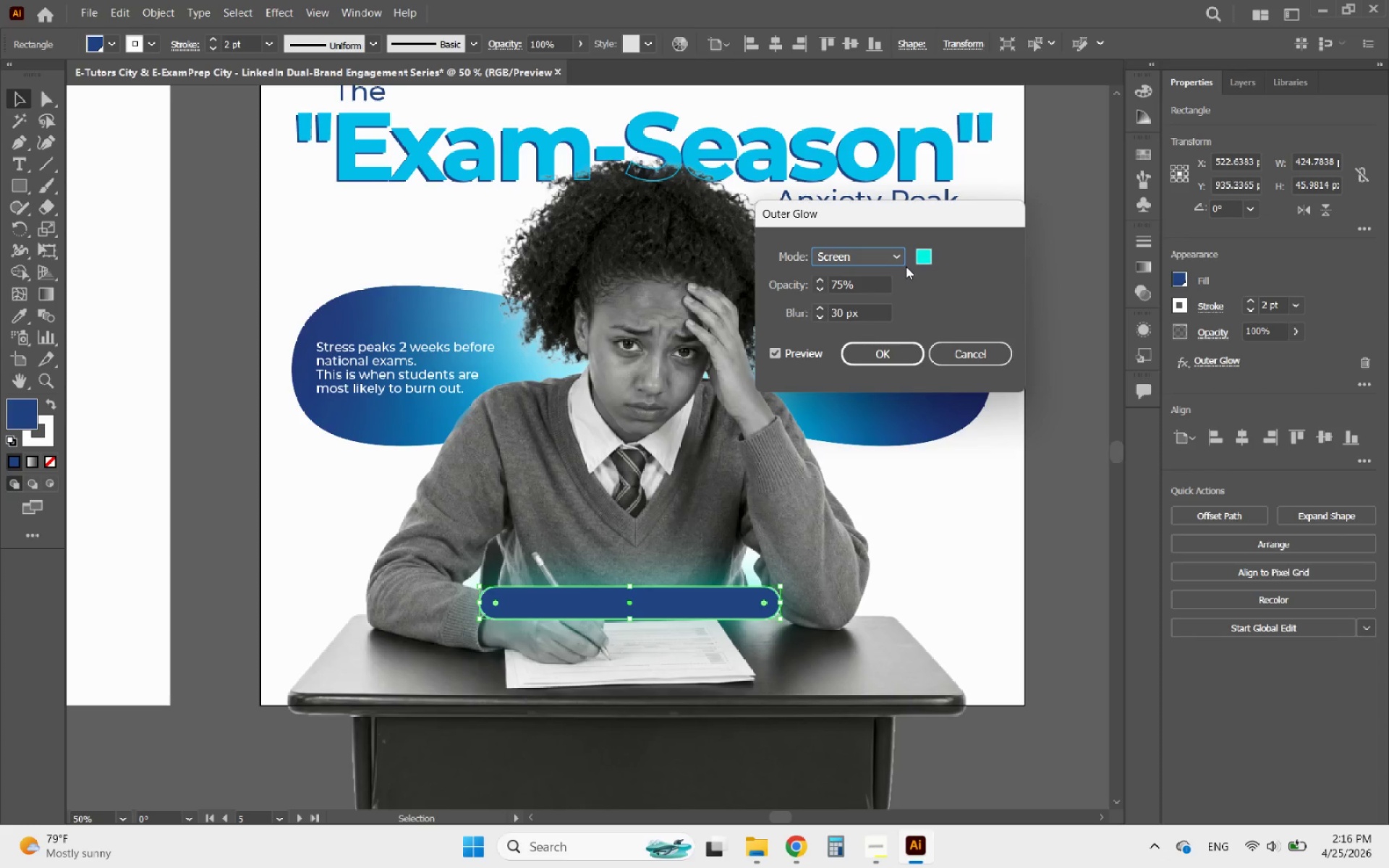 
left_click([927, 260])
 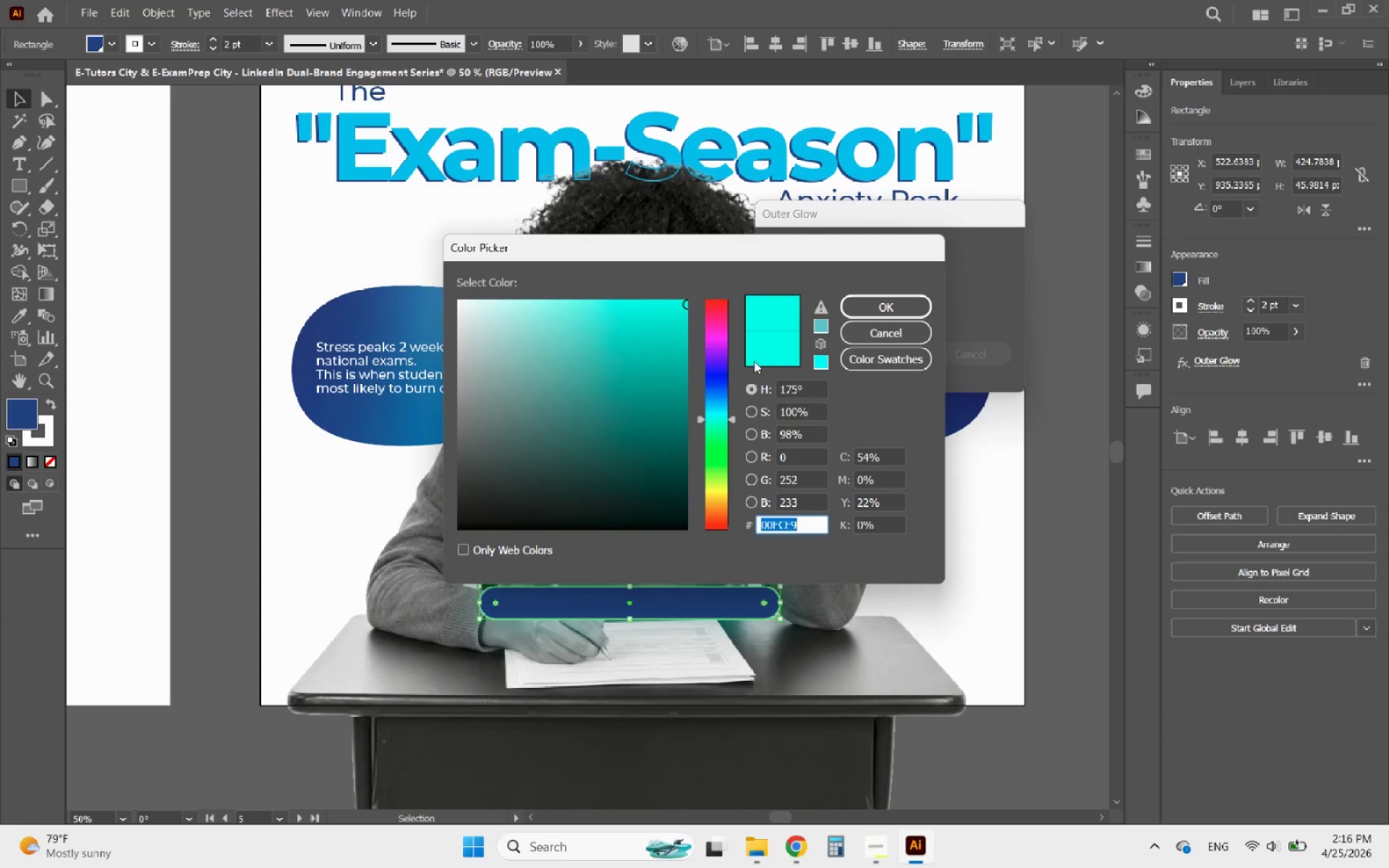 
left_click([878, 357])
 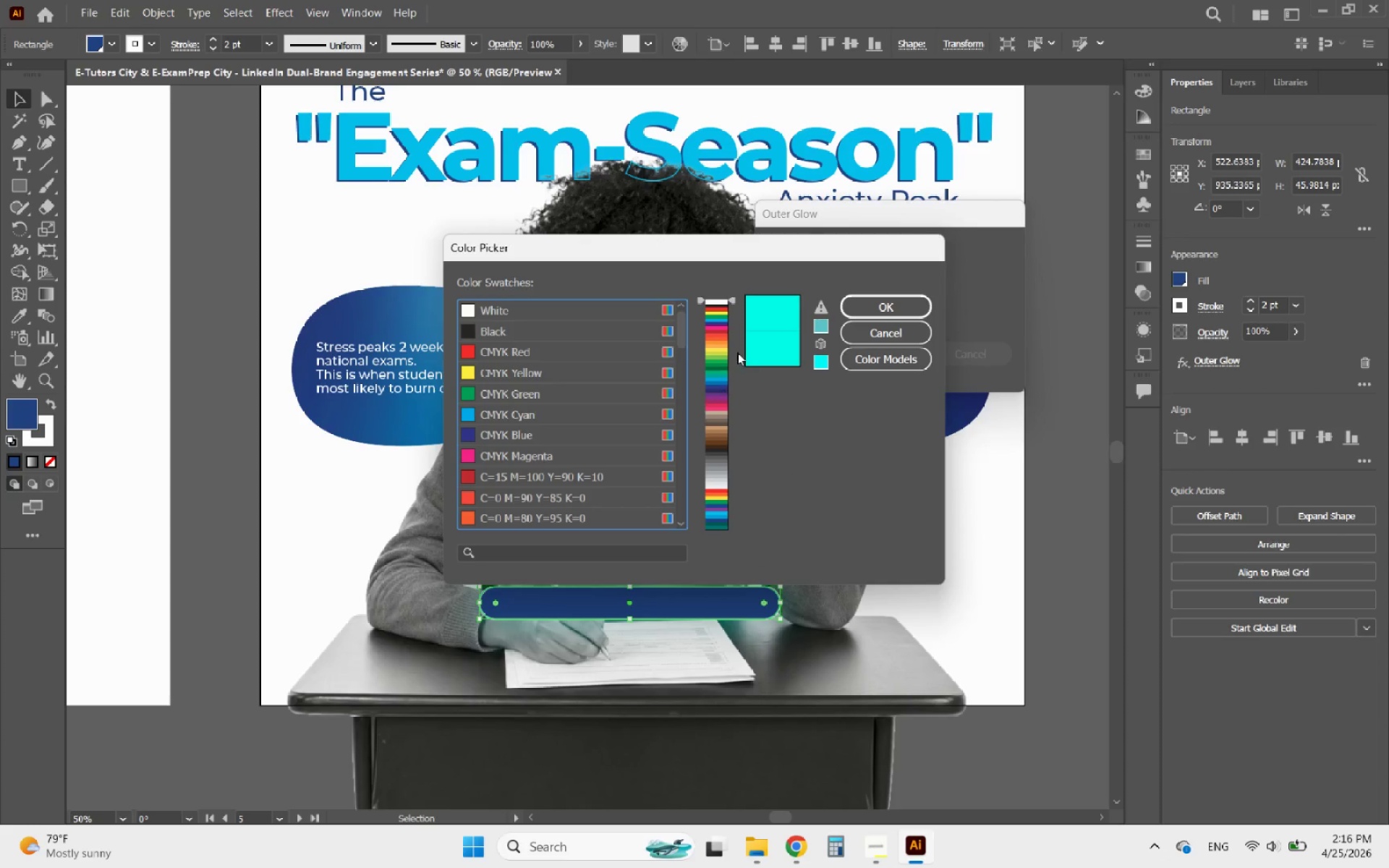 
scroll: coordinate [608, 377], scroll_direction: down, amount: 9.0
 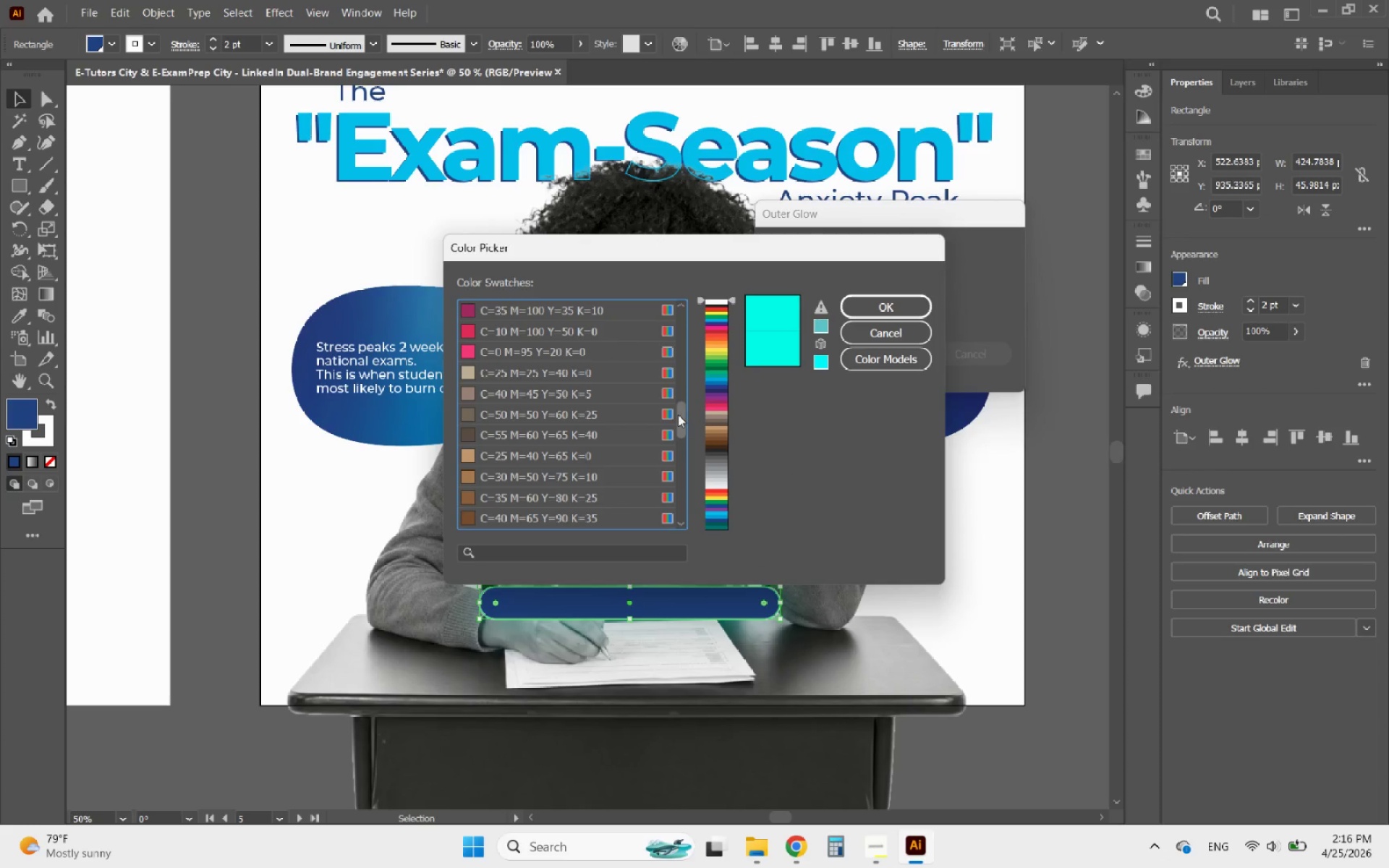 
left_click_drag(start_coordinate=[678, 414], to_coordinate=[674, 516])
 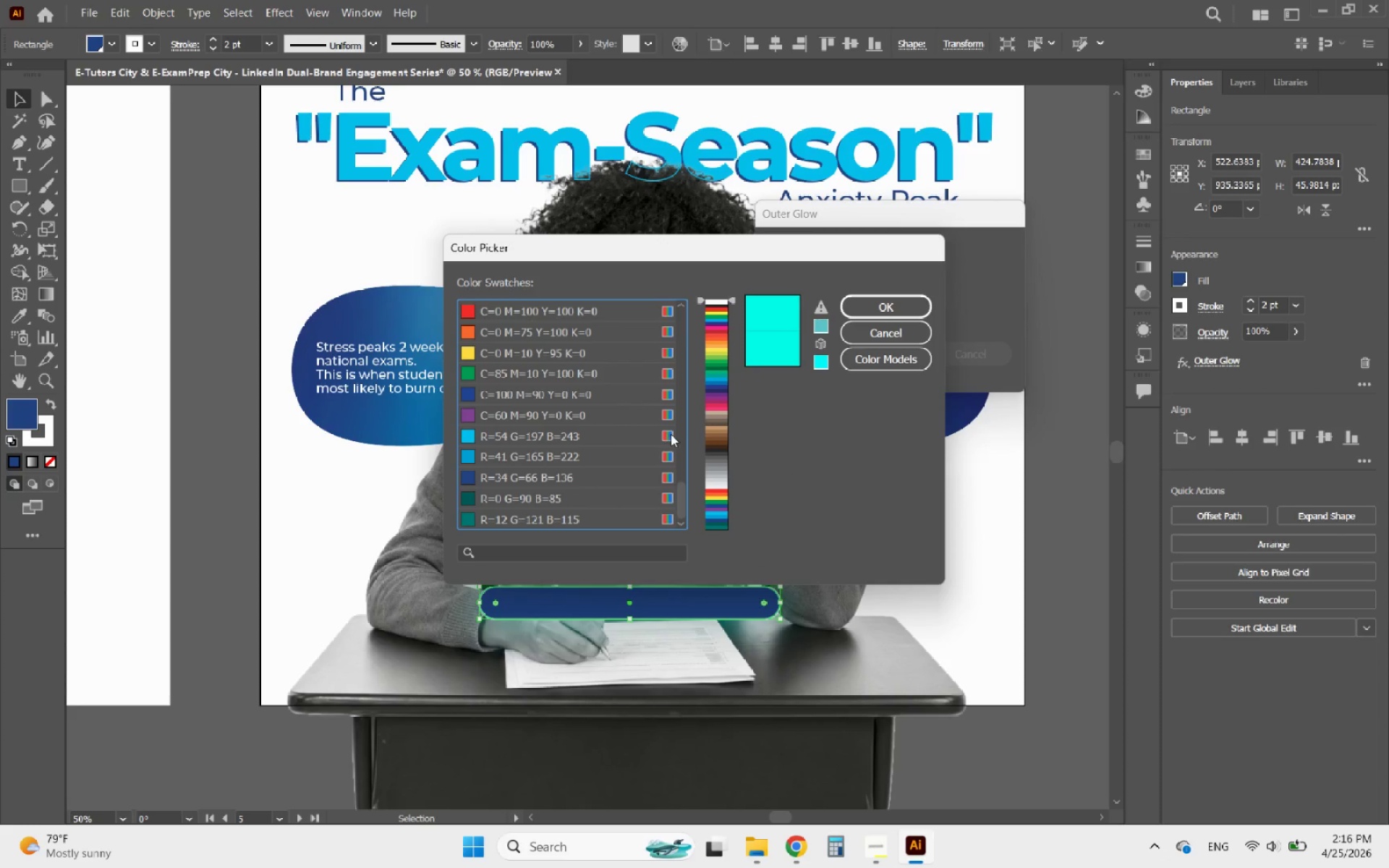 
left_click([592, 434])
 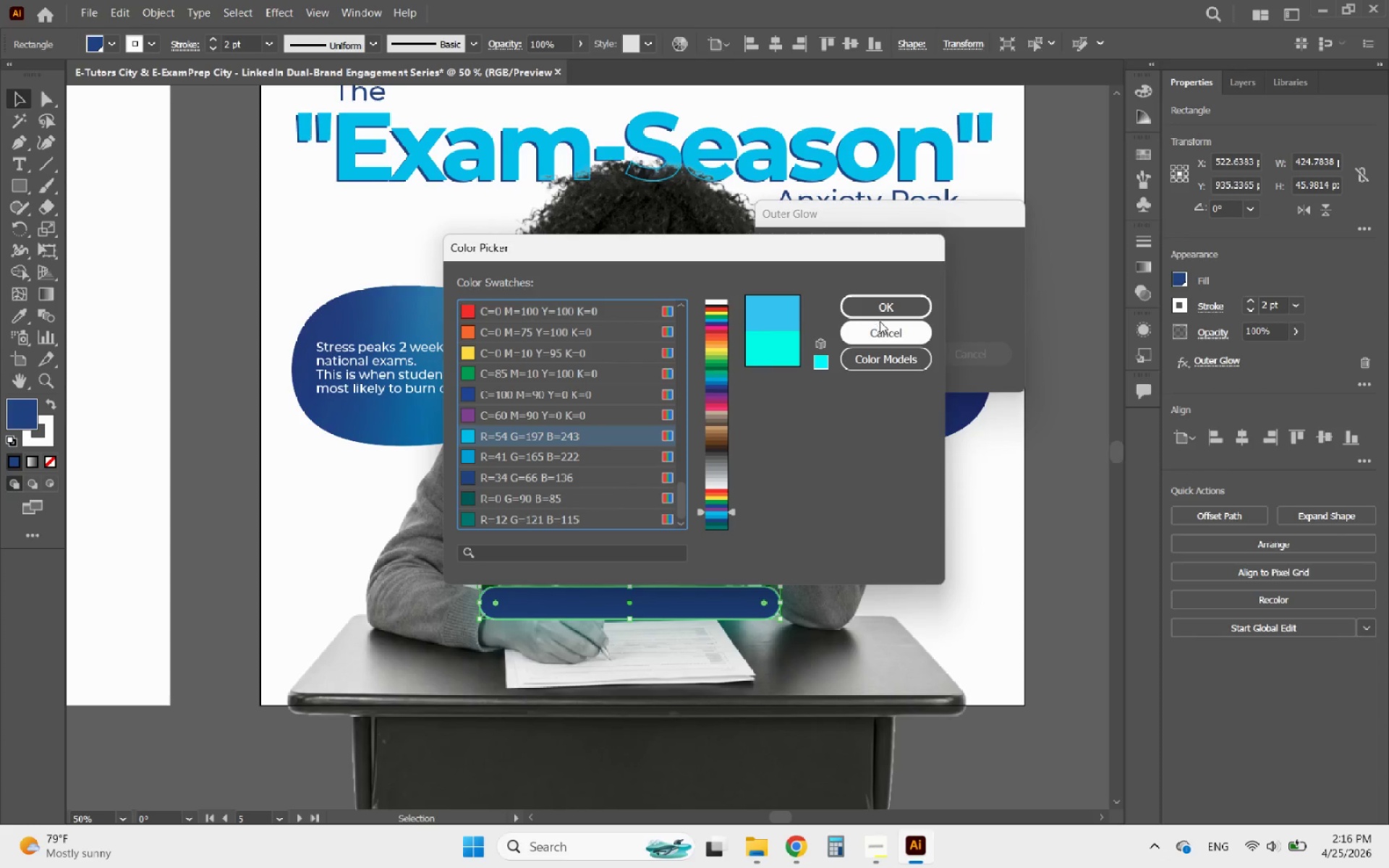 
left_click([883, 309])
 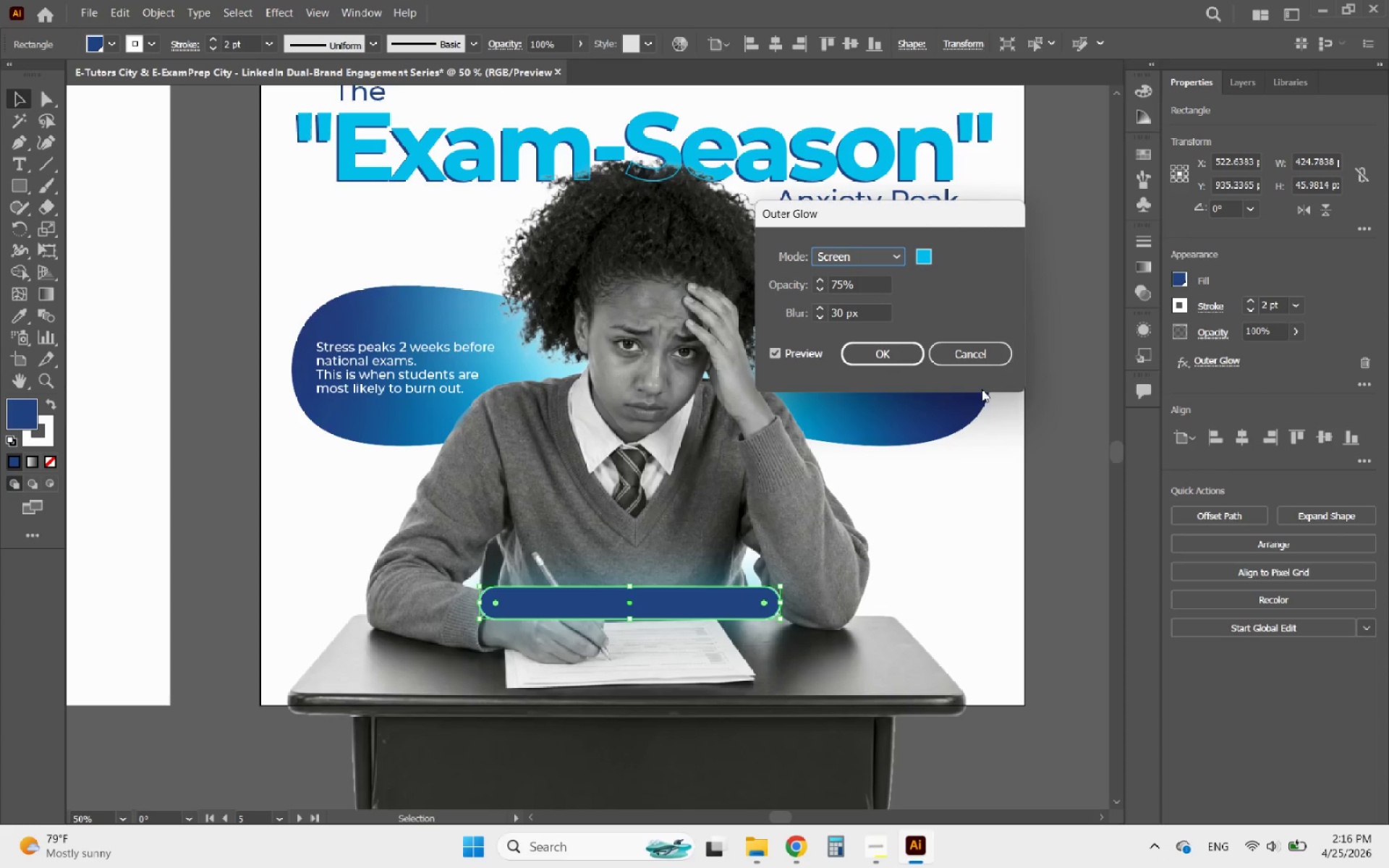 
left_click([912, 362])
 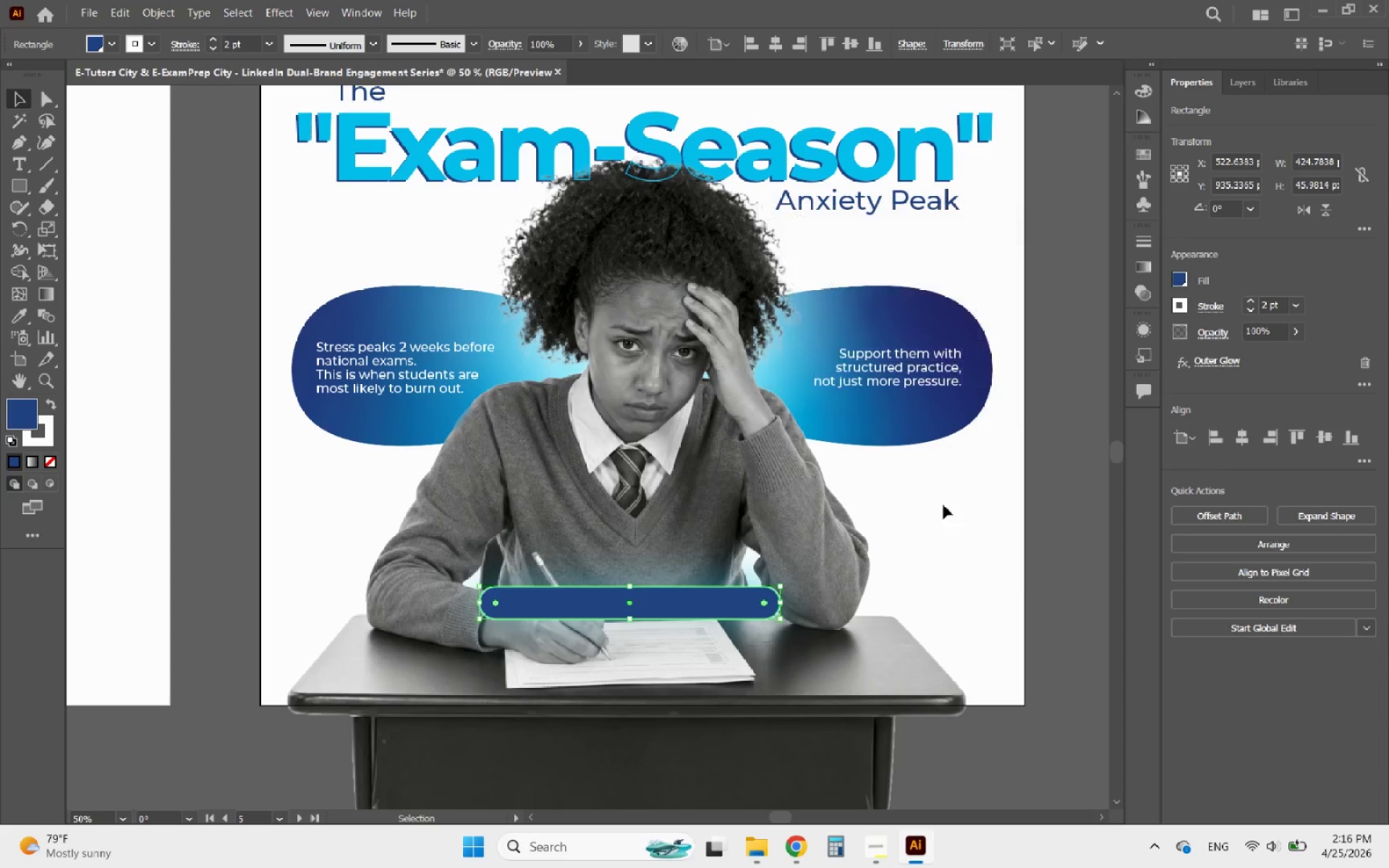 
left_click([941, 556])
 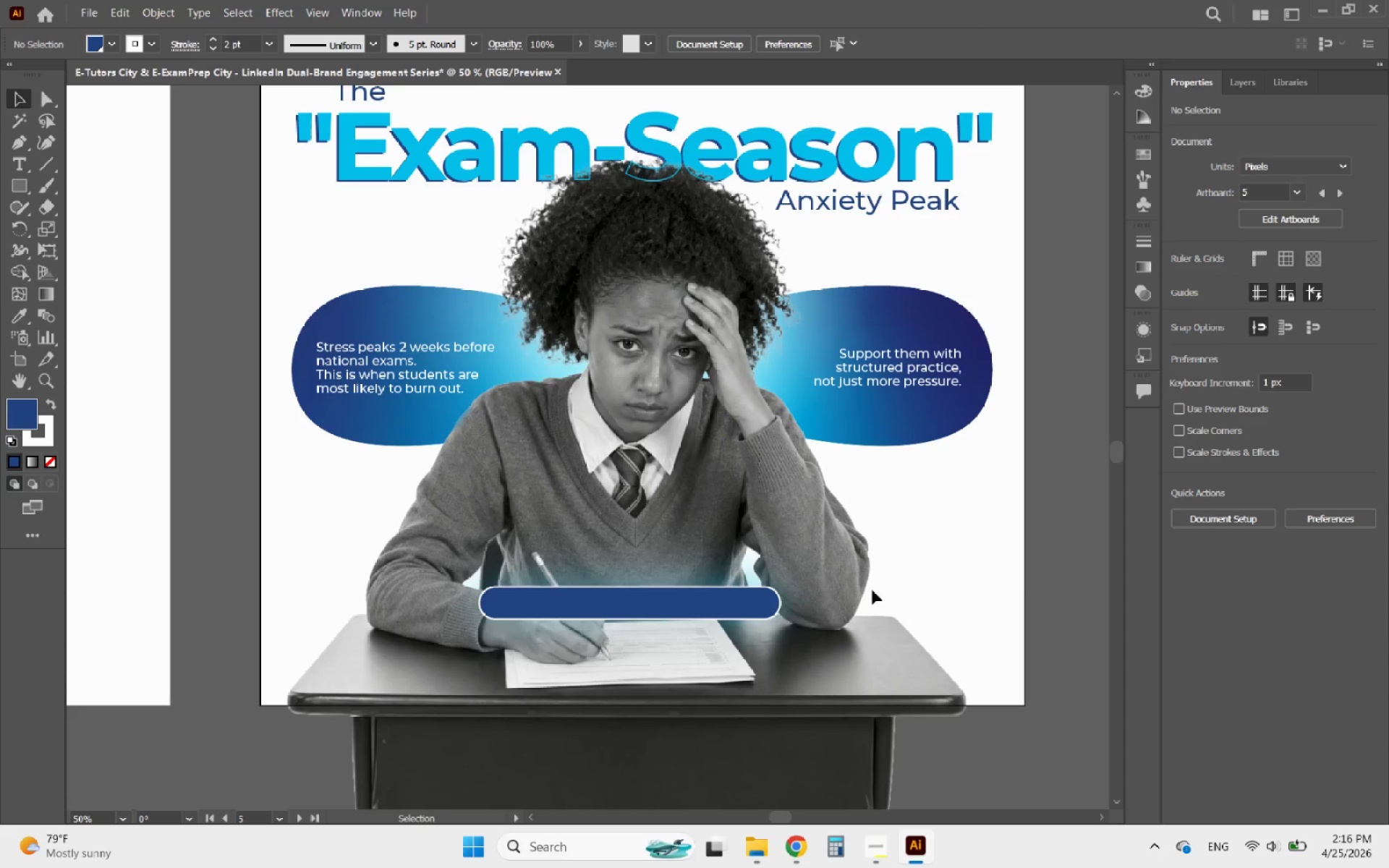 
hold_key(key=AltLeft, duration=0.81)
scroll: coordinate [608, 607], scroll_direction: up, amount: 3.0
 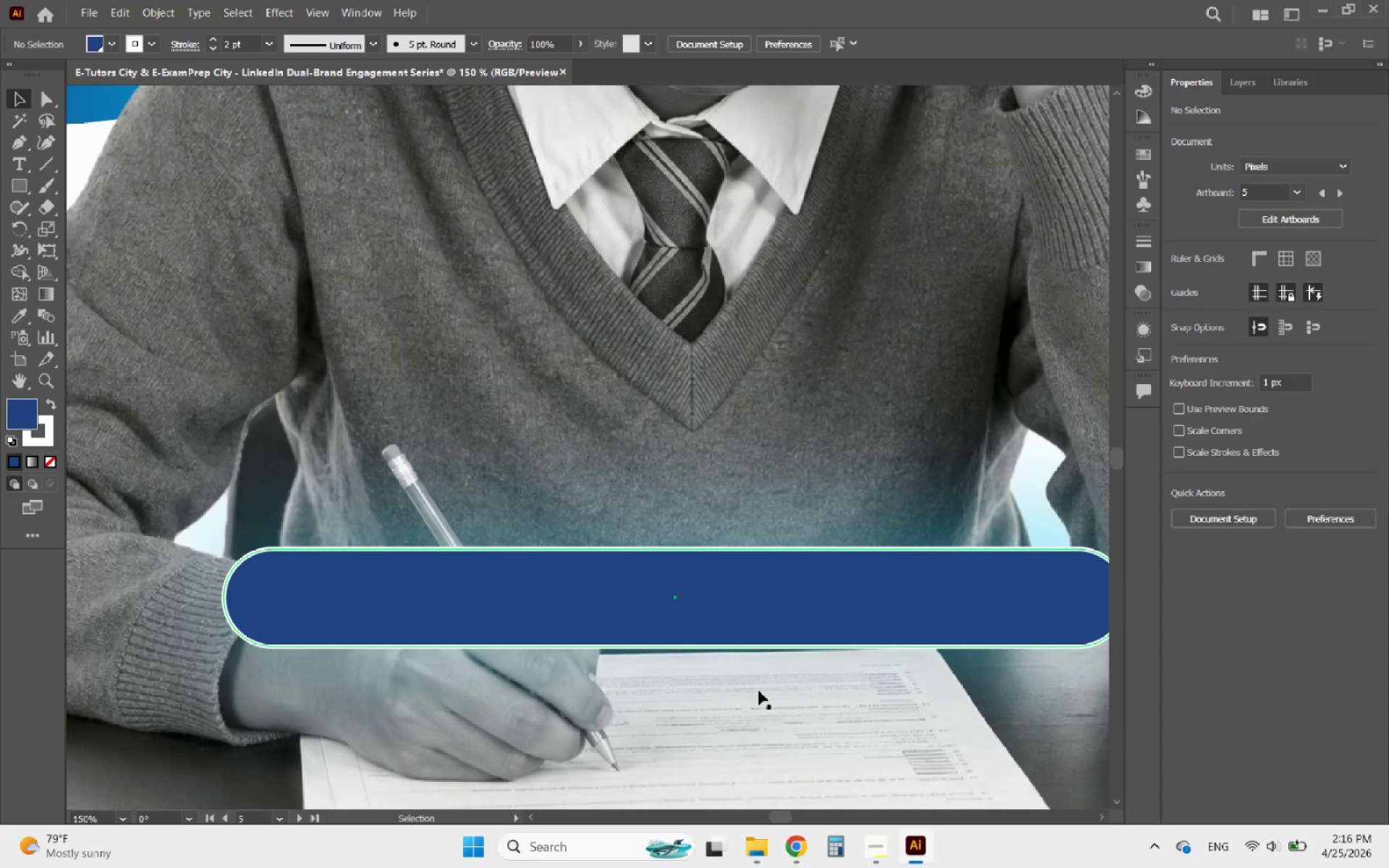 
hold_key(key=AltLeft, duration=0.53)
scroll: coordinate [588, 604], scroll_direction: down, amount: 3.0
 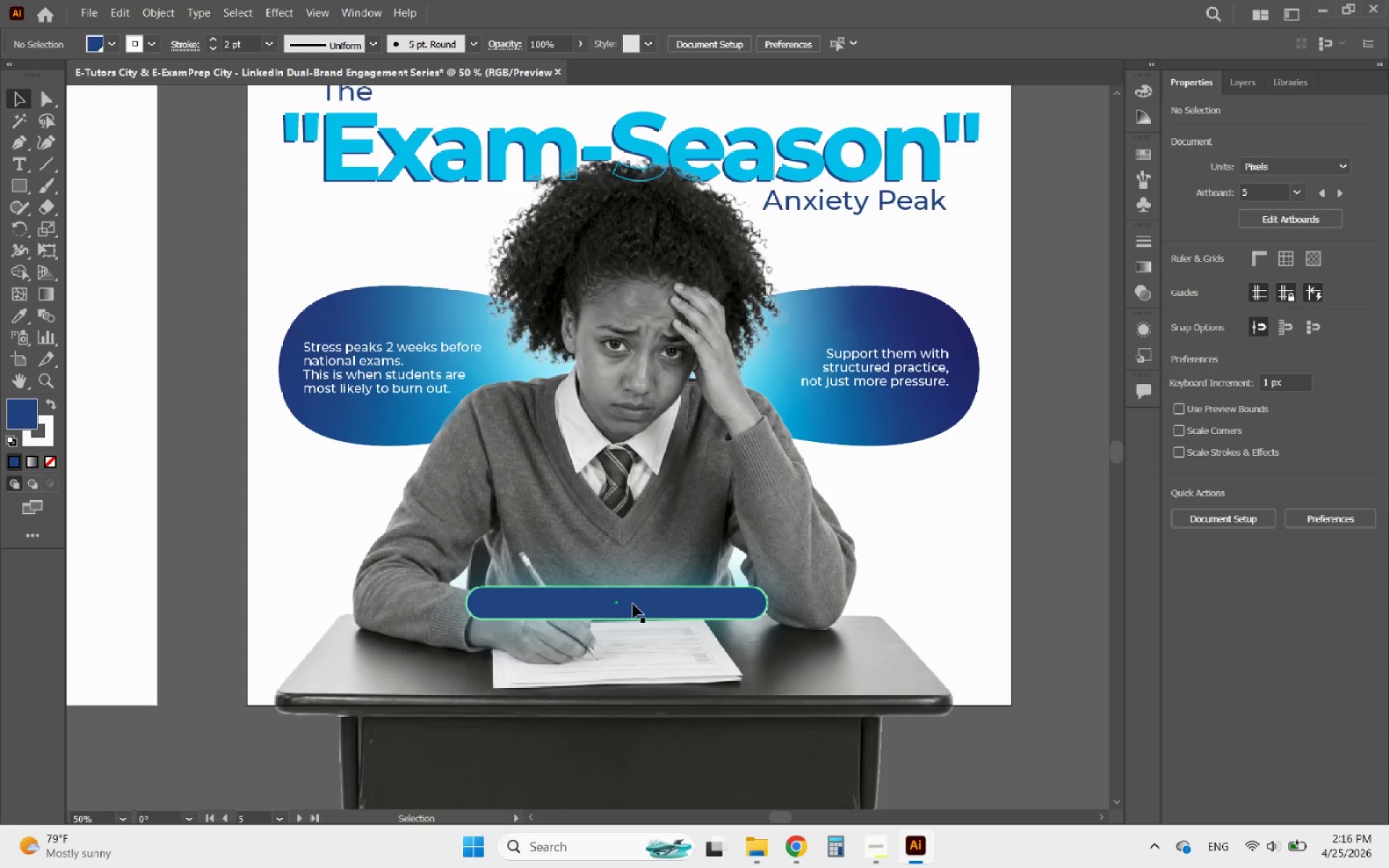 
left_click([634, 604])
 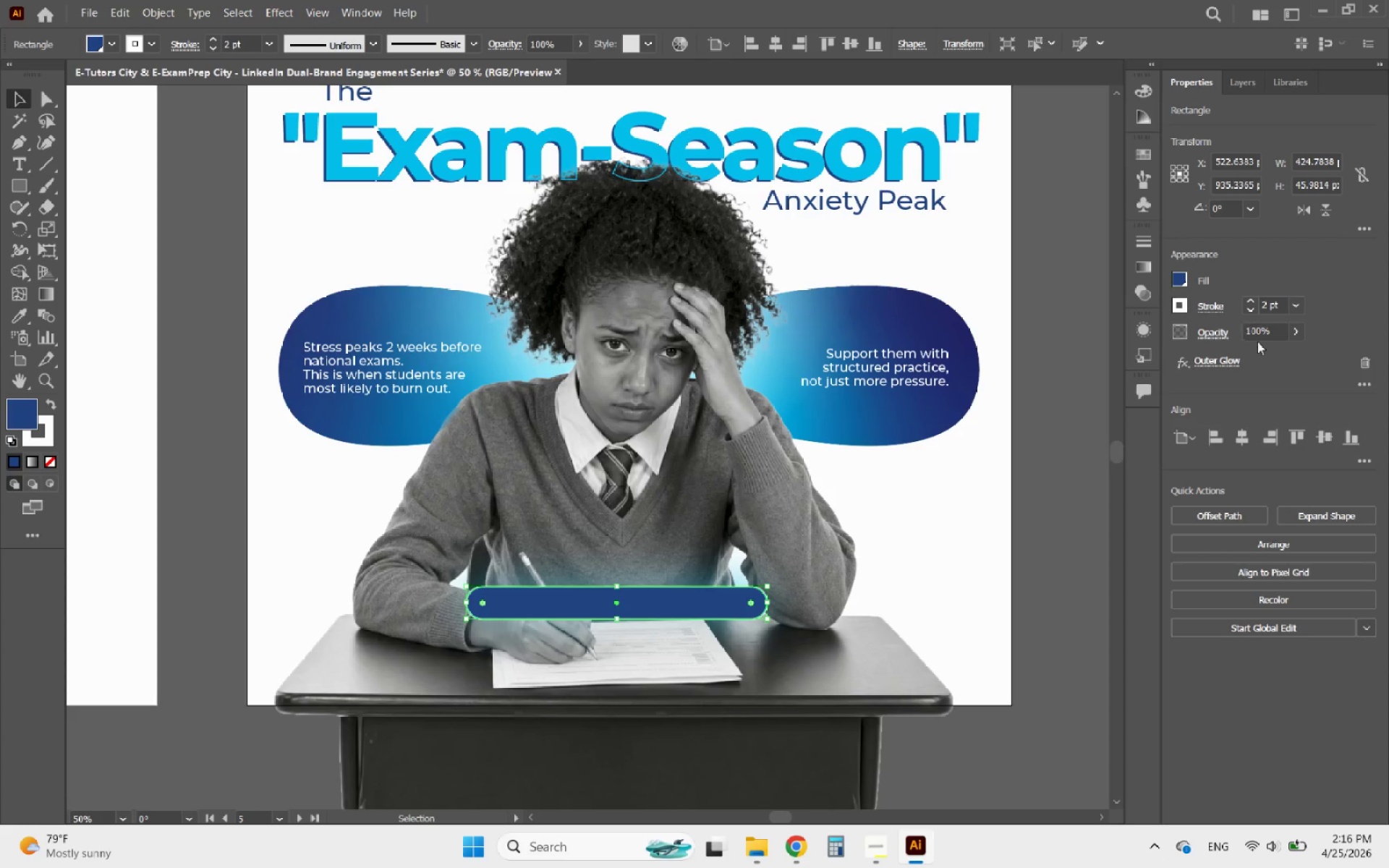 
left_click([1223, 360])
 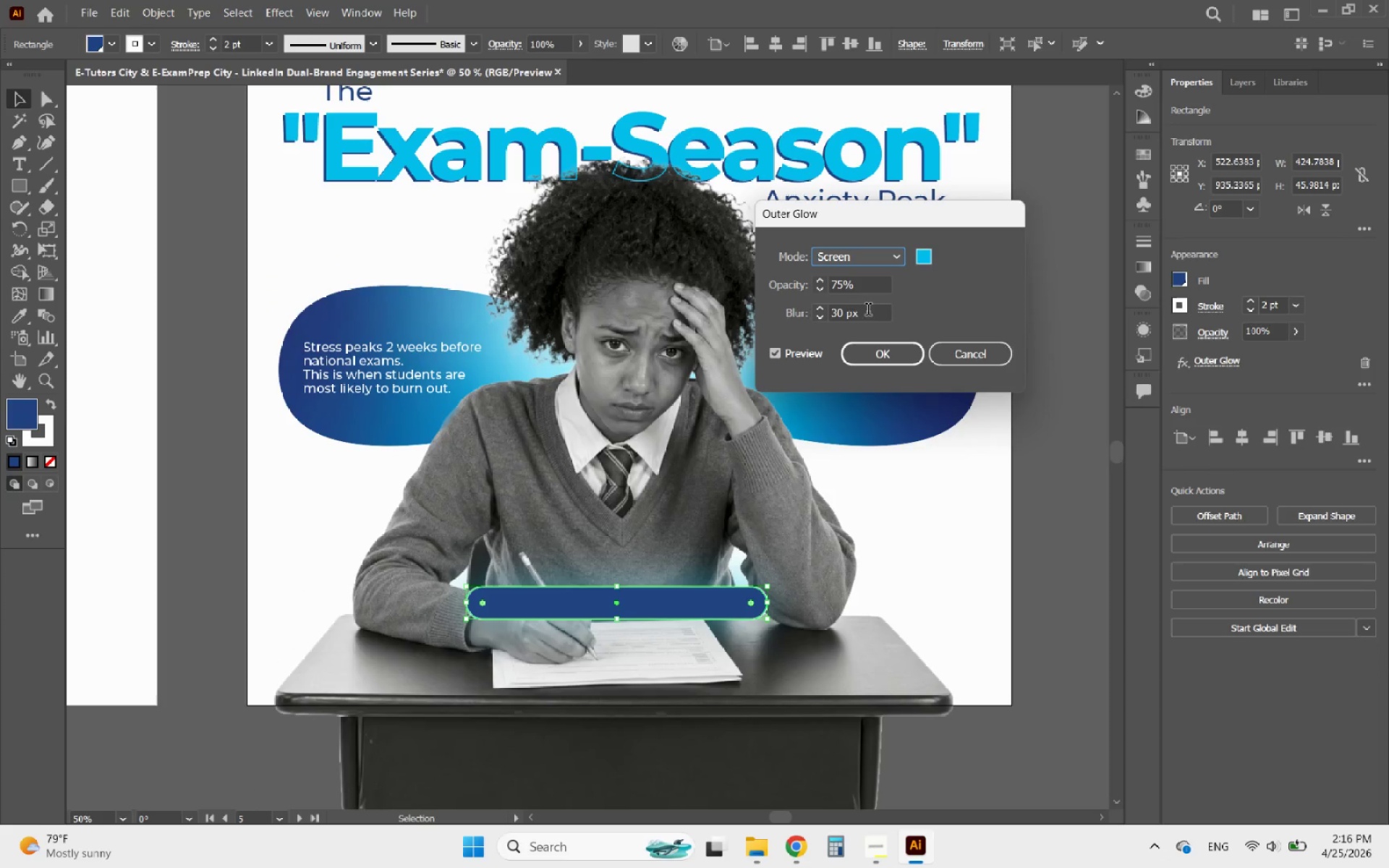 
scroll: coordinate [846, 314], scroll_direction: up, amount: 20.0
 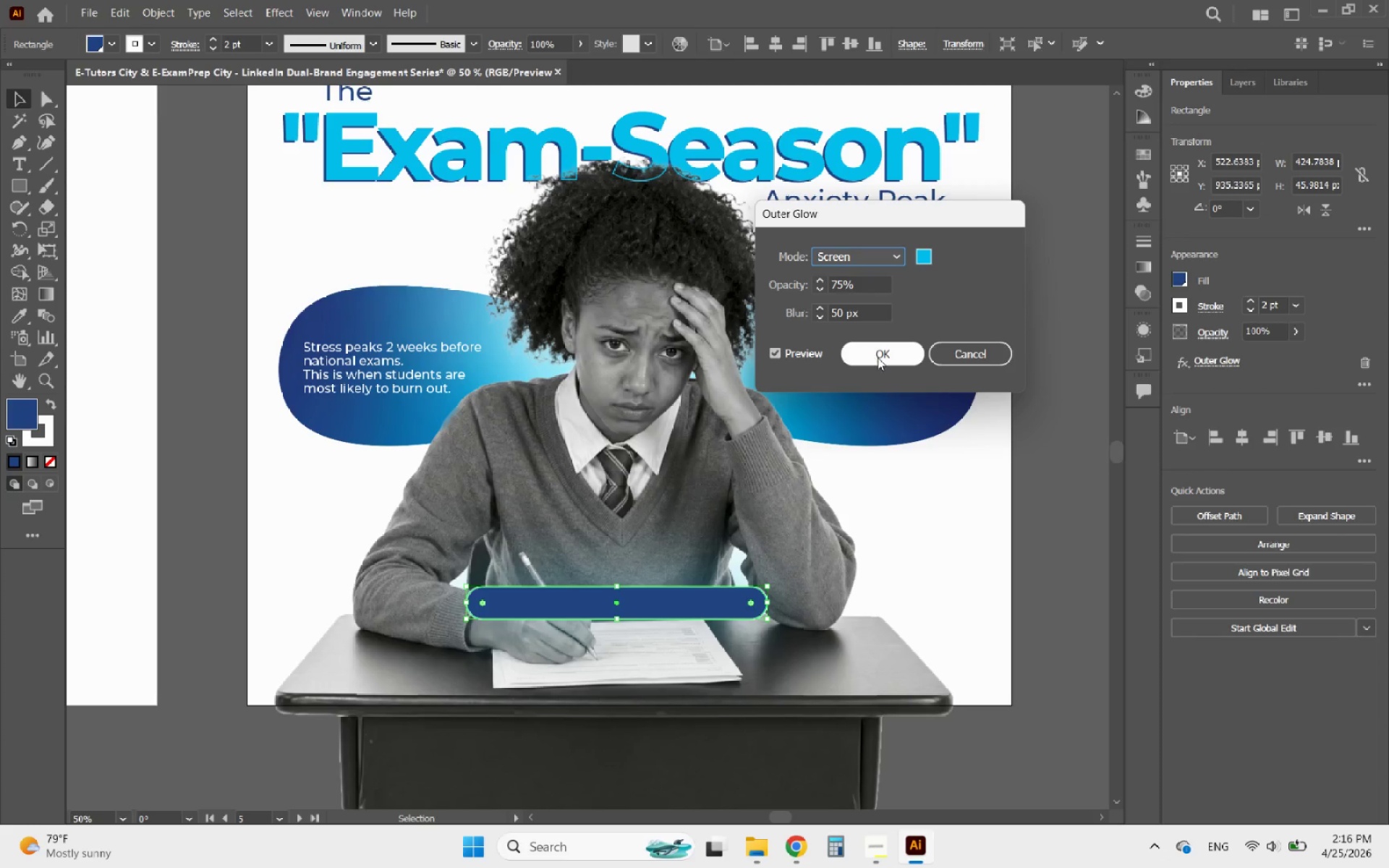 
left_click([880, 357])
 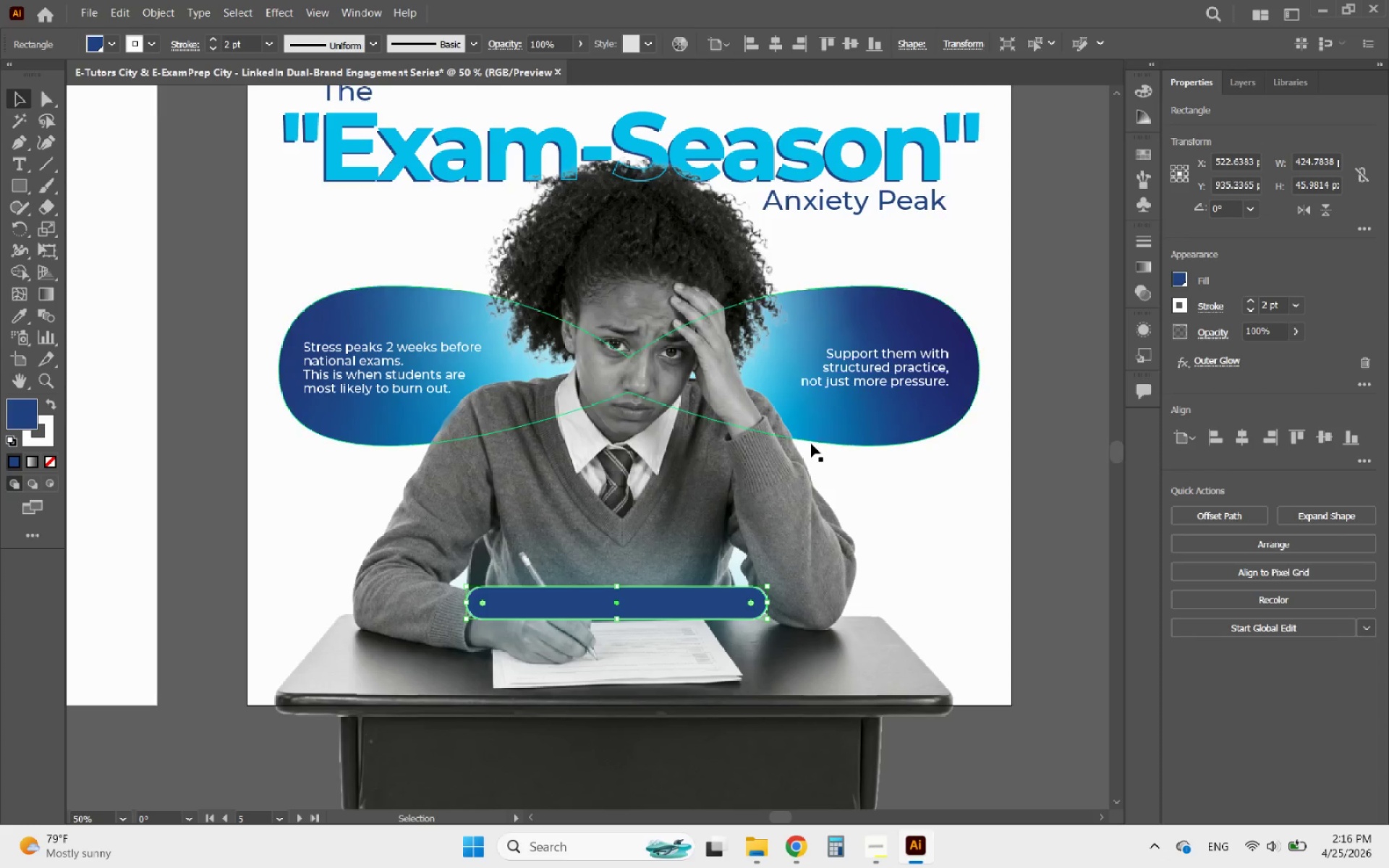 
hold_key(key=AltLeft, duration=3.61)
scroll: coordinate [644, 656], scroll_direction: up, amount: 5.0
 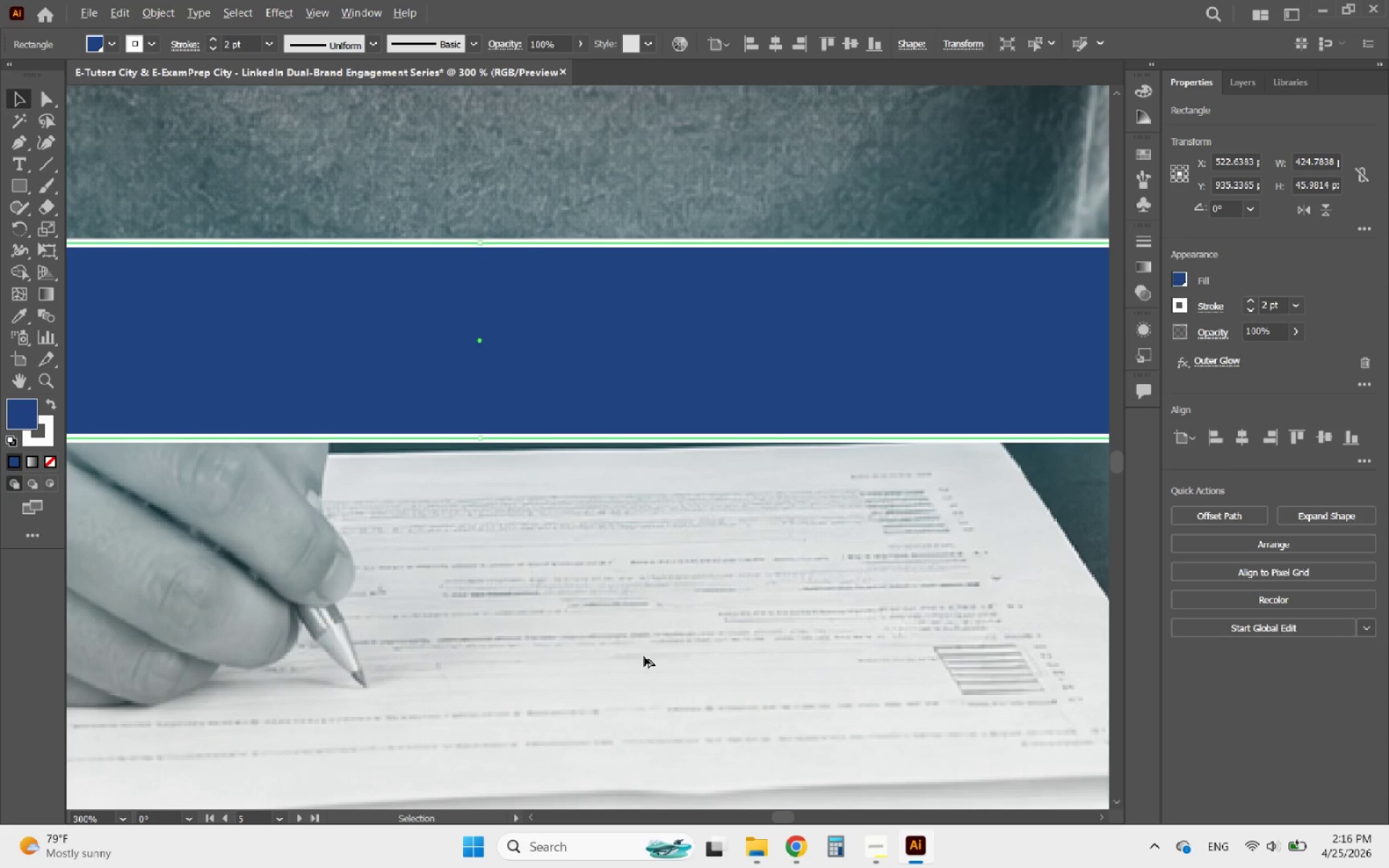 
scroll: coordinate [644, 656], scroll_direction: down, amount: 4.0
 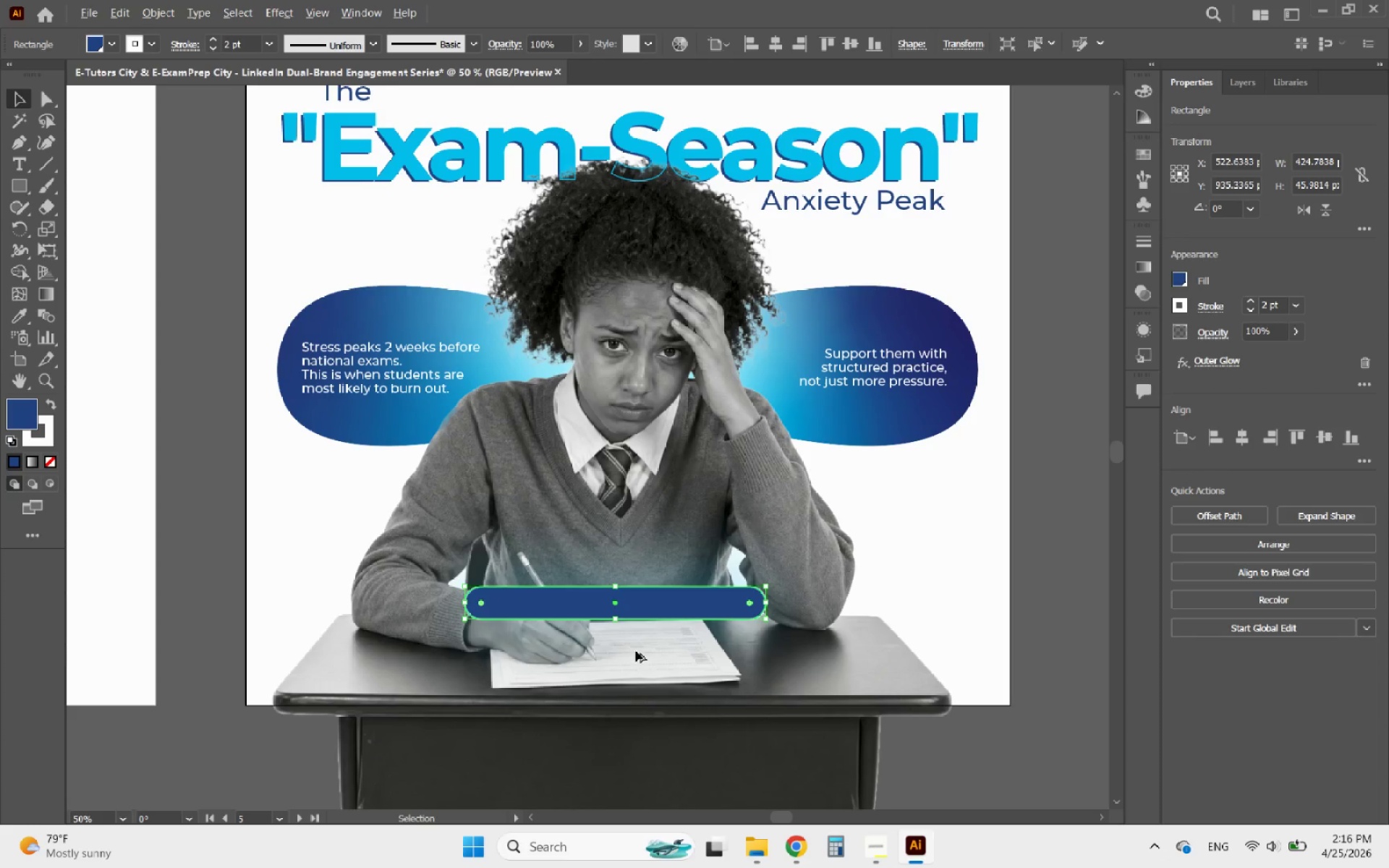 
scroll: coordinate [629, 640], scroll_direction: up, amount: 1.0
 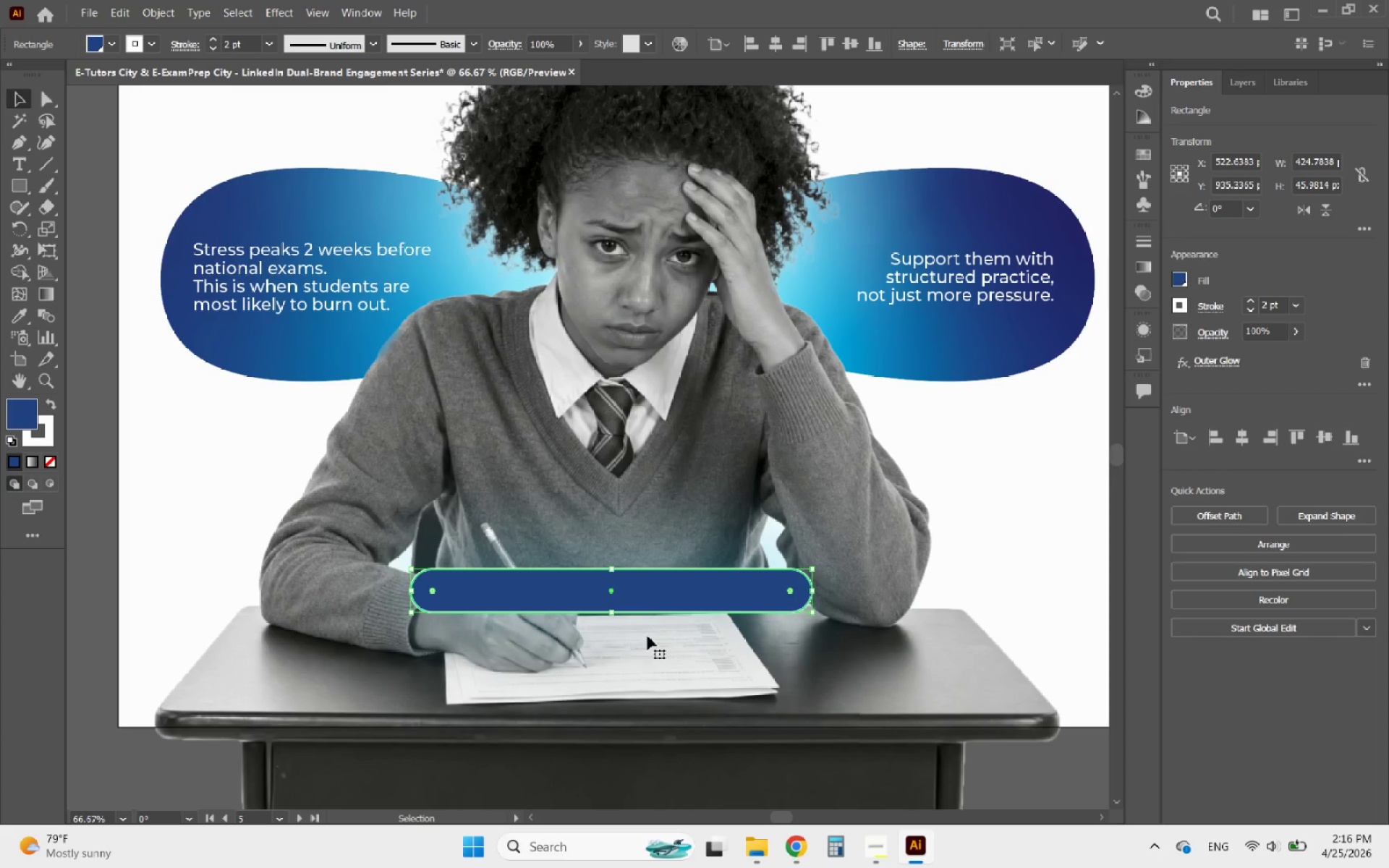 
hold_key(key=AltLeft, duration=0.47)
scroll: coordinate [634, 636], scroll_direction: down, amount: 2.0
 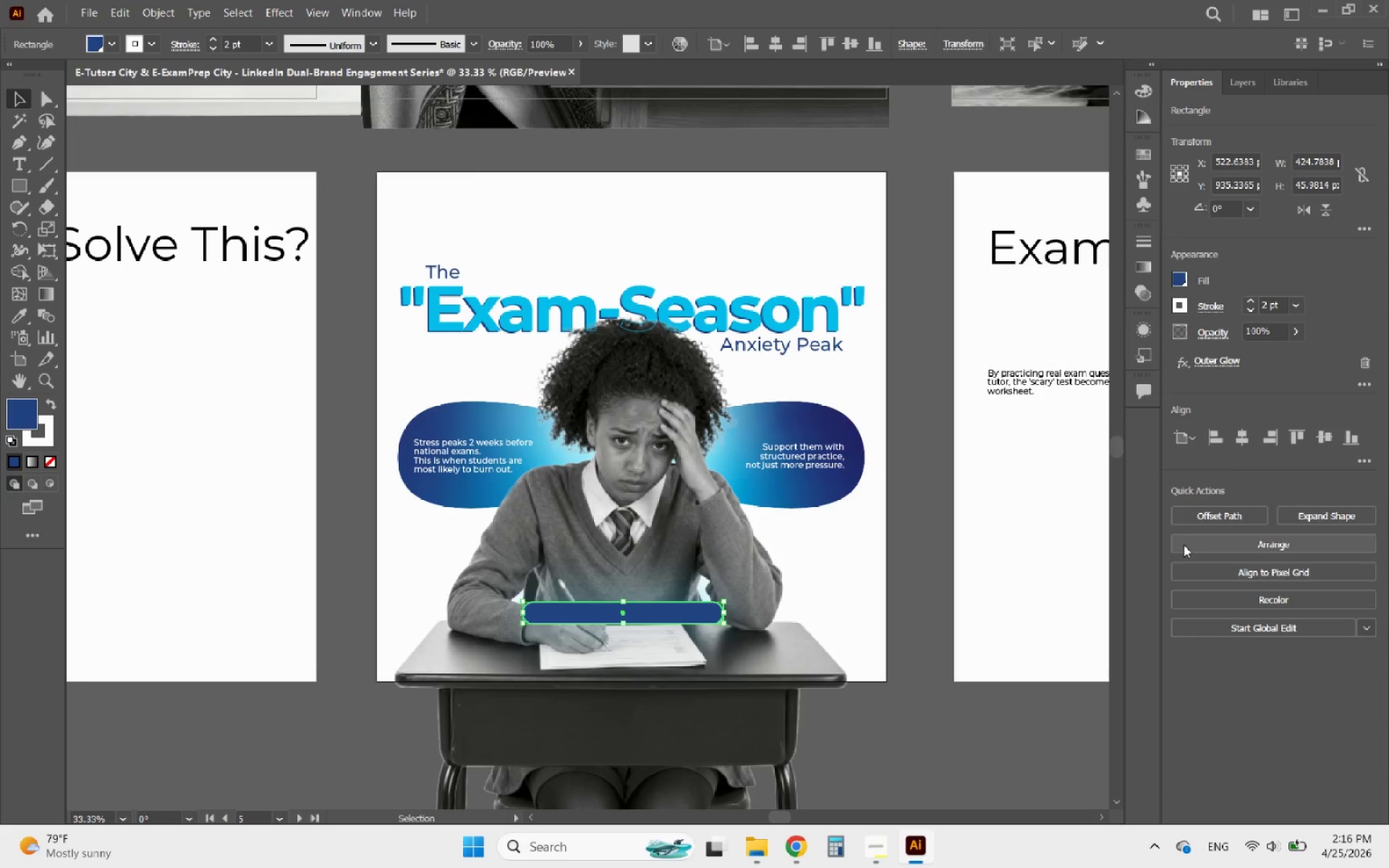 
left_click([1247, 428])
 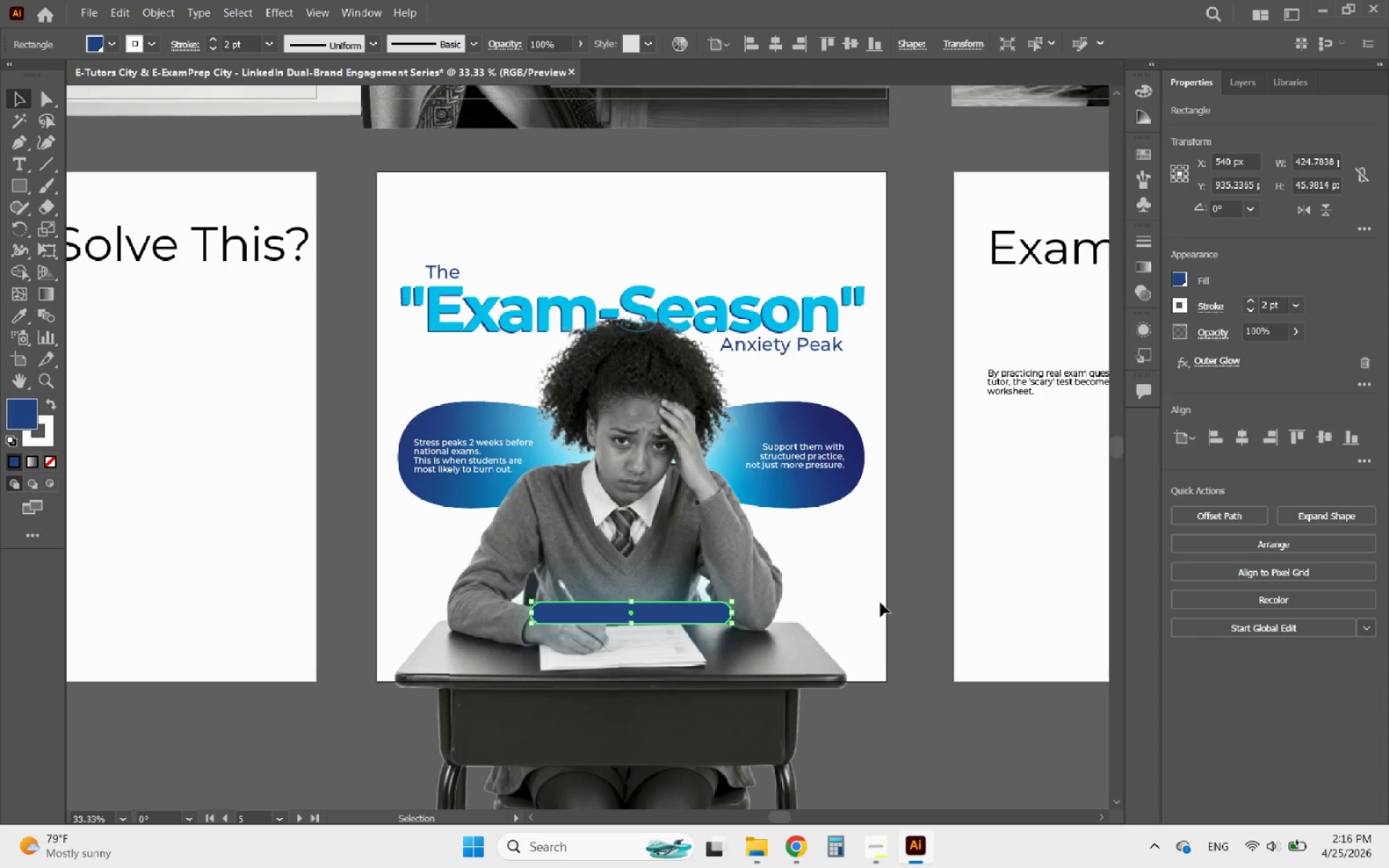 
left_click([907, 617])
 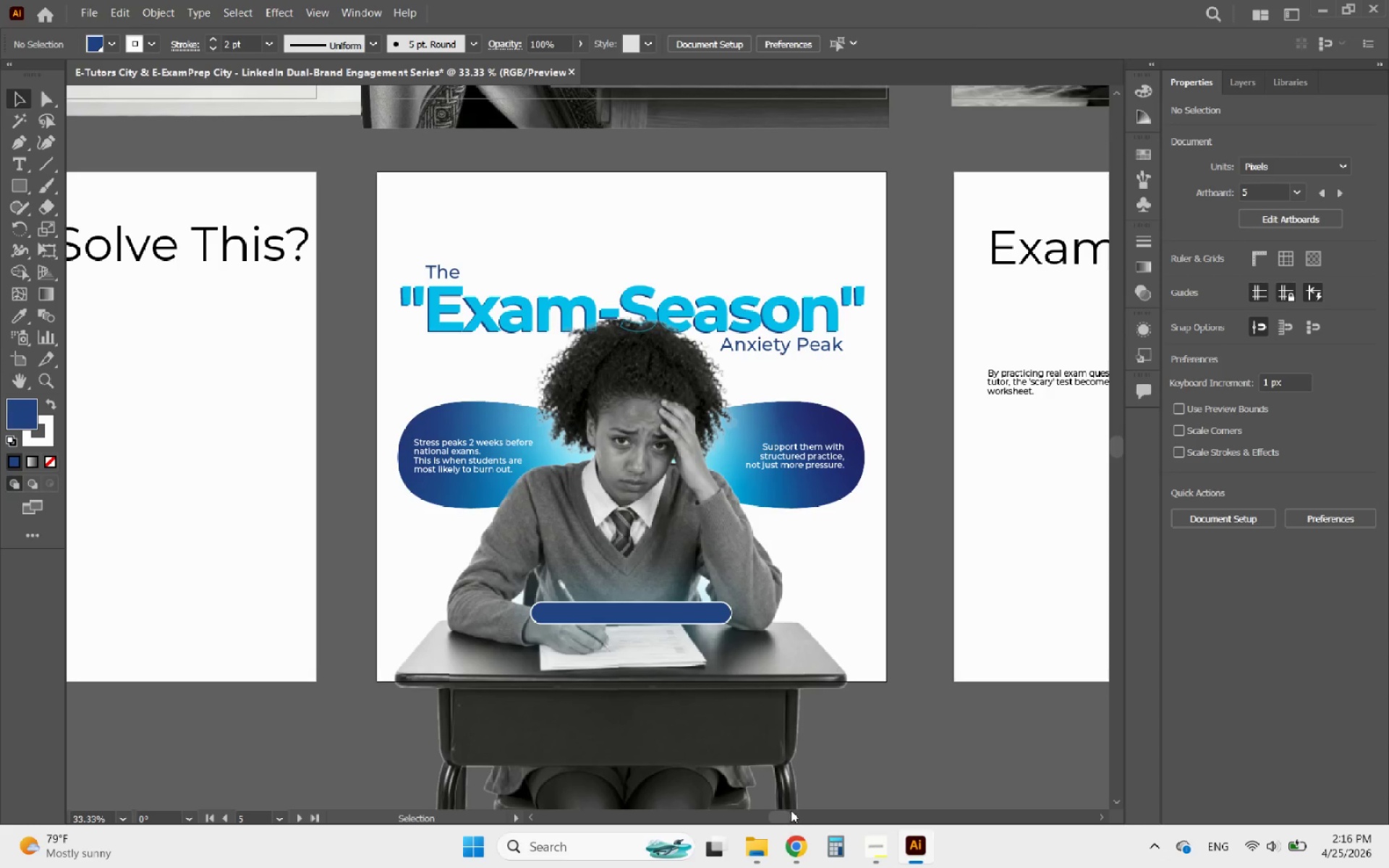 
mouse_move([822, 826])
 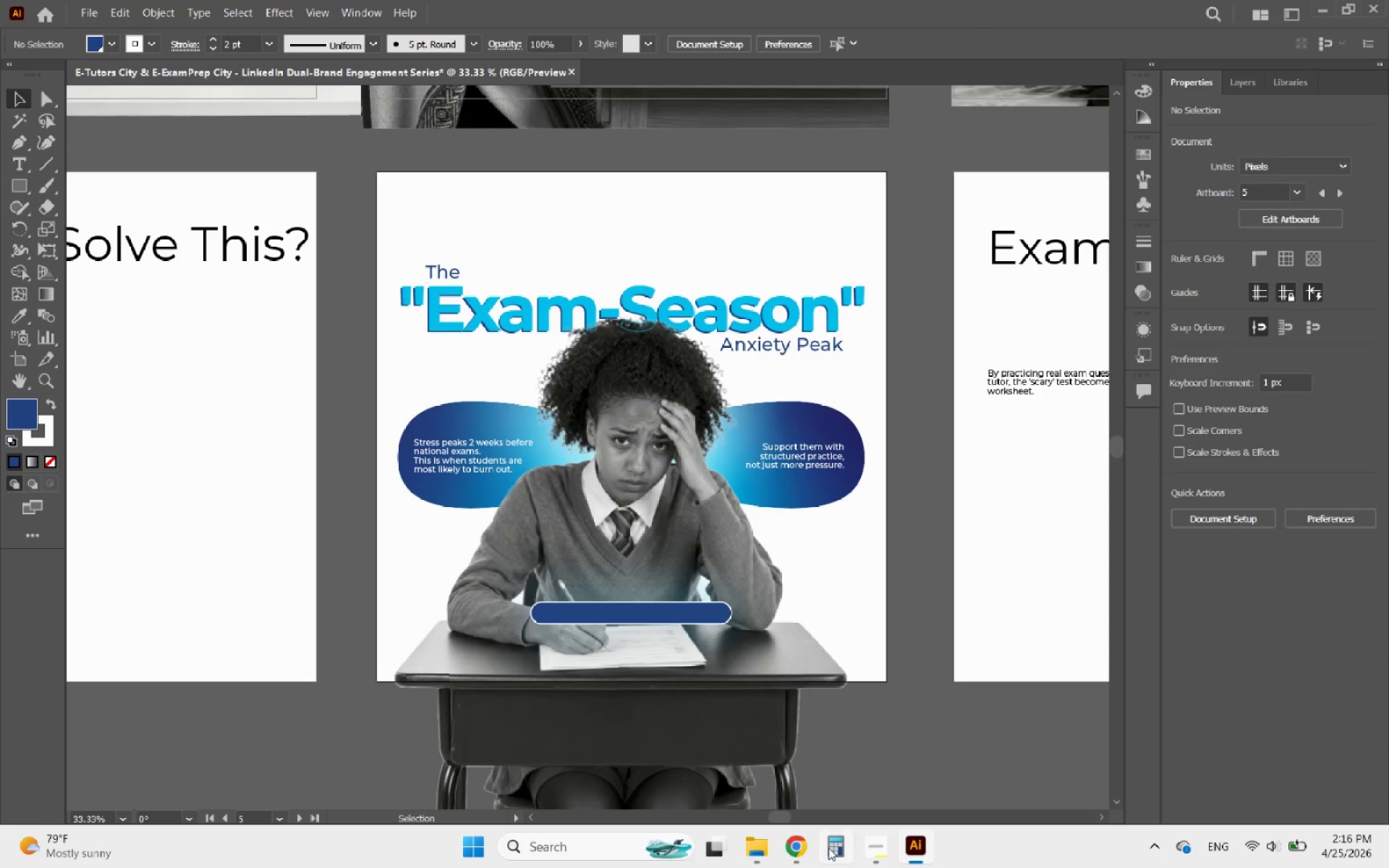 
left_click([804, 848])
 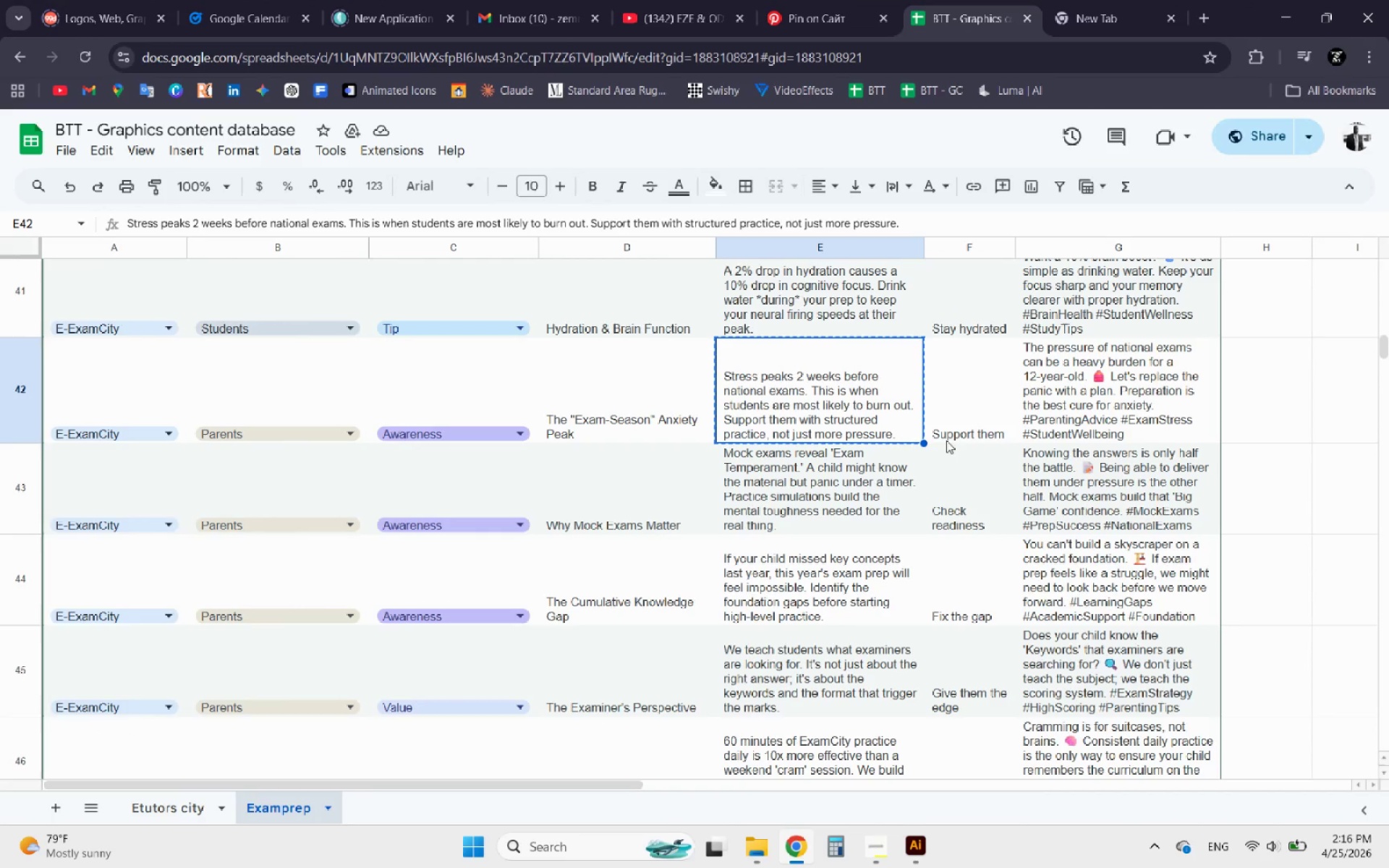 
left_click([959, 433])
 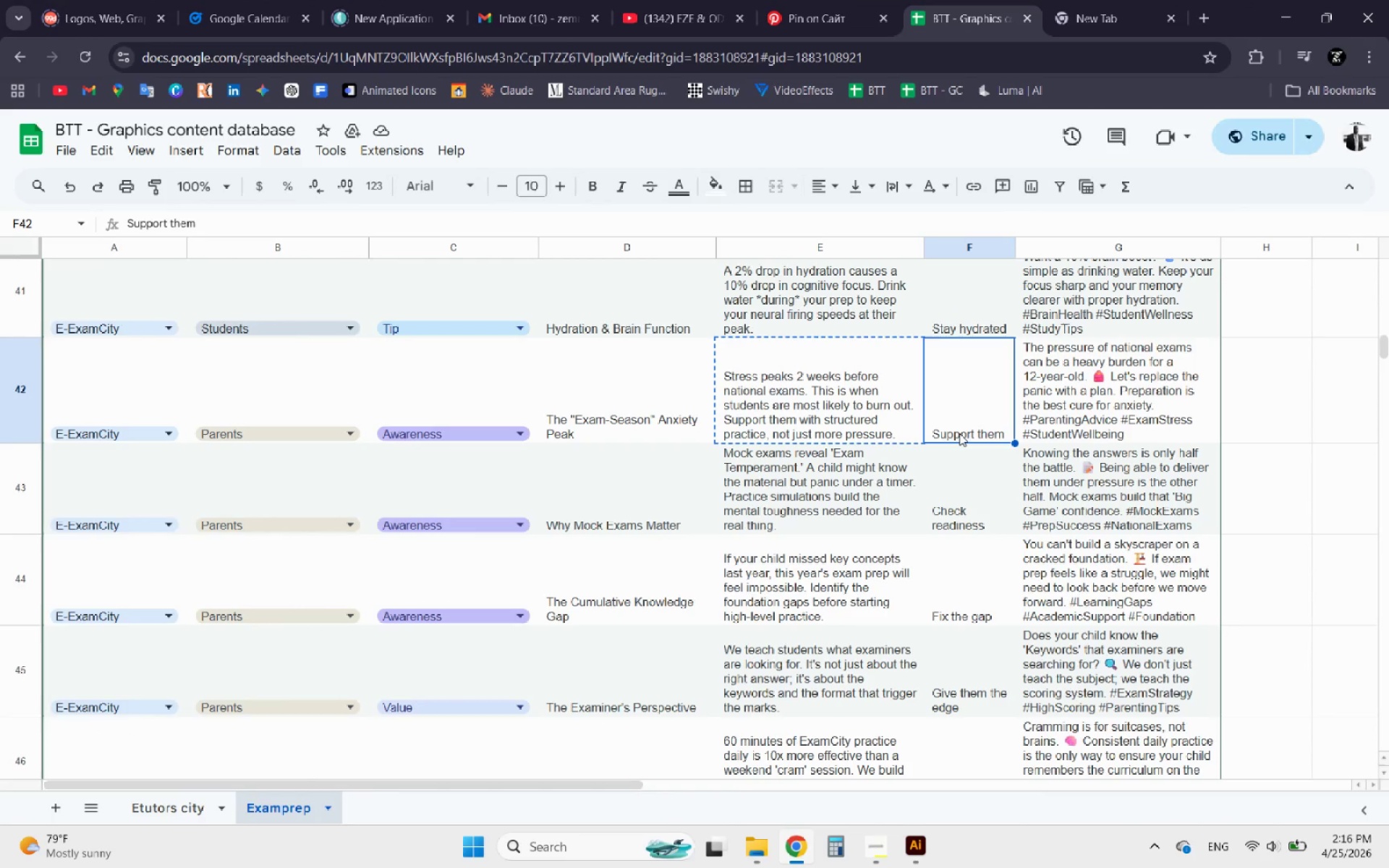 
key(Control+C)
 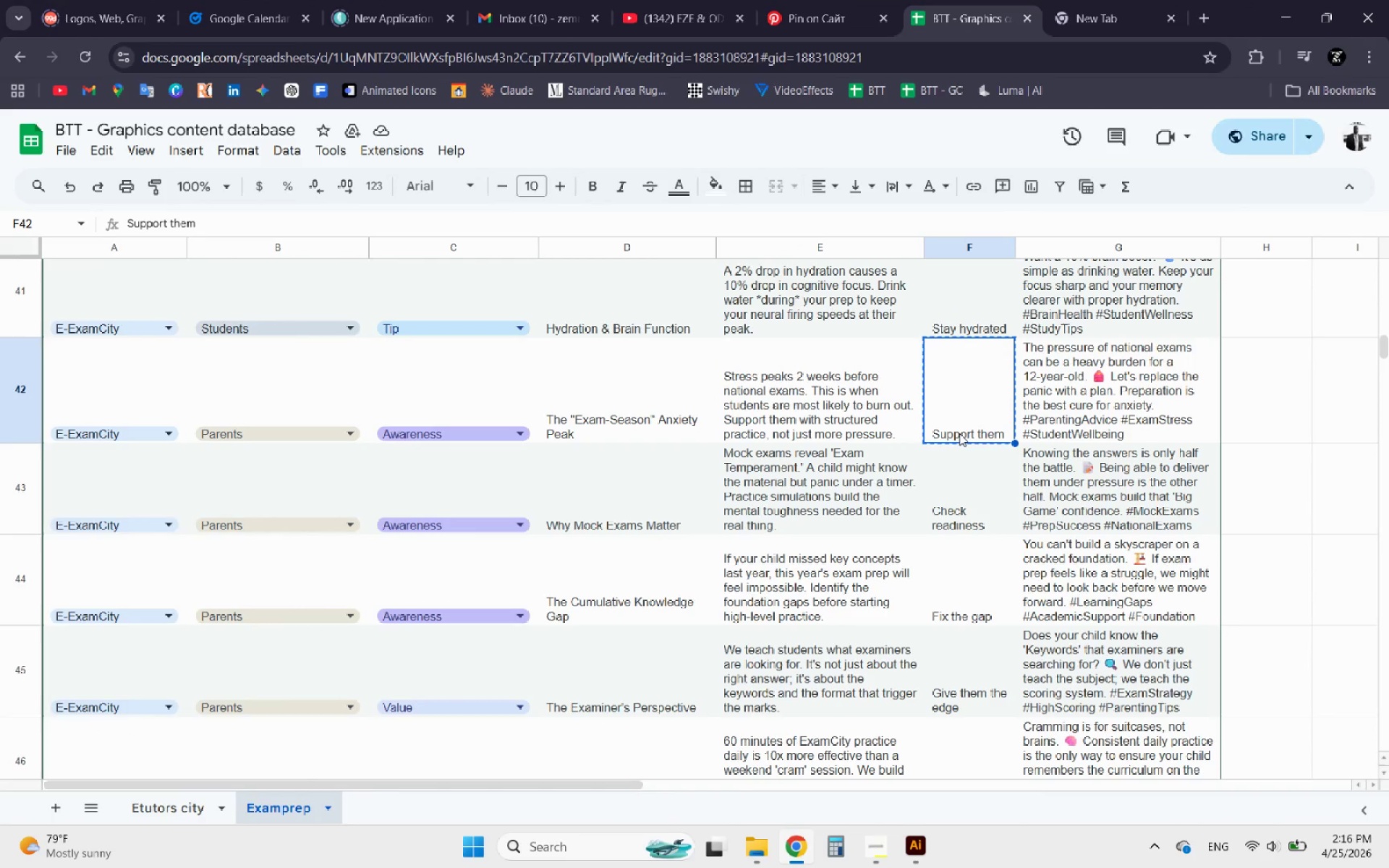 
key(Control+C)
 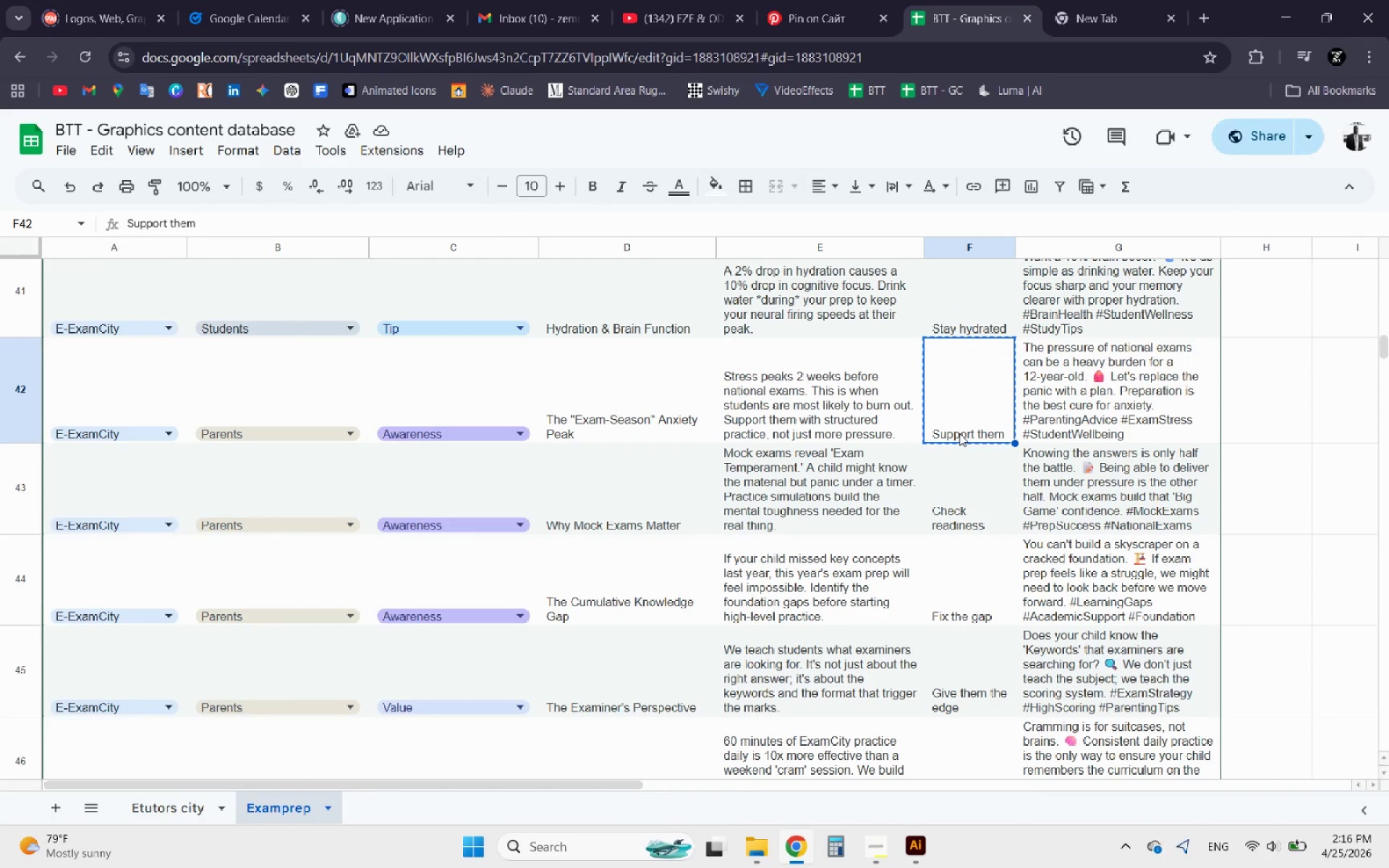 
key(Control+C)
 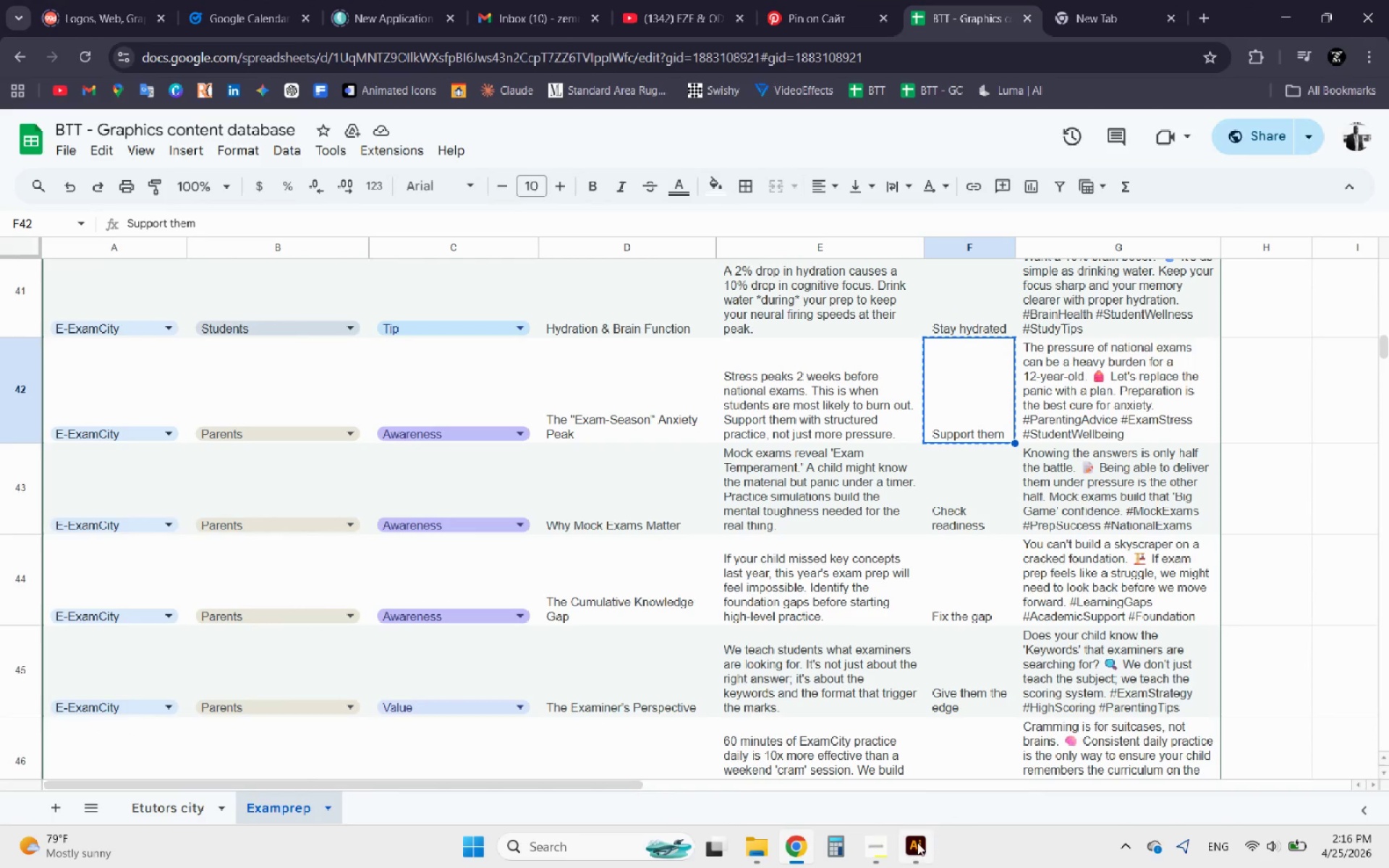 
left_click([917, 844])
 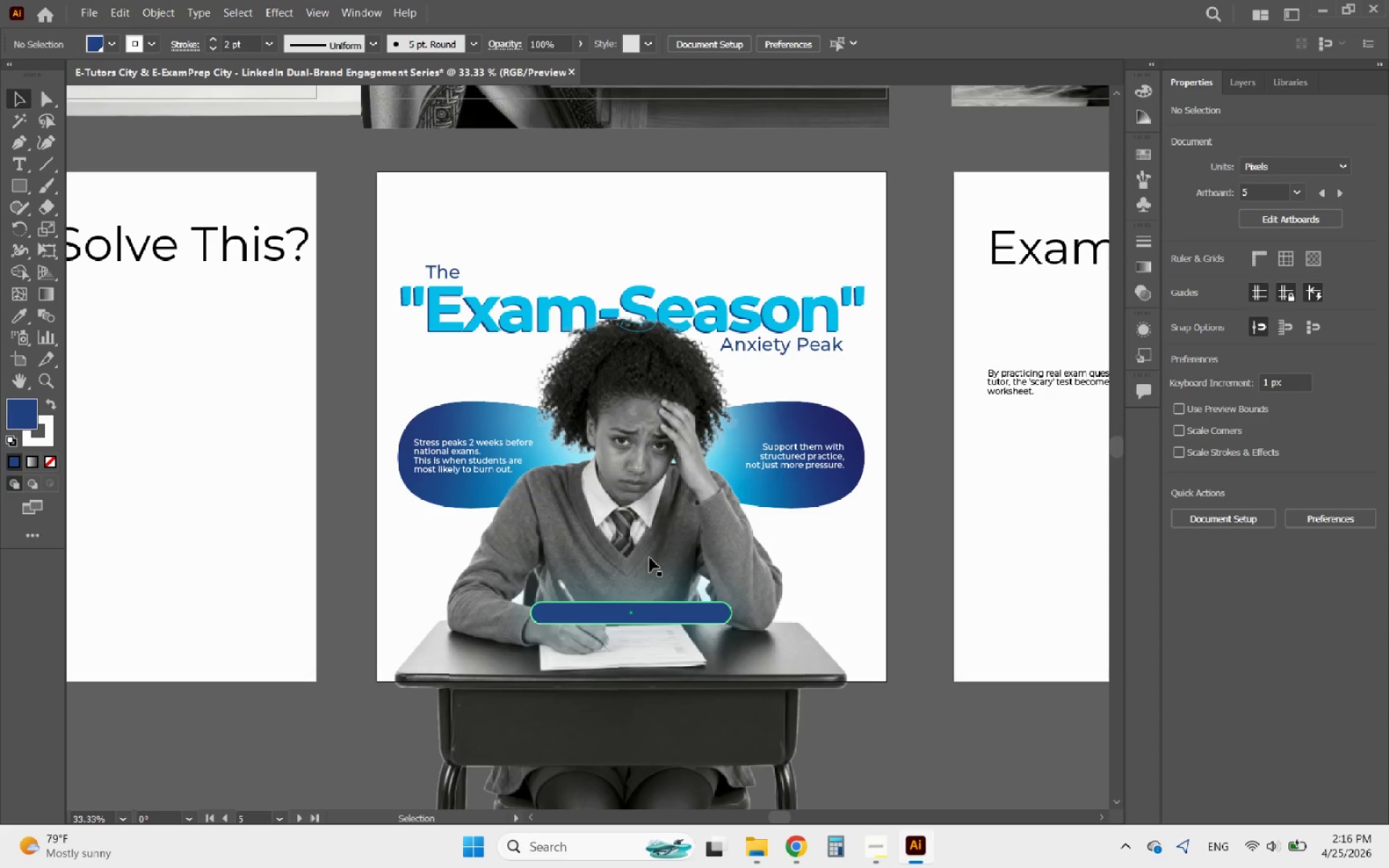 
hold_key(key=AltLeft, duration=0.53)
scroll: coordinate [605, 587], scroll_direction: up, amount: 1.0
 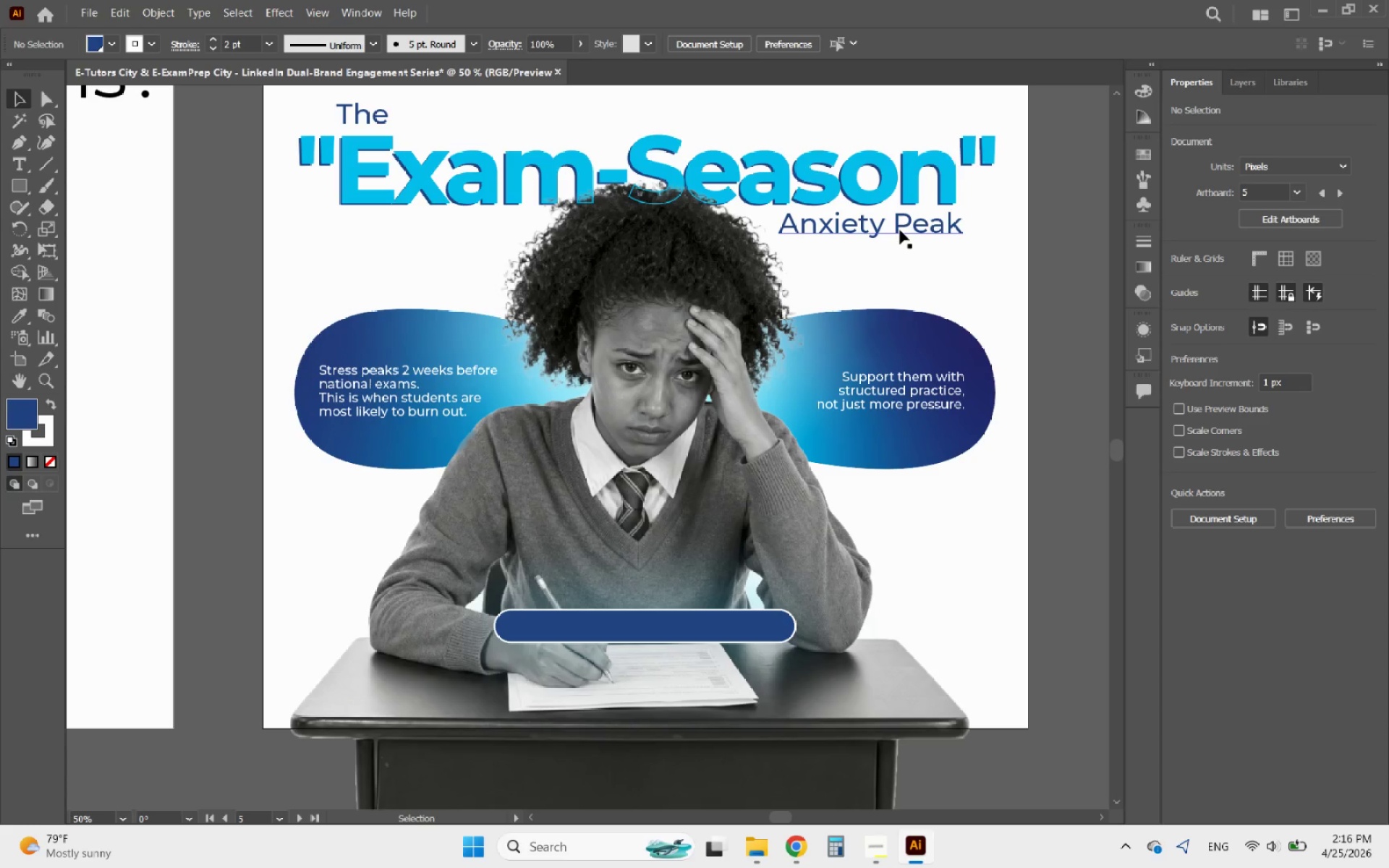 
left_click([900, 226])
 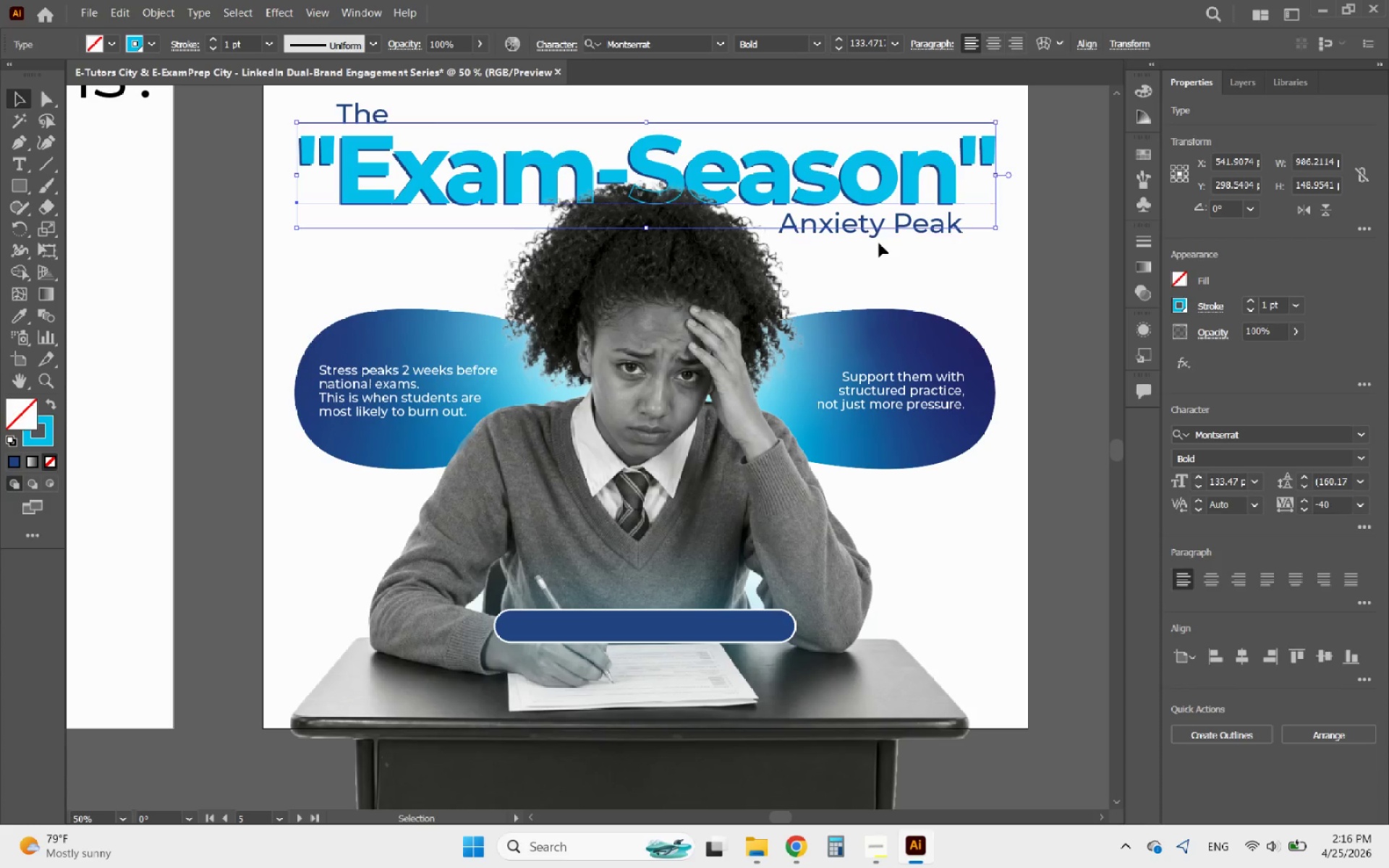 
left_click([873, 235])
 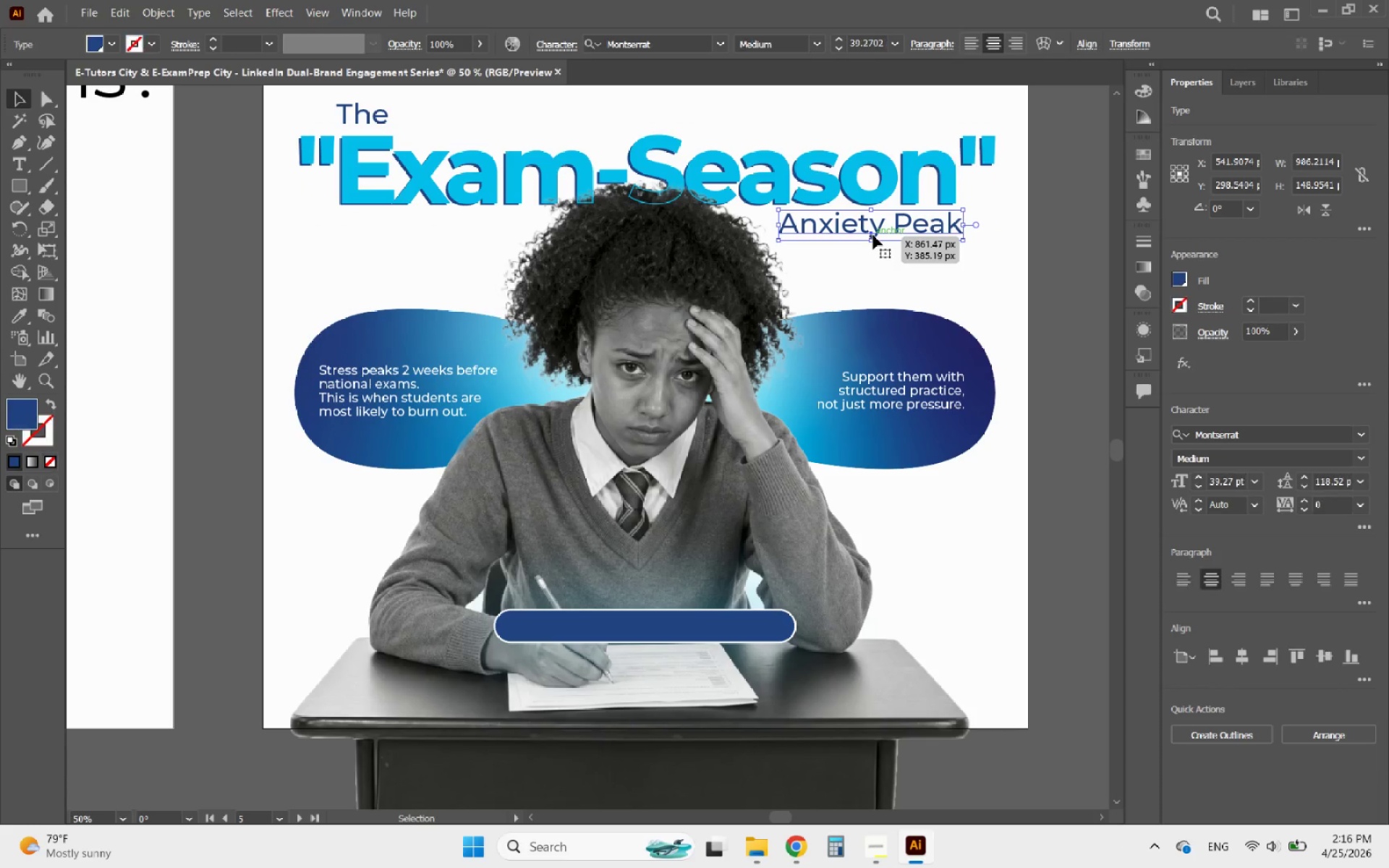 
hold_key(key=AltLeft, duration=1.17)
left_click_drag(start_coordinate=[873, 235], to_coordinate=[917, 515])
 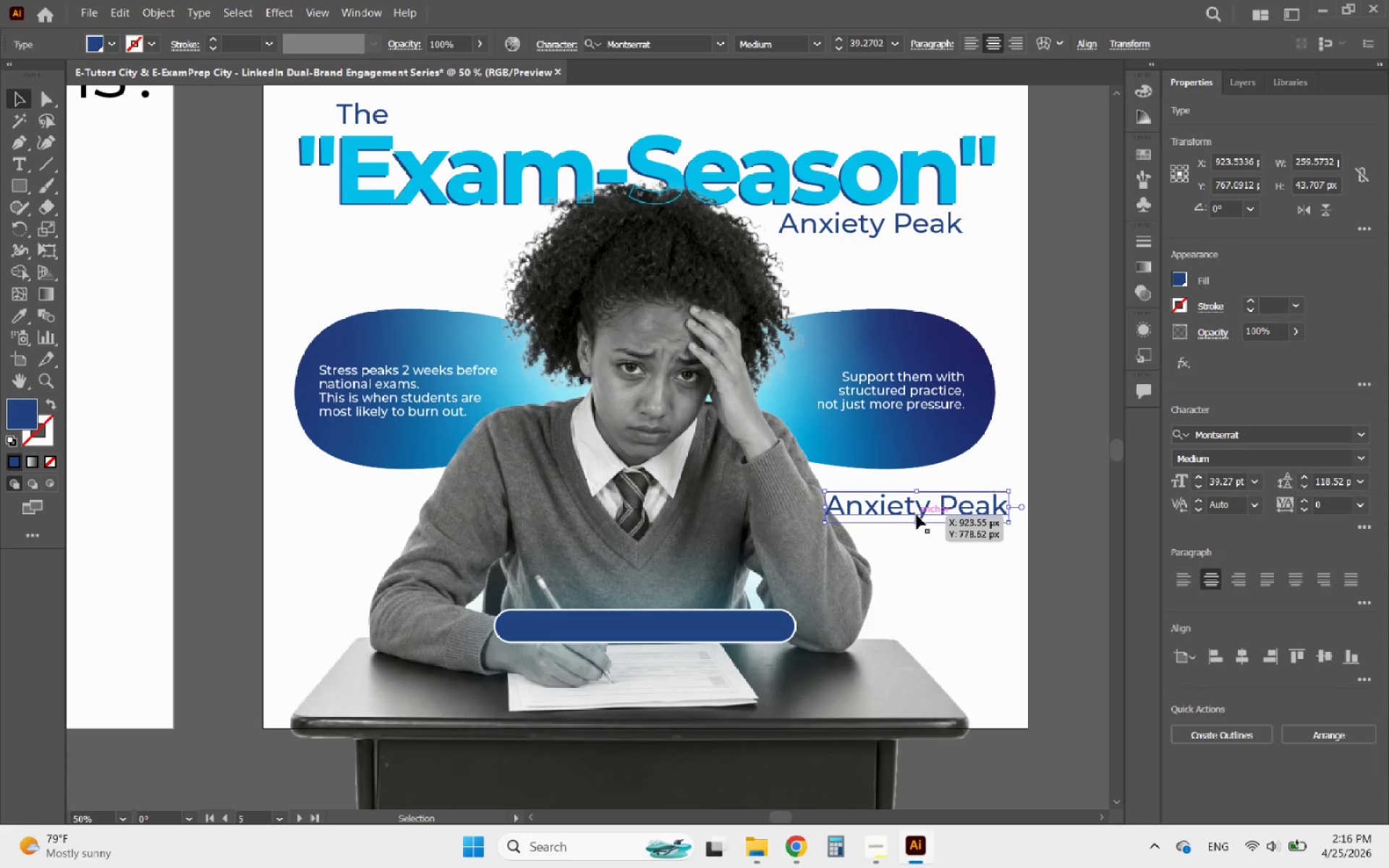 
double_click([917, 515])
 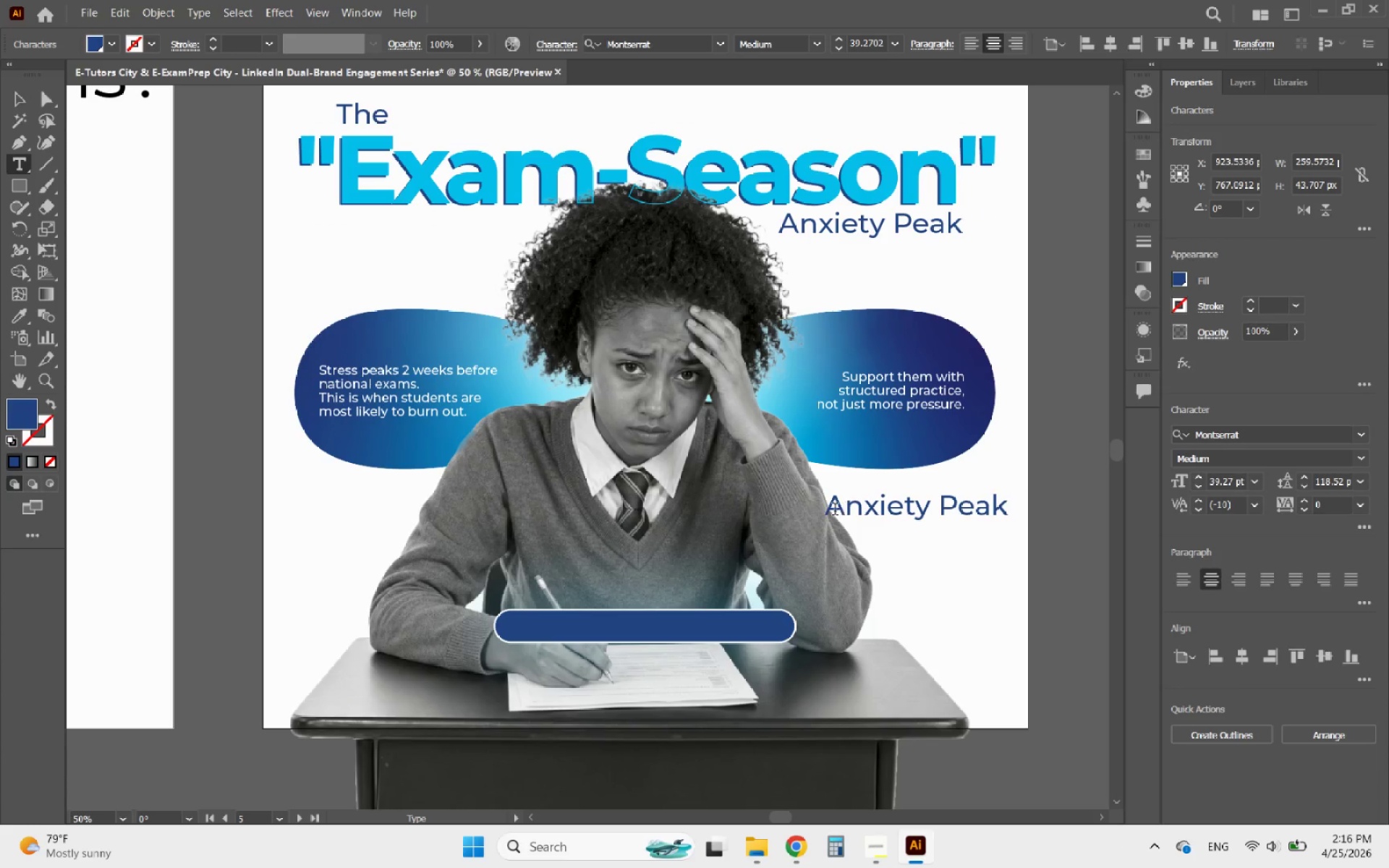 
left_click_drag(start_coordinate=[833, 509], to_coordinate=[1026, 510])
 